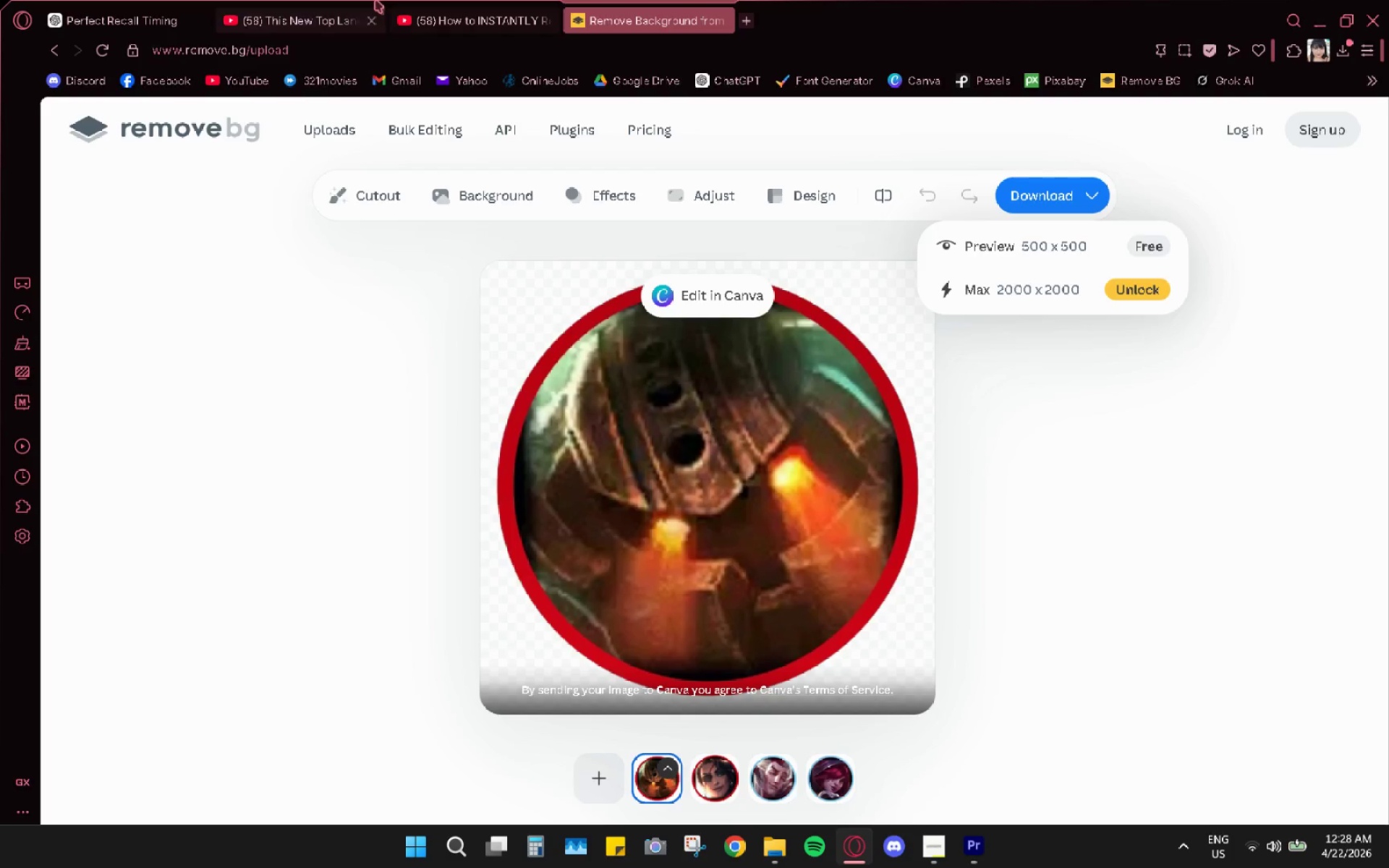 
mouse_move([475, 19])
 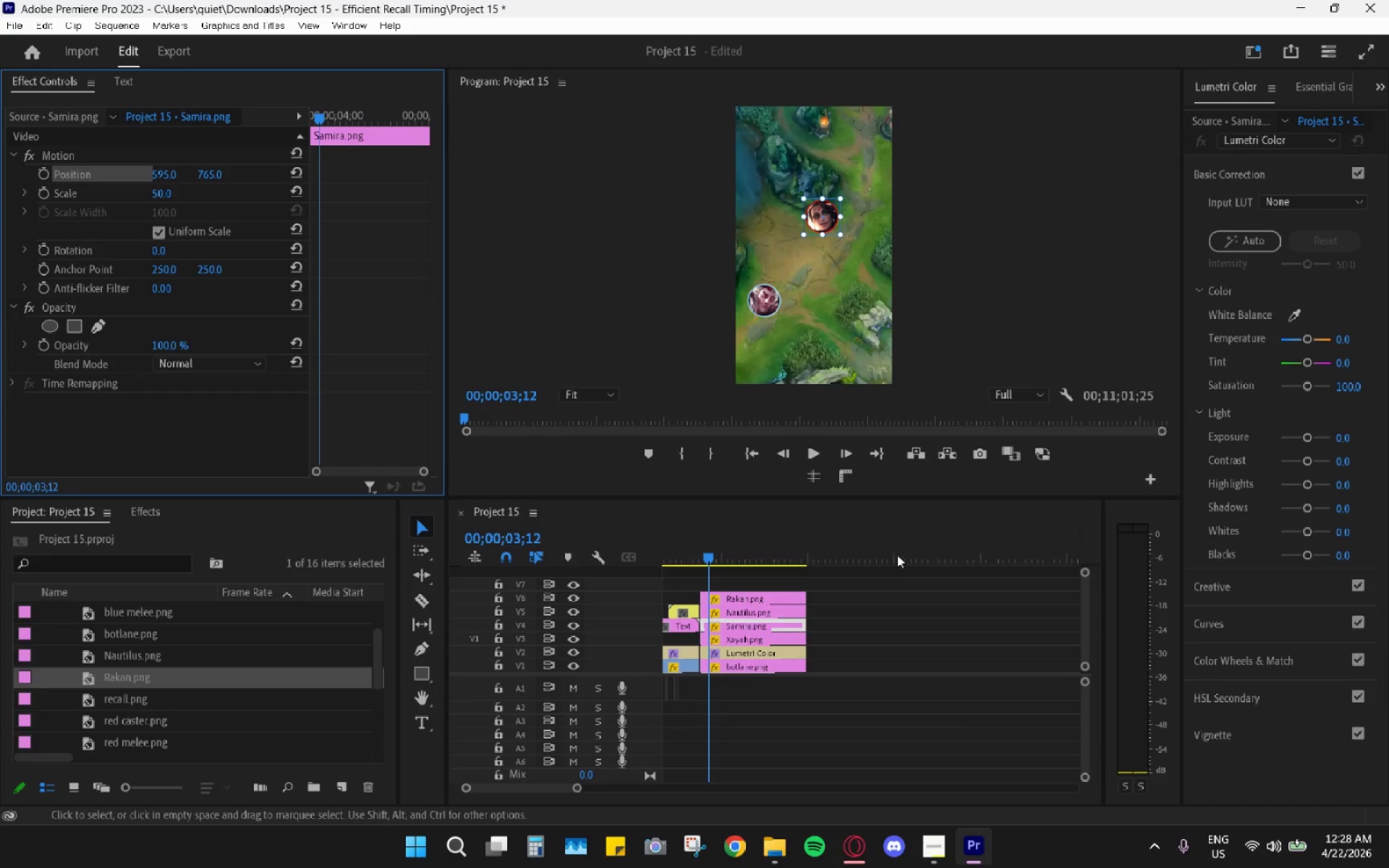 
wait(13.11)
 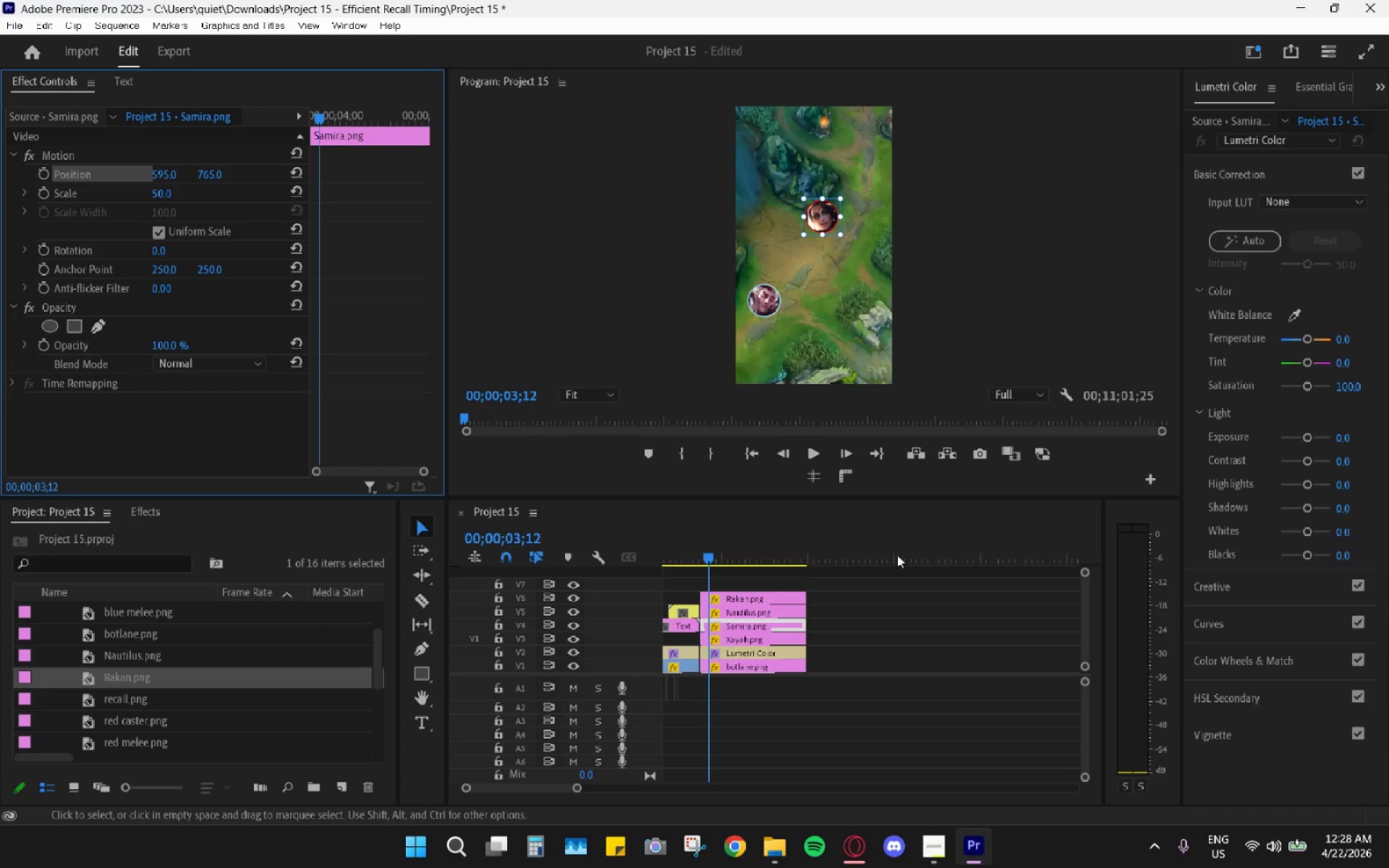 
left_click_drag(start_coordinate=[1155, 251], to_coordinate=[1156, 226])
 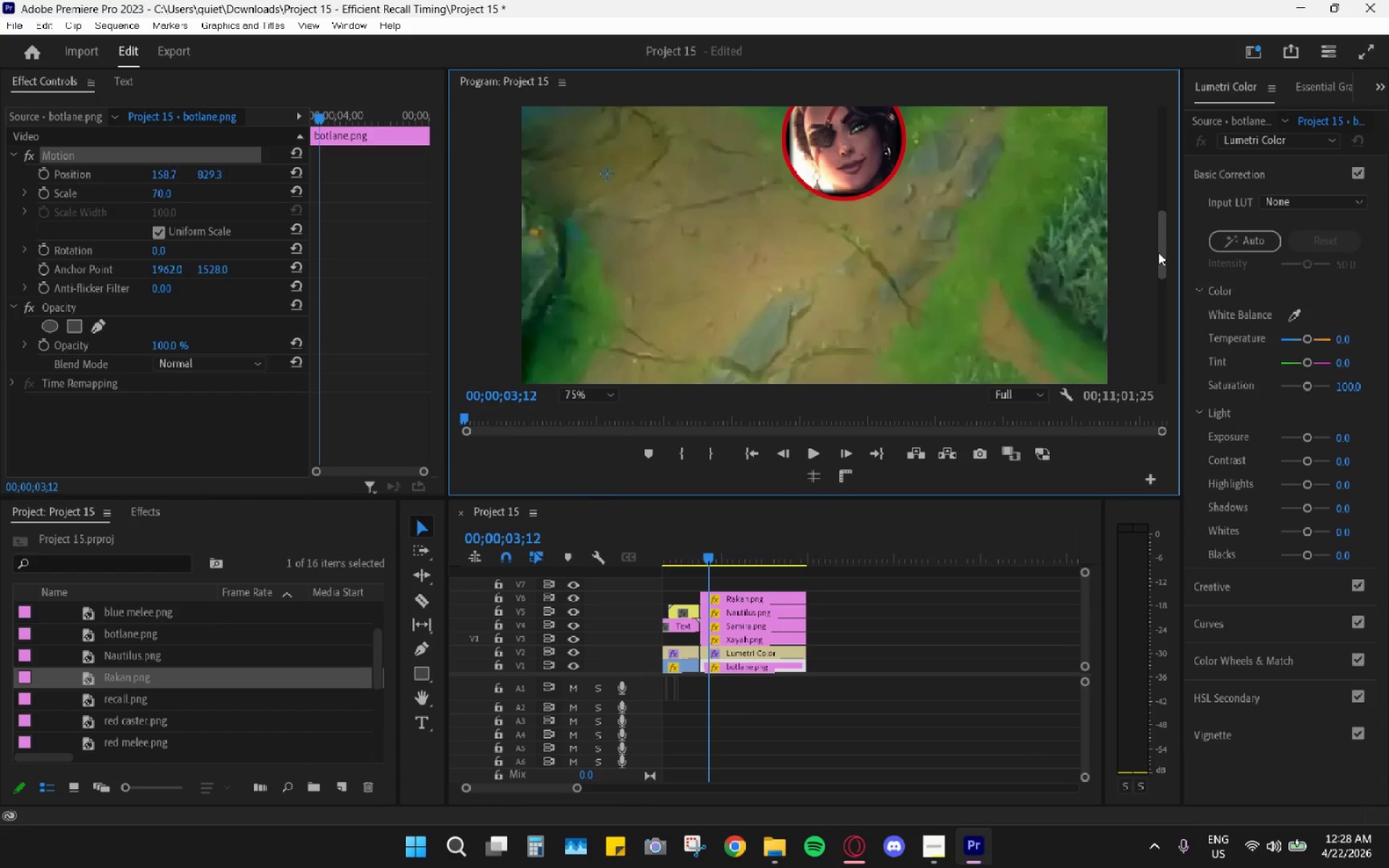 
left_click_drag(start_coordinate=[1160, 254], to_coordinate=[1168, 231])
 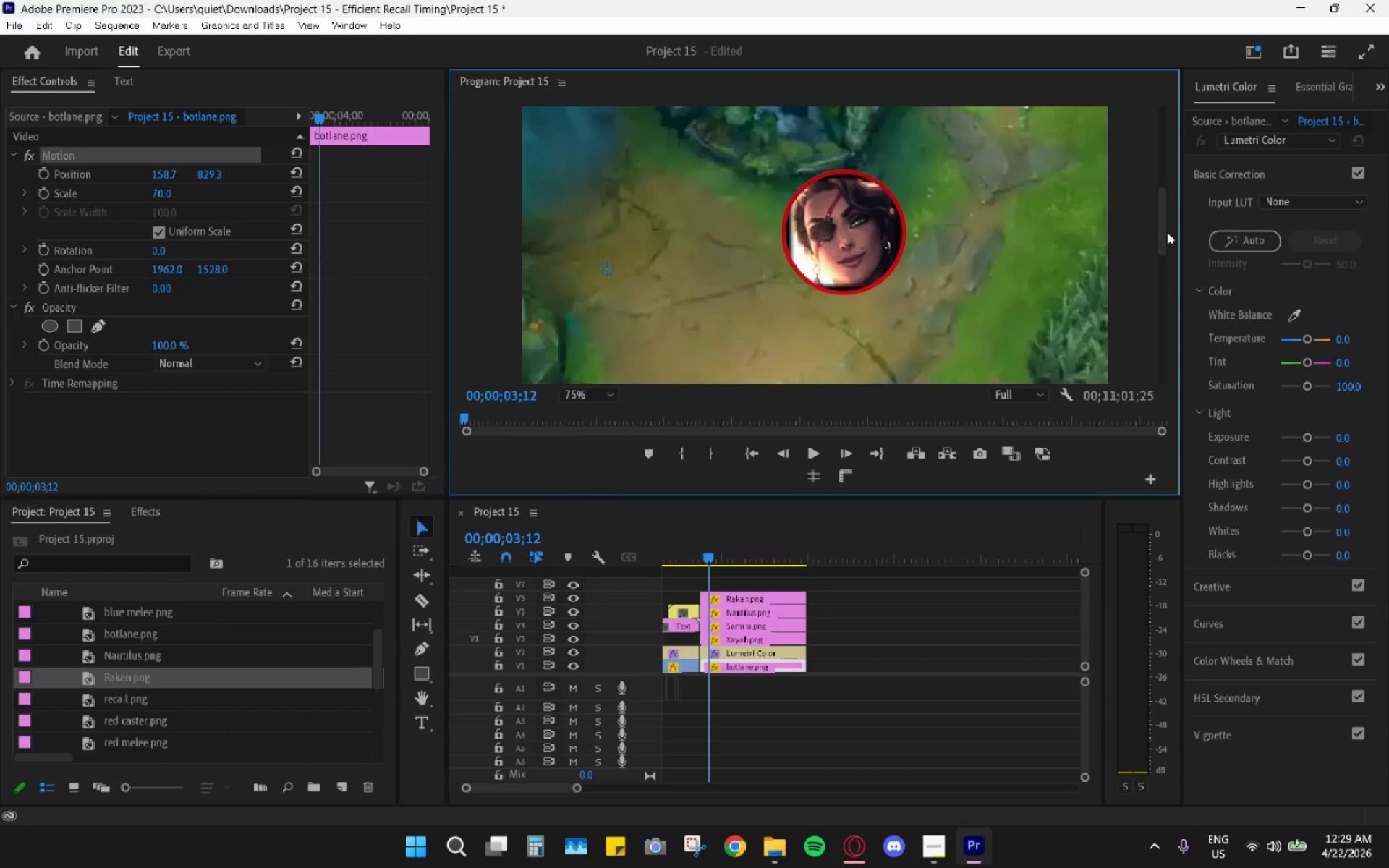 
key(Control+Z)
 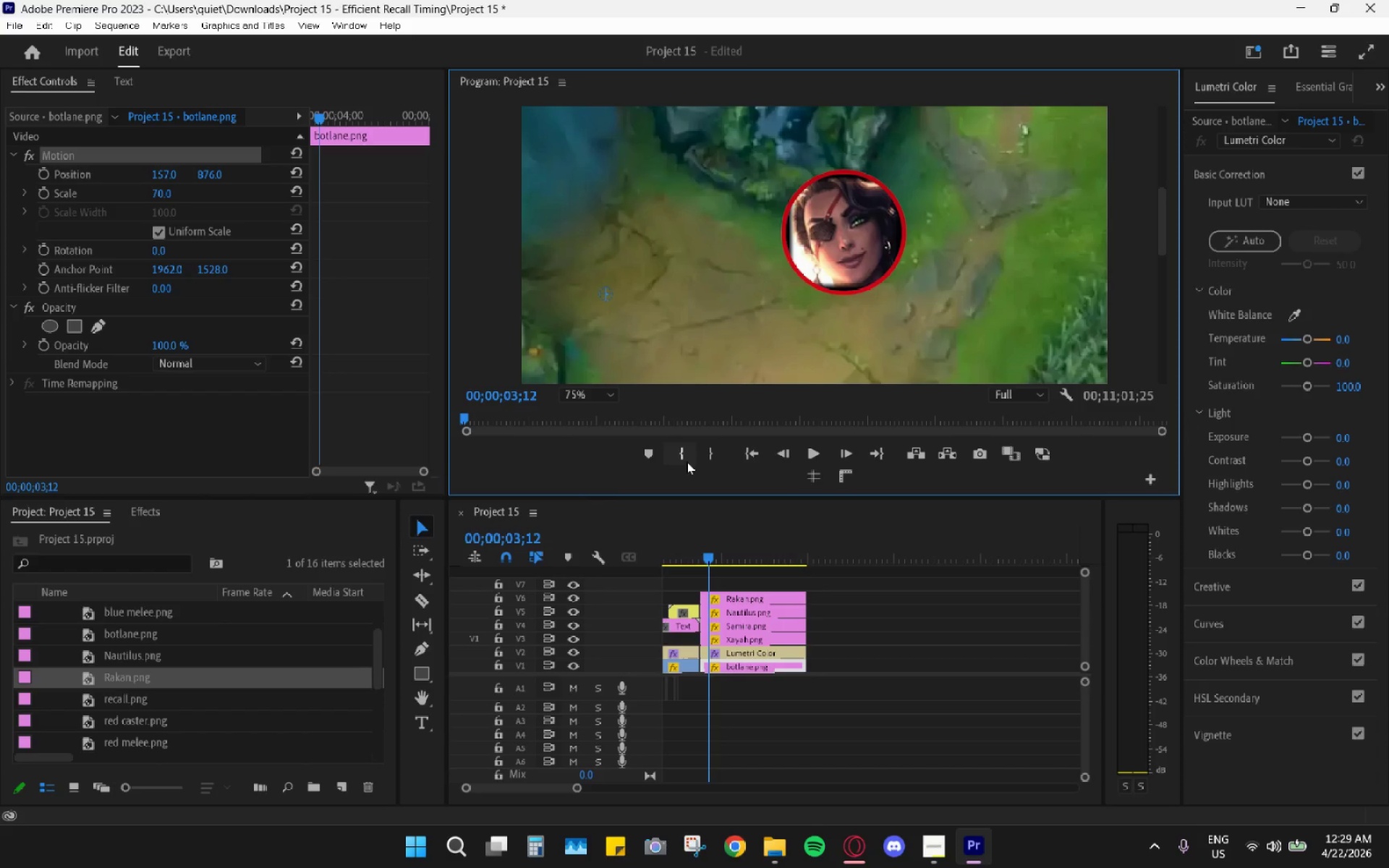 
left_click([598, 394])
 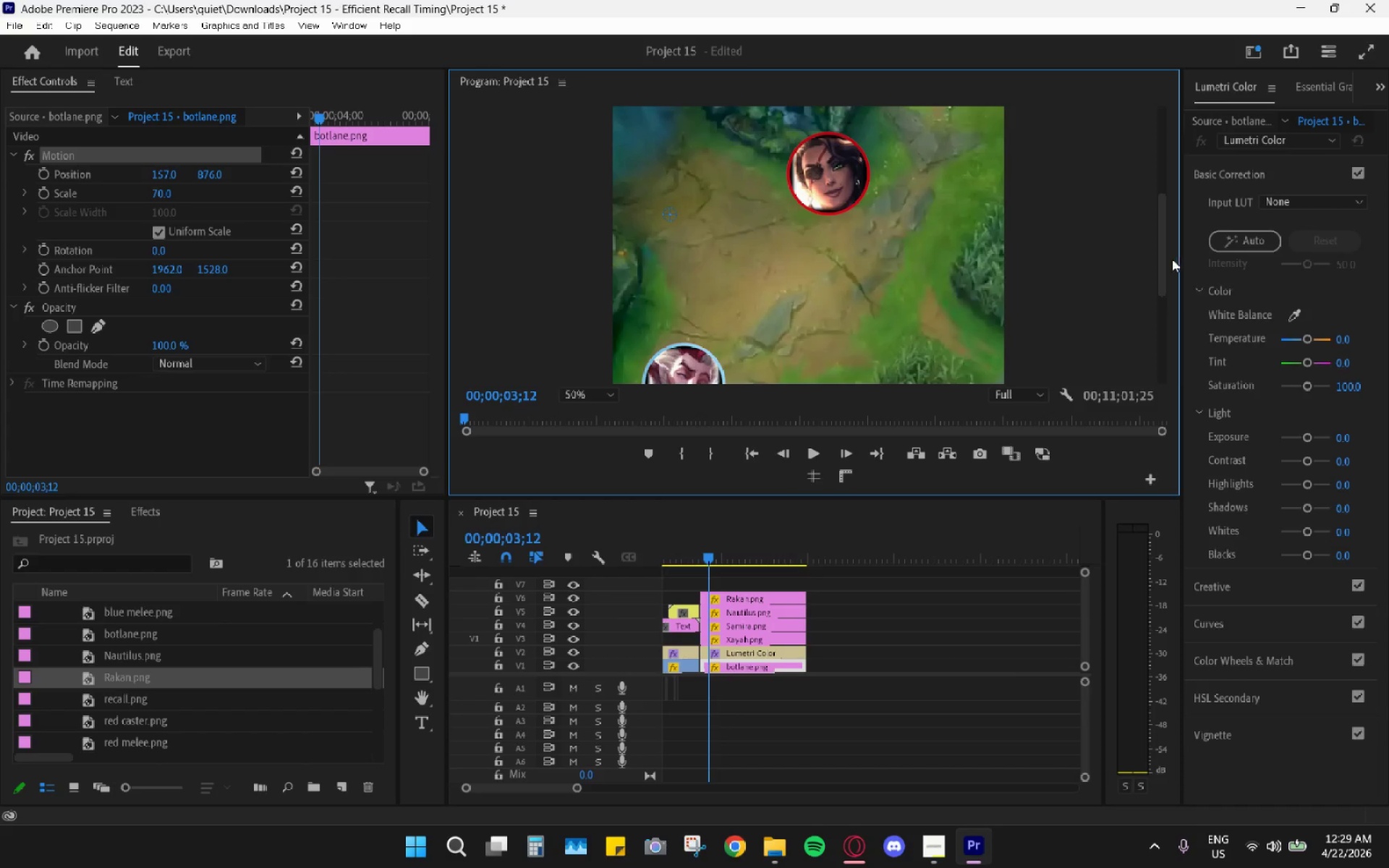 
left_click_drag(start_coordinate=[1160, 270], to_coordinate=[1163, 248])
 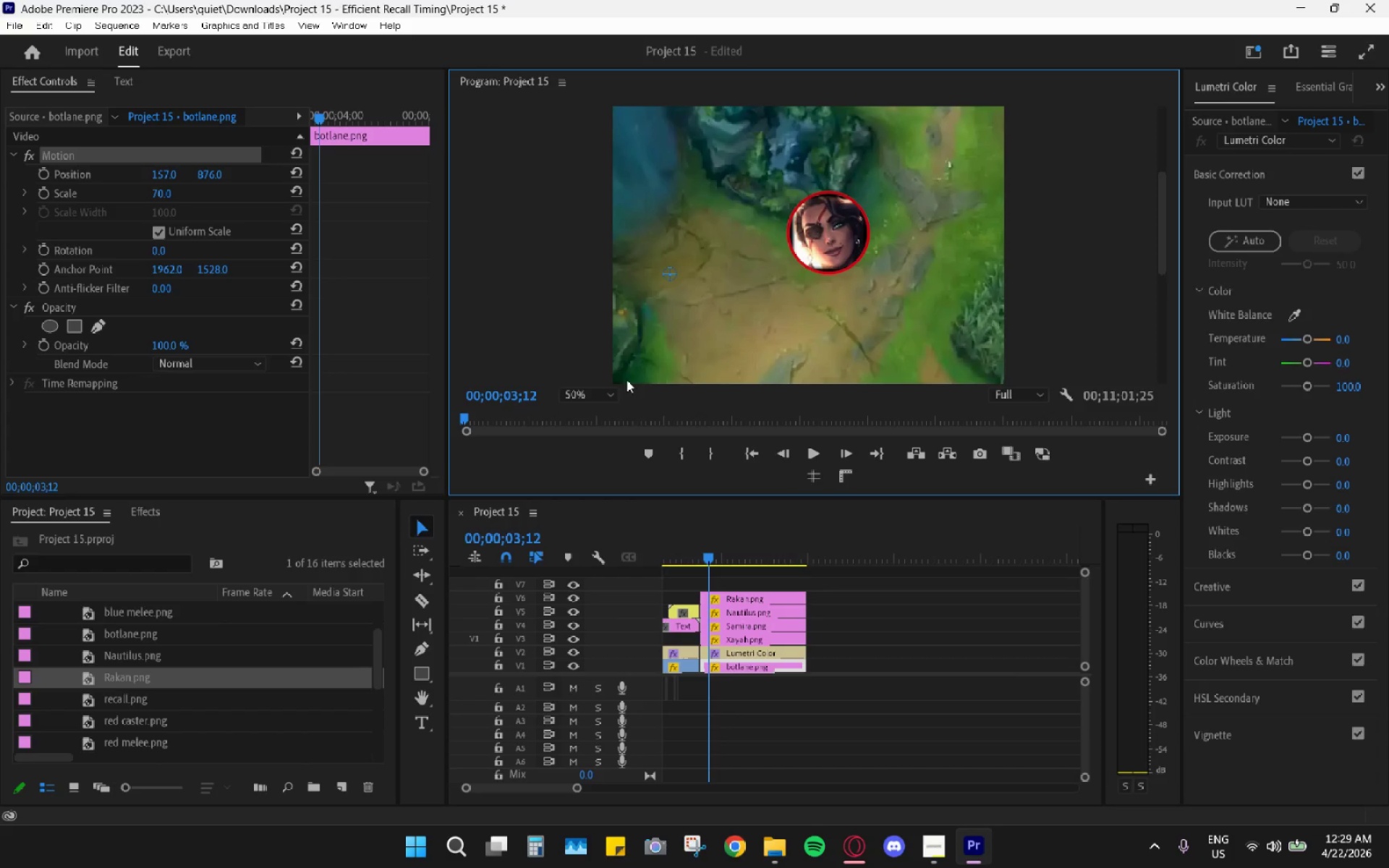 
left_click([590, 390])
 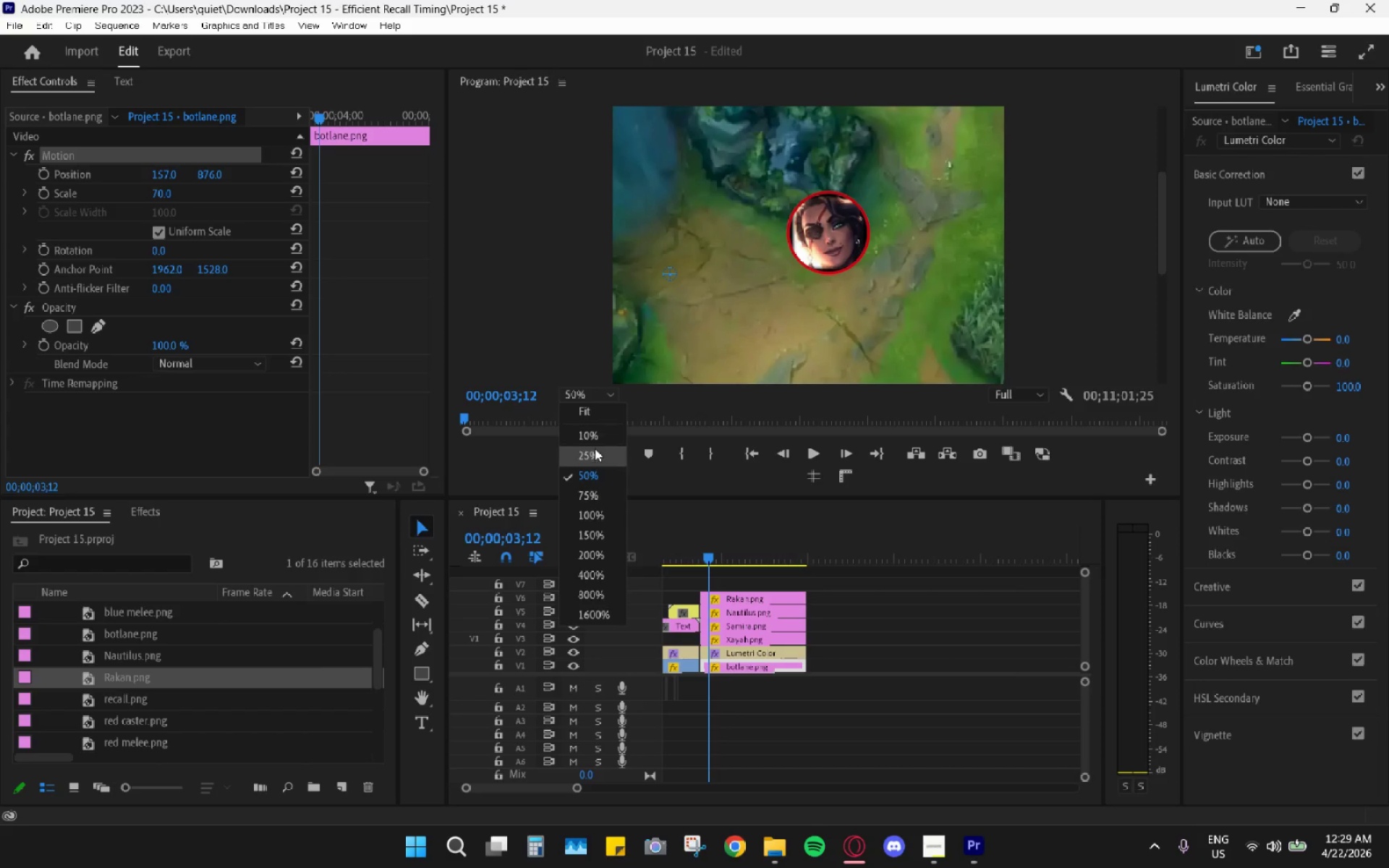 
left_click([595, 451])
 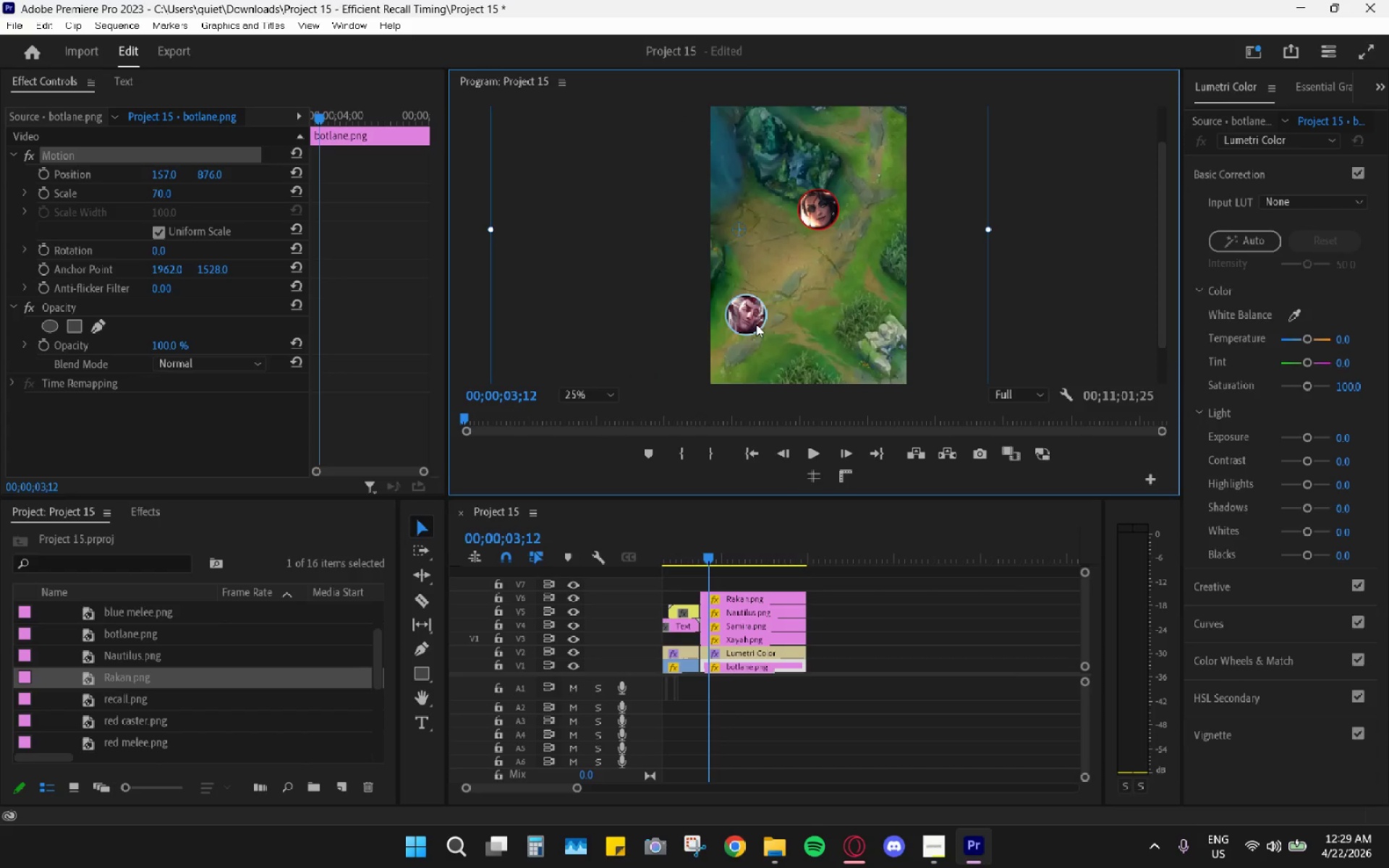 
left_click_drag(start_coordinate=[702, 561], to_coordinate=[744, 556])
 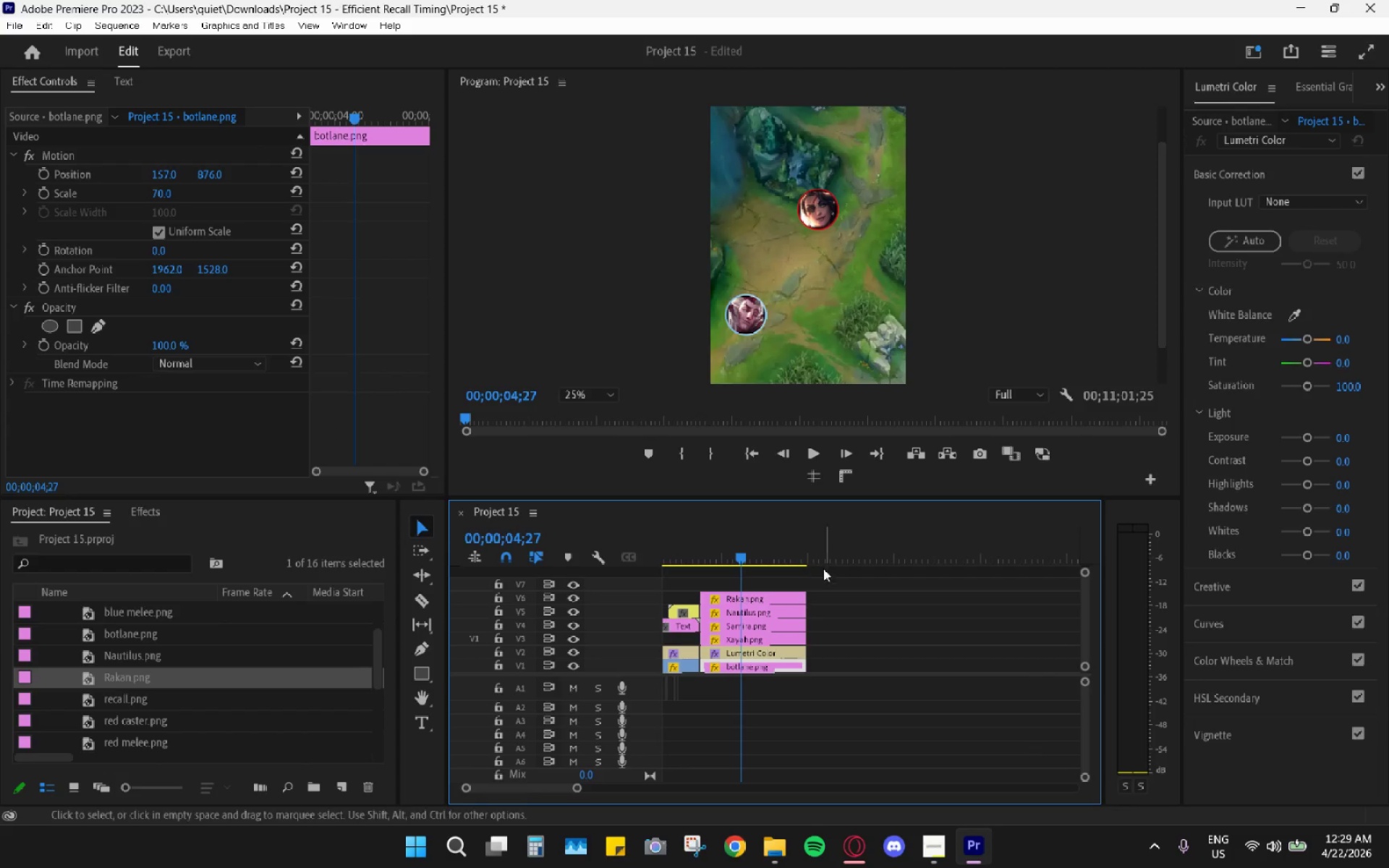 
left_click_drag(start_coordinate=[844, 566], to_coordinate=[782, 639])
 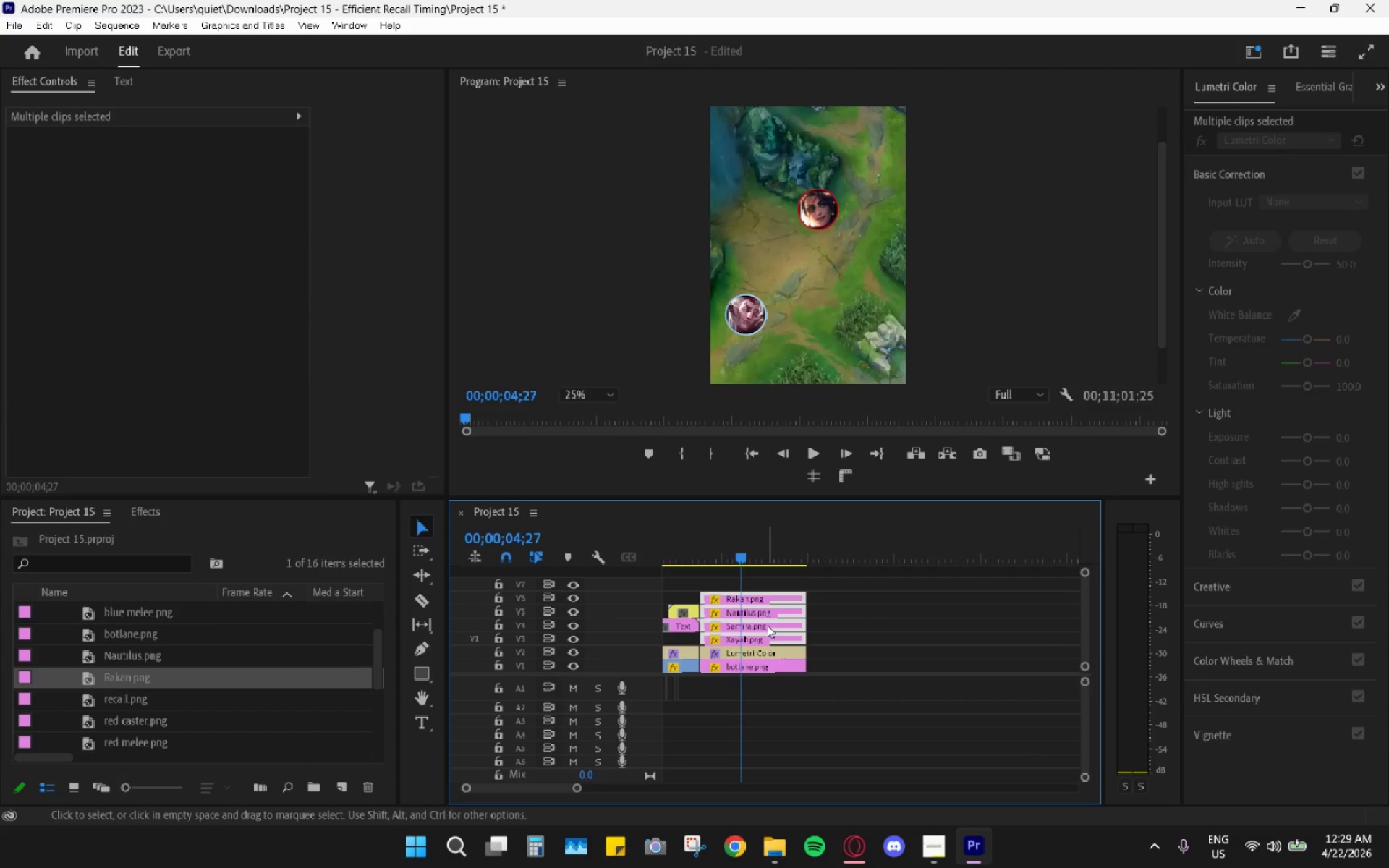 
key(H)
 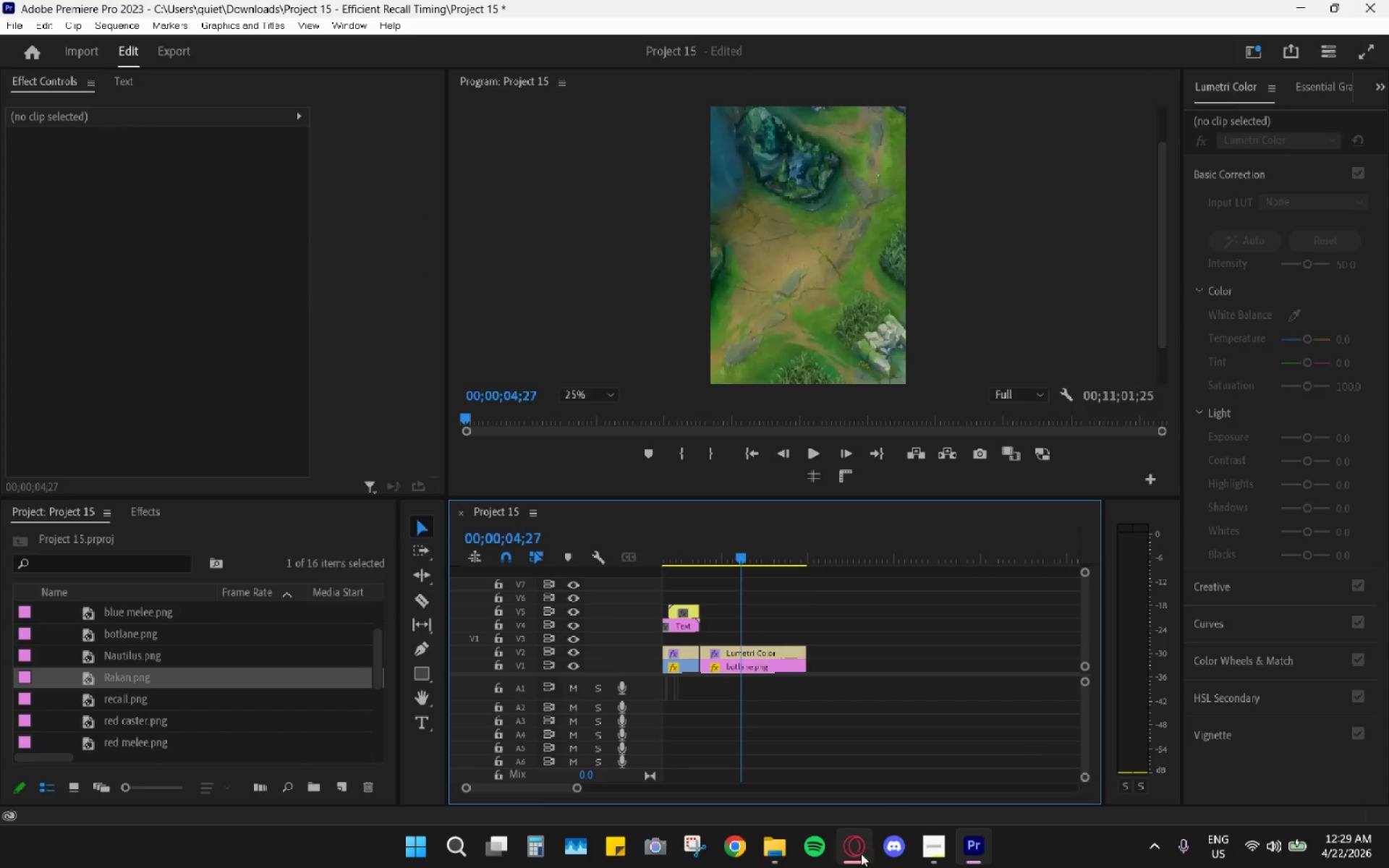 
left_click([775, 857])
 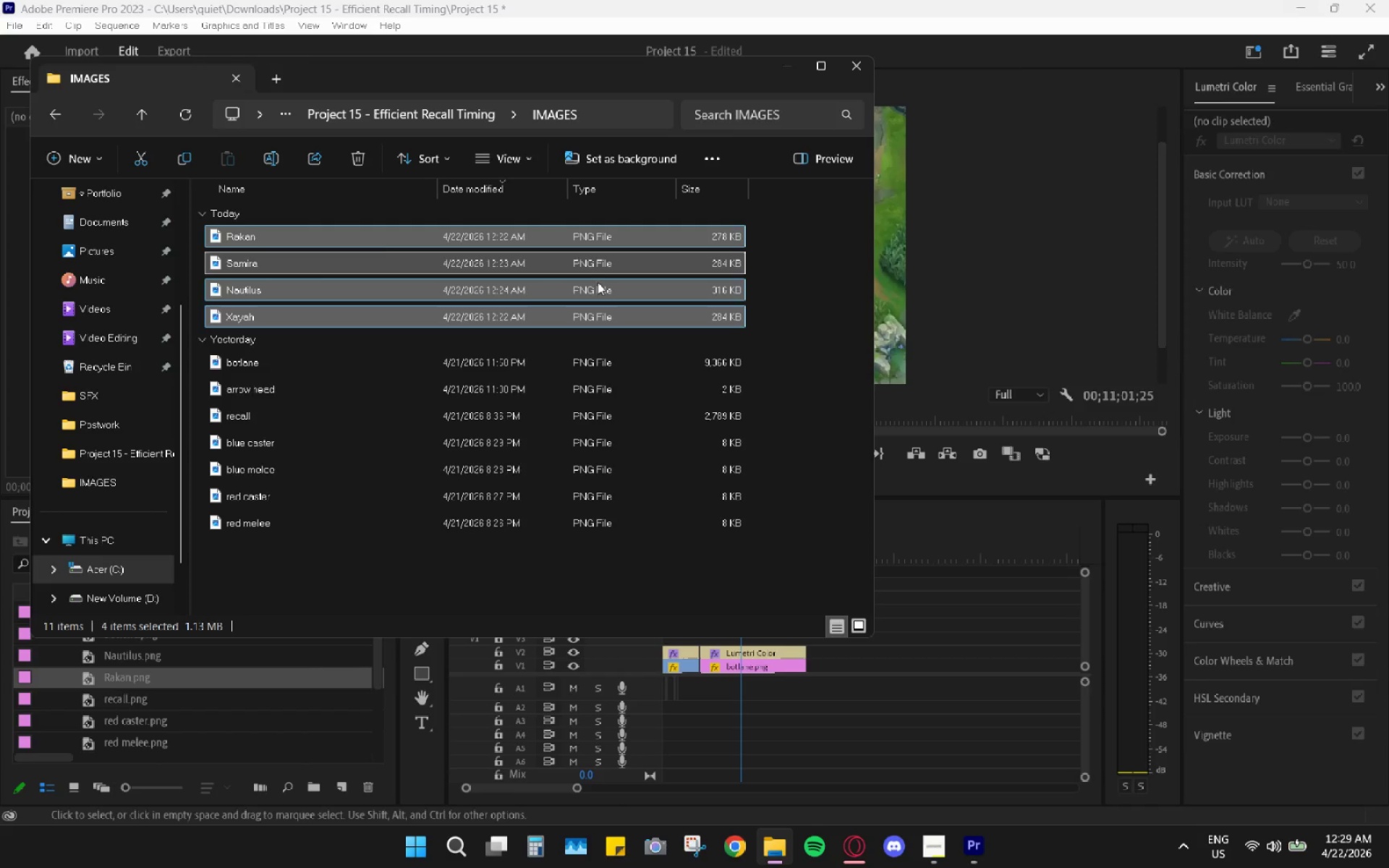 
left_click([358, 153])
 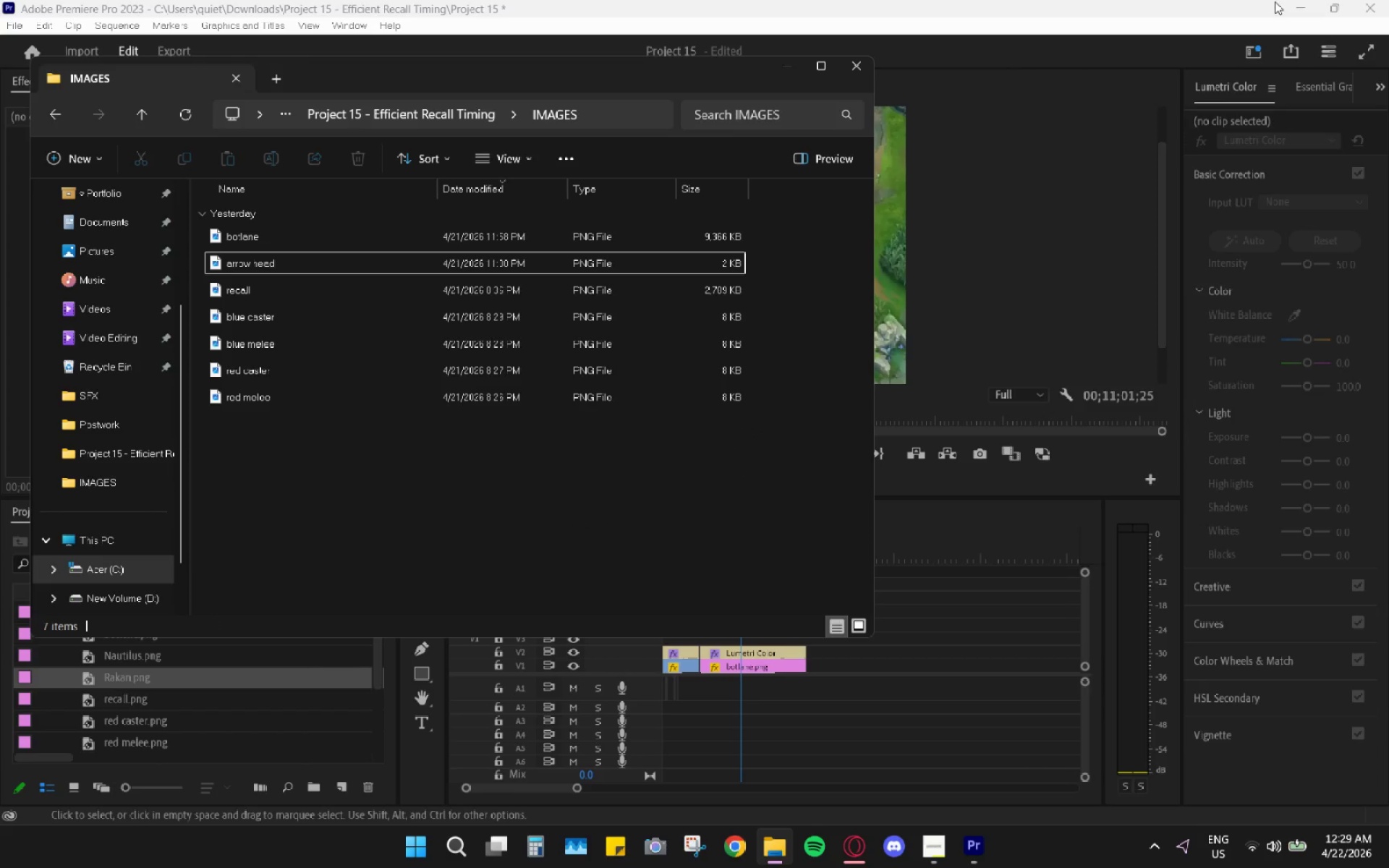 
left_click([1299, 1])
 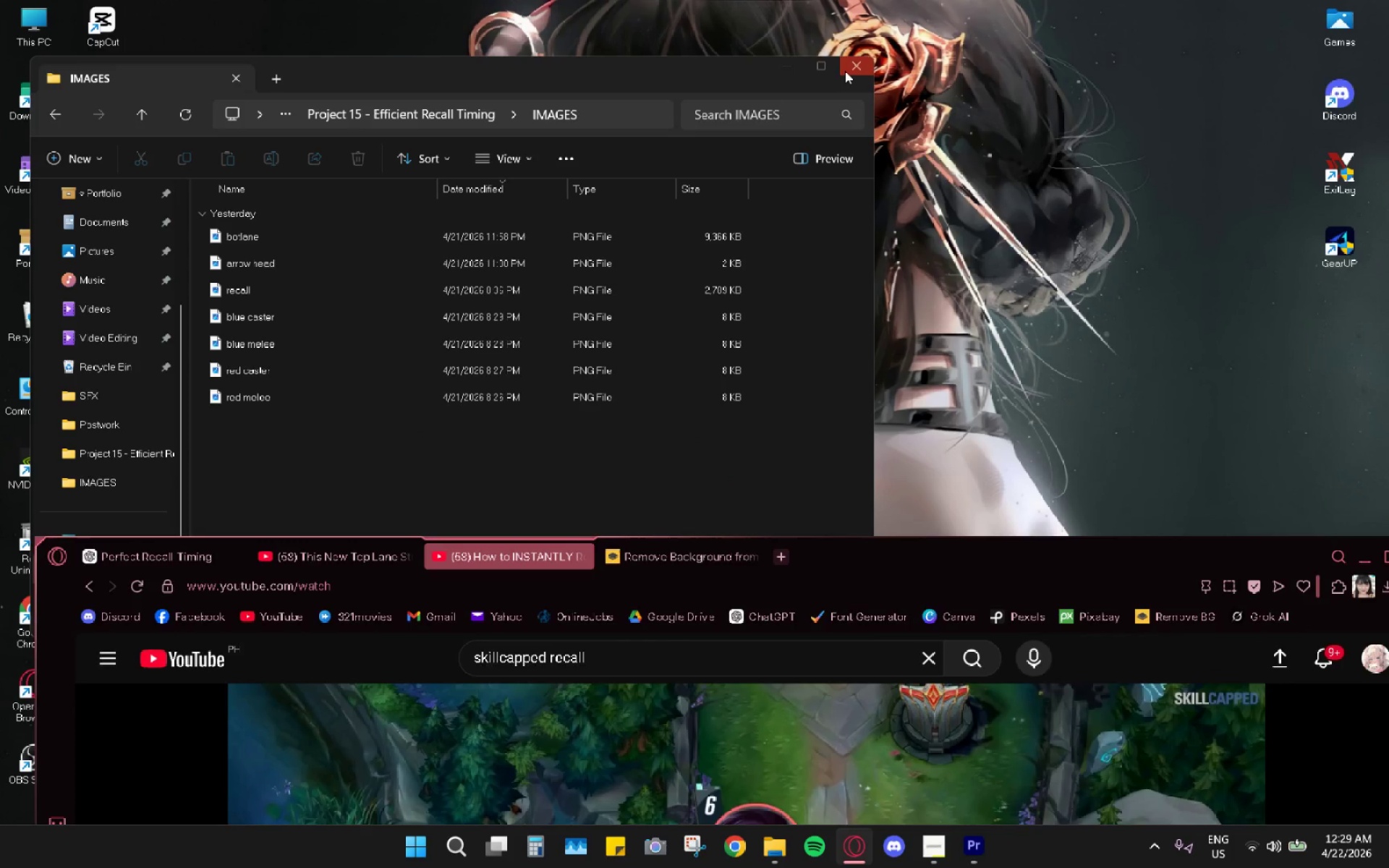 
left_click([850, 74])
 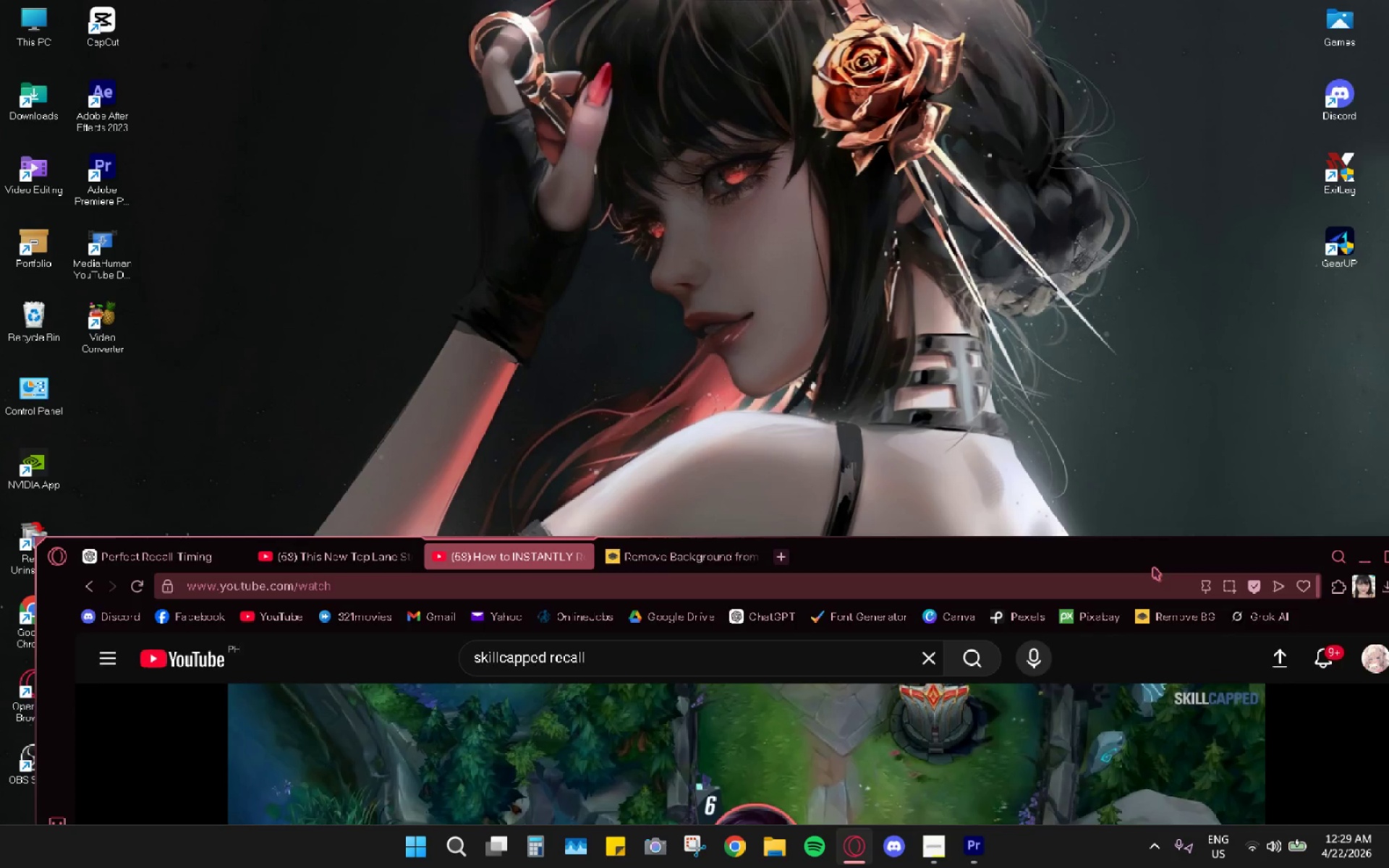 
double_click([1150, 557])
 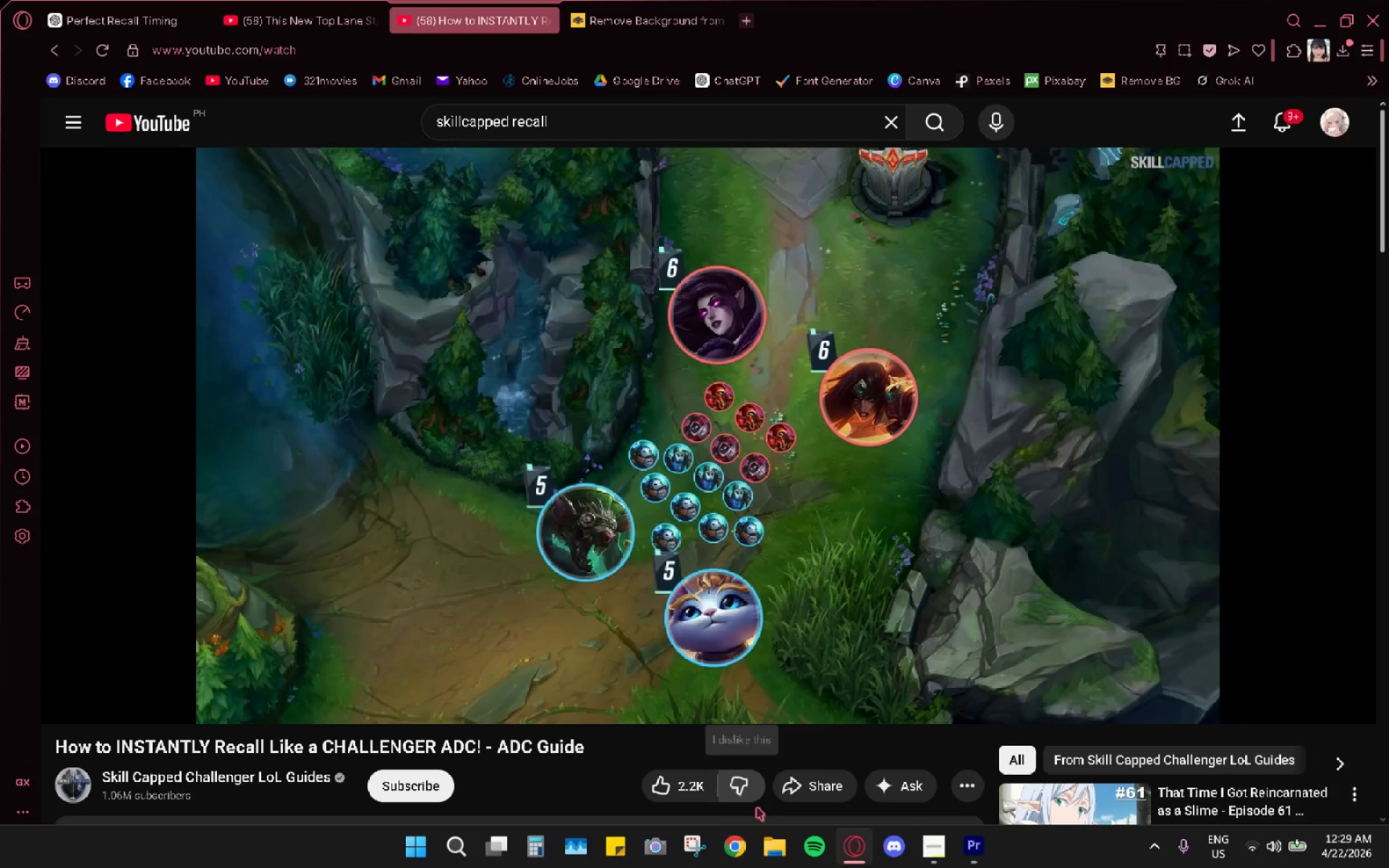 
left_click([955, 854])
 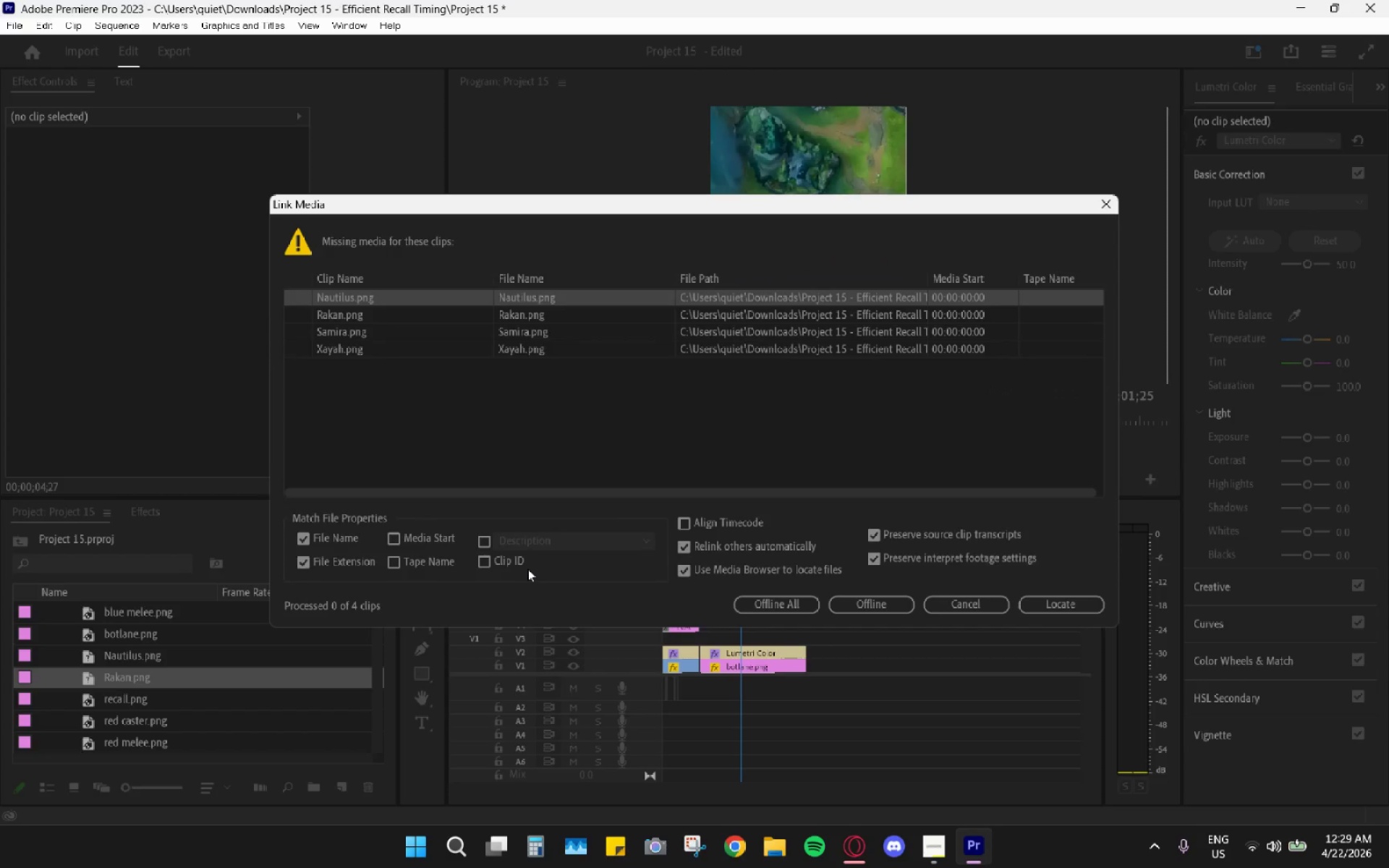 
left_click([942, 608])
 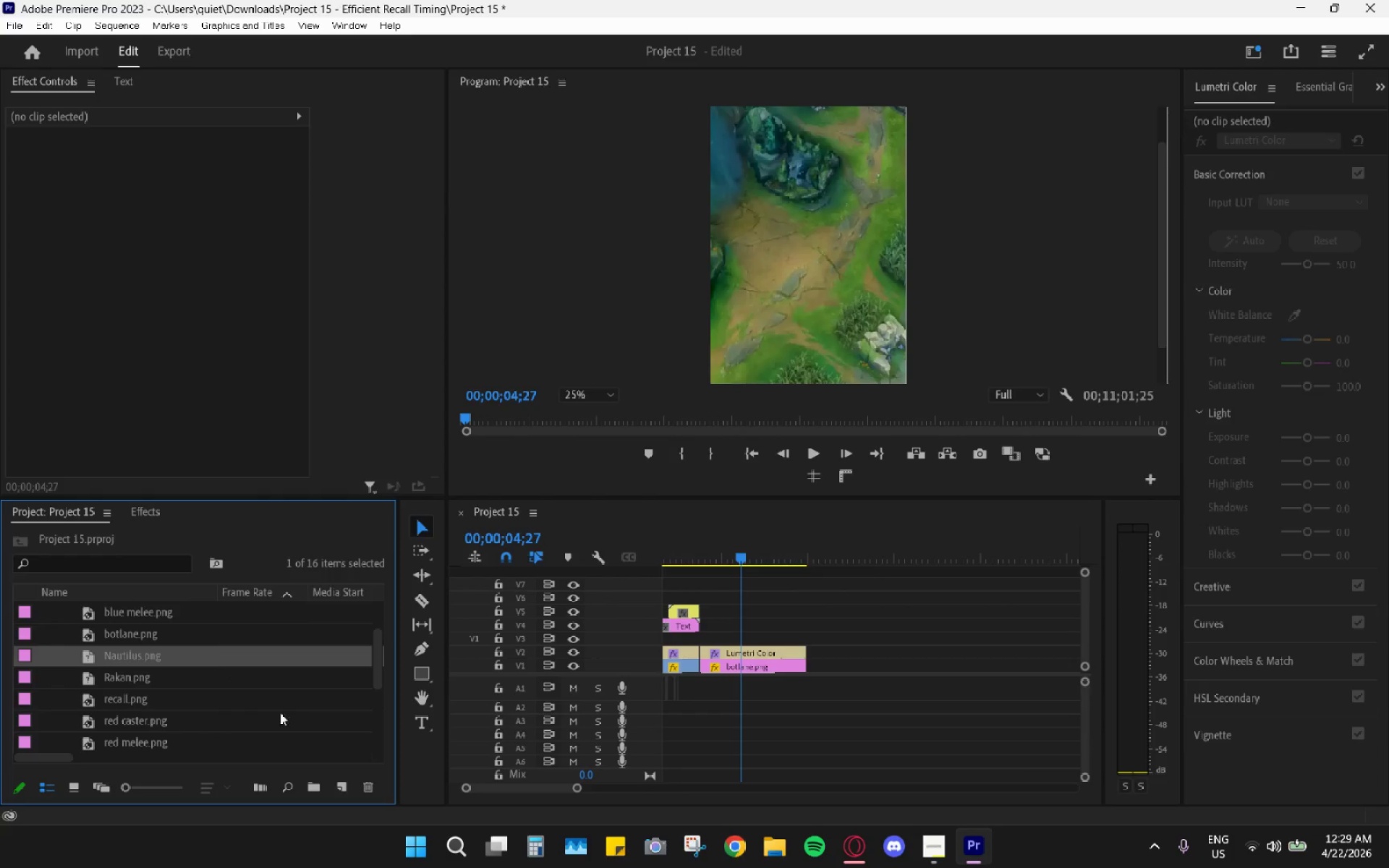 
left_click([372, 782])
 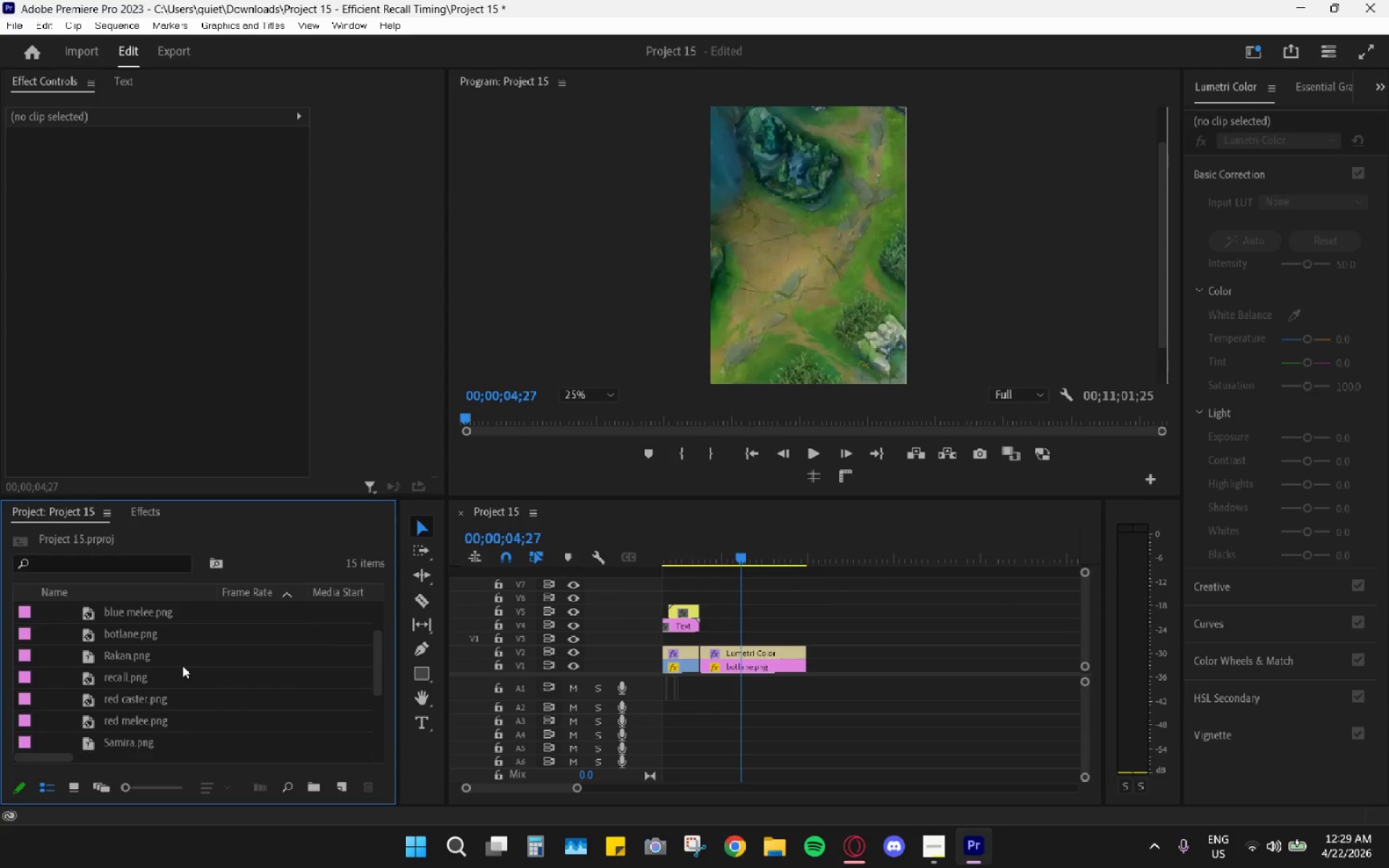 
left_click([182, 665])
 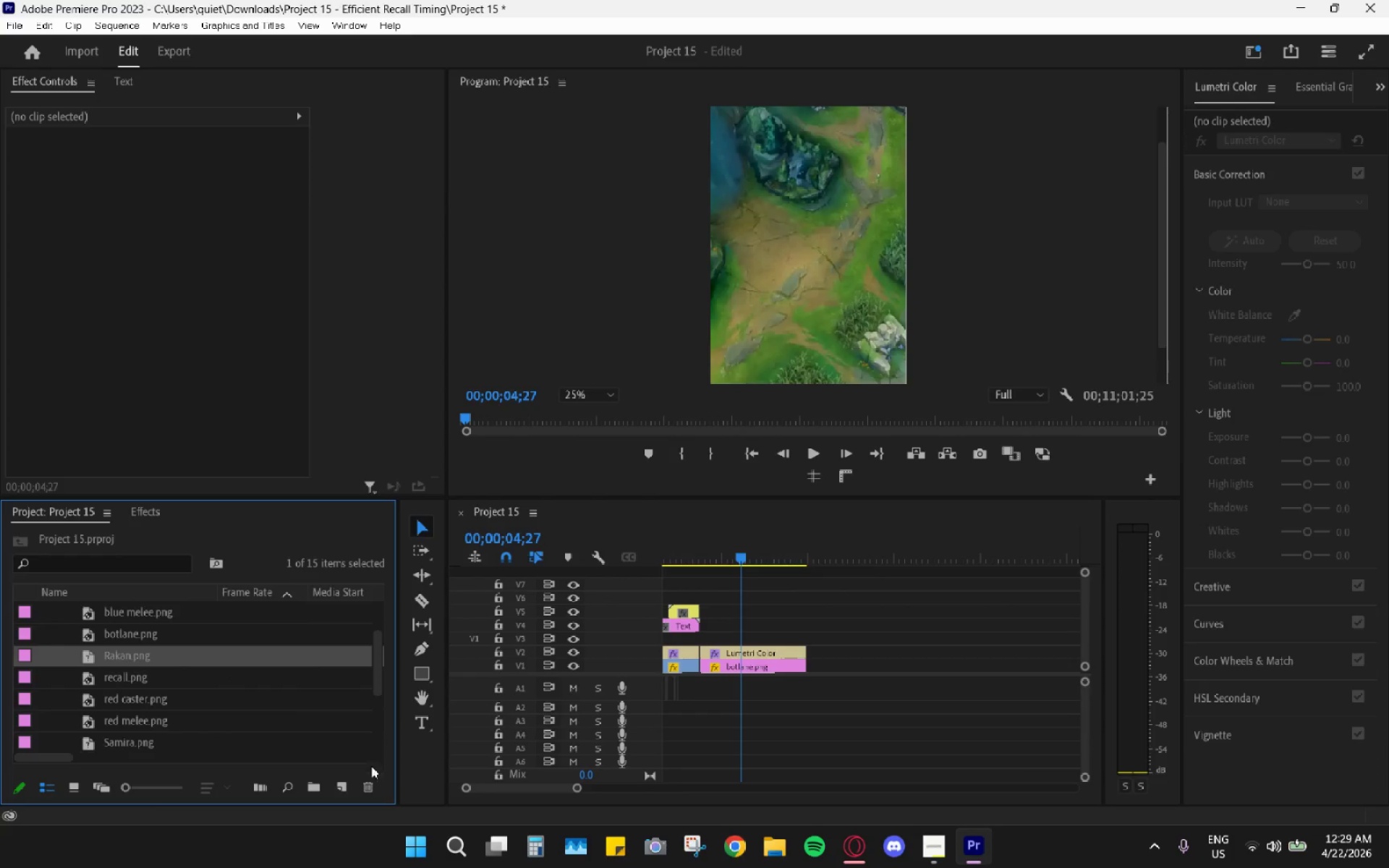 
left_click([370, 780])
 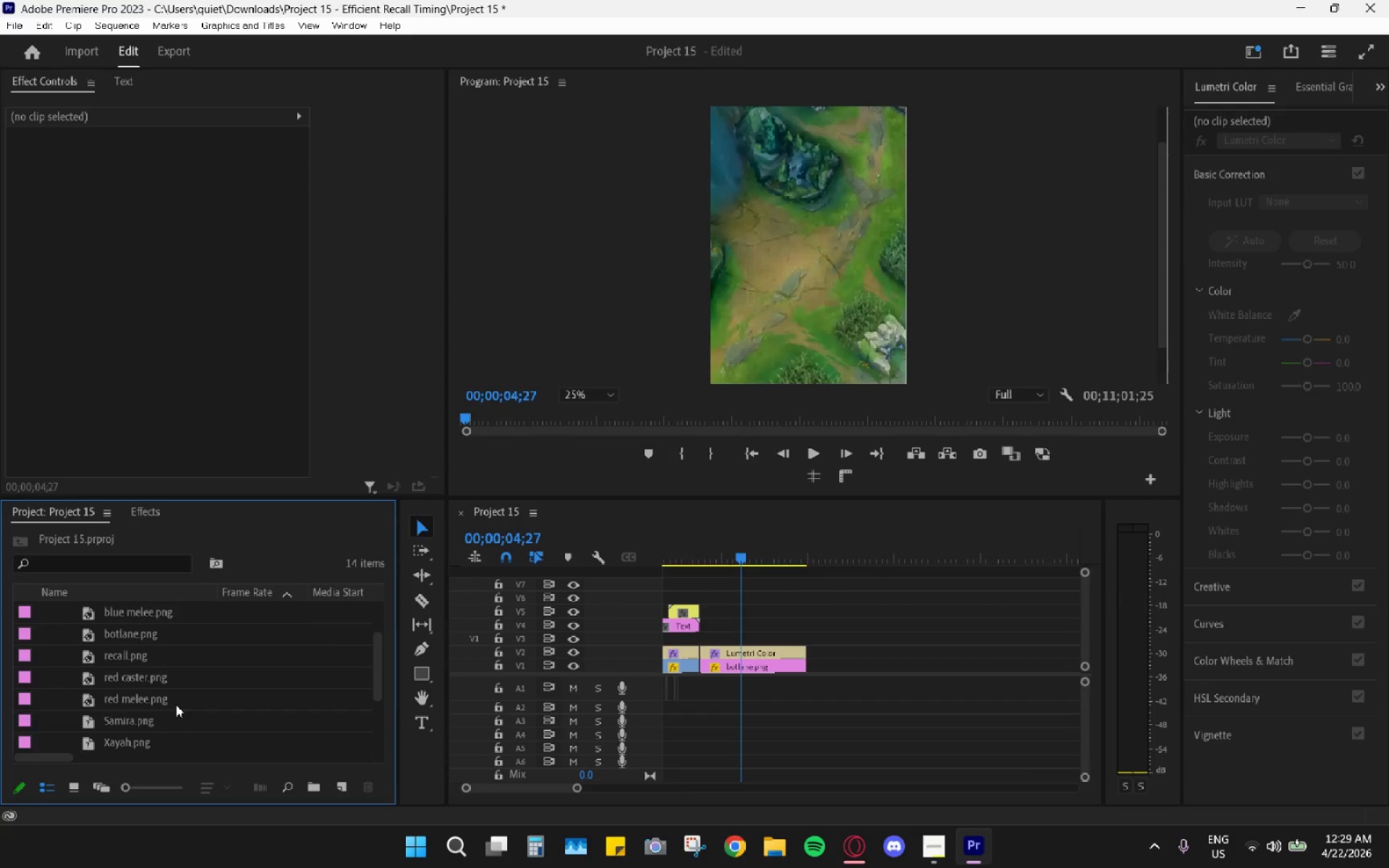 
left_click([174, 712])
 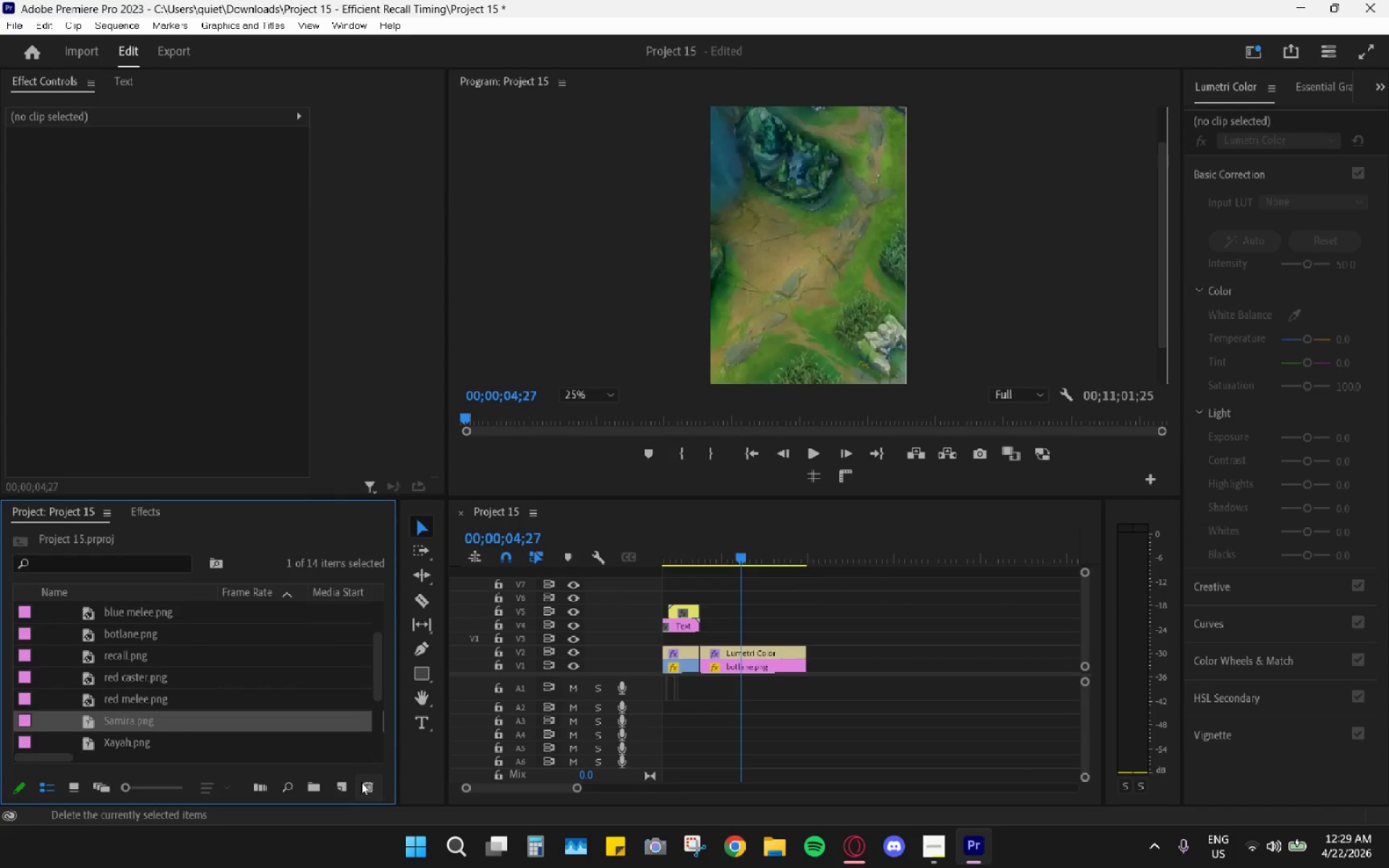 
left_click([366, 788])
 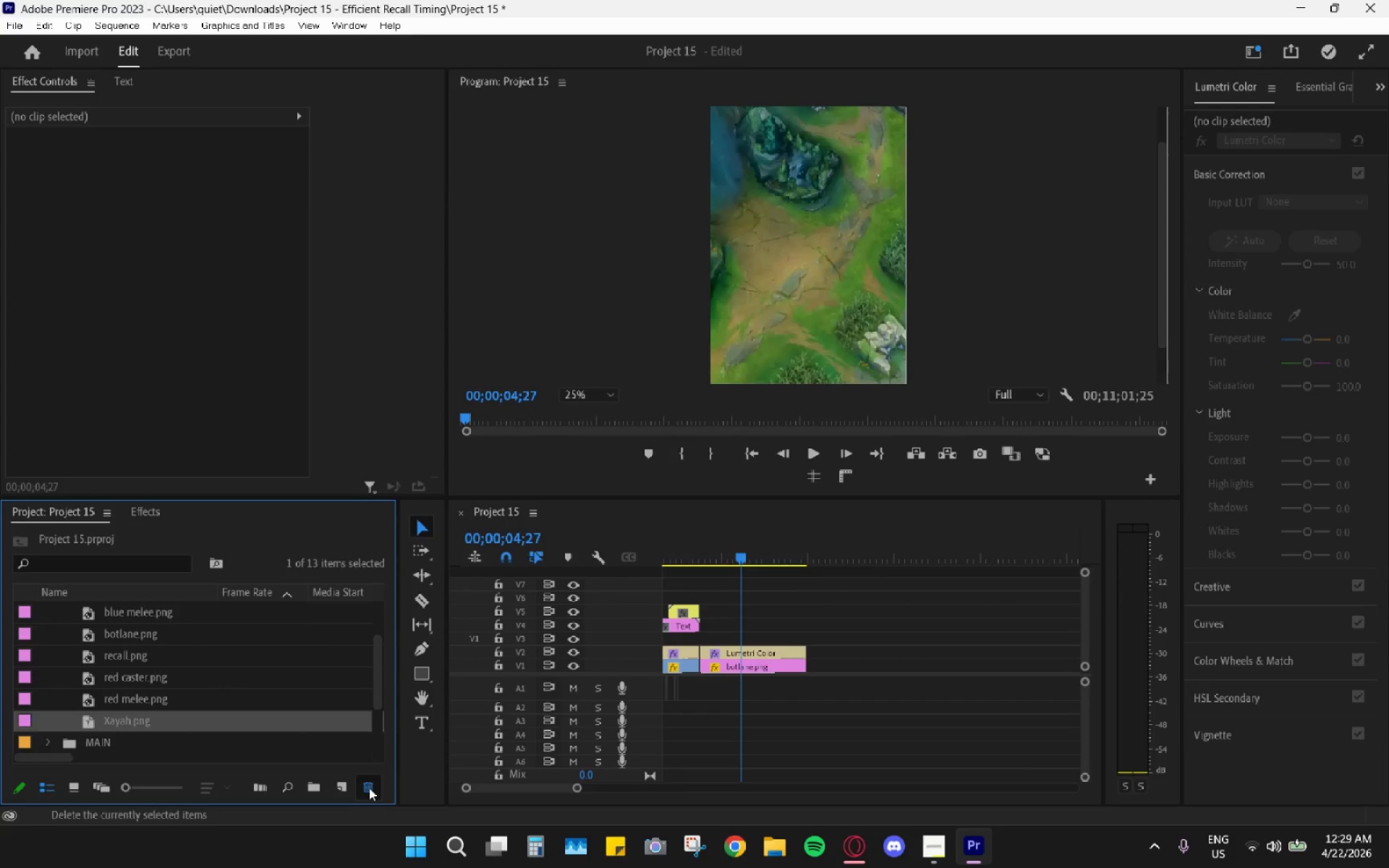 
scroll: coordinate [214, 683], scroll_direction: up, amount: 4.0
 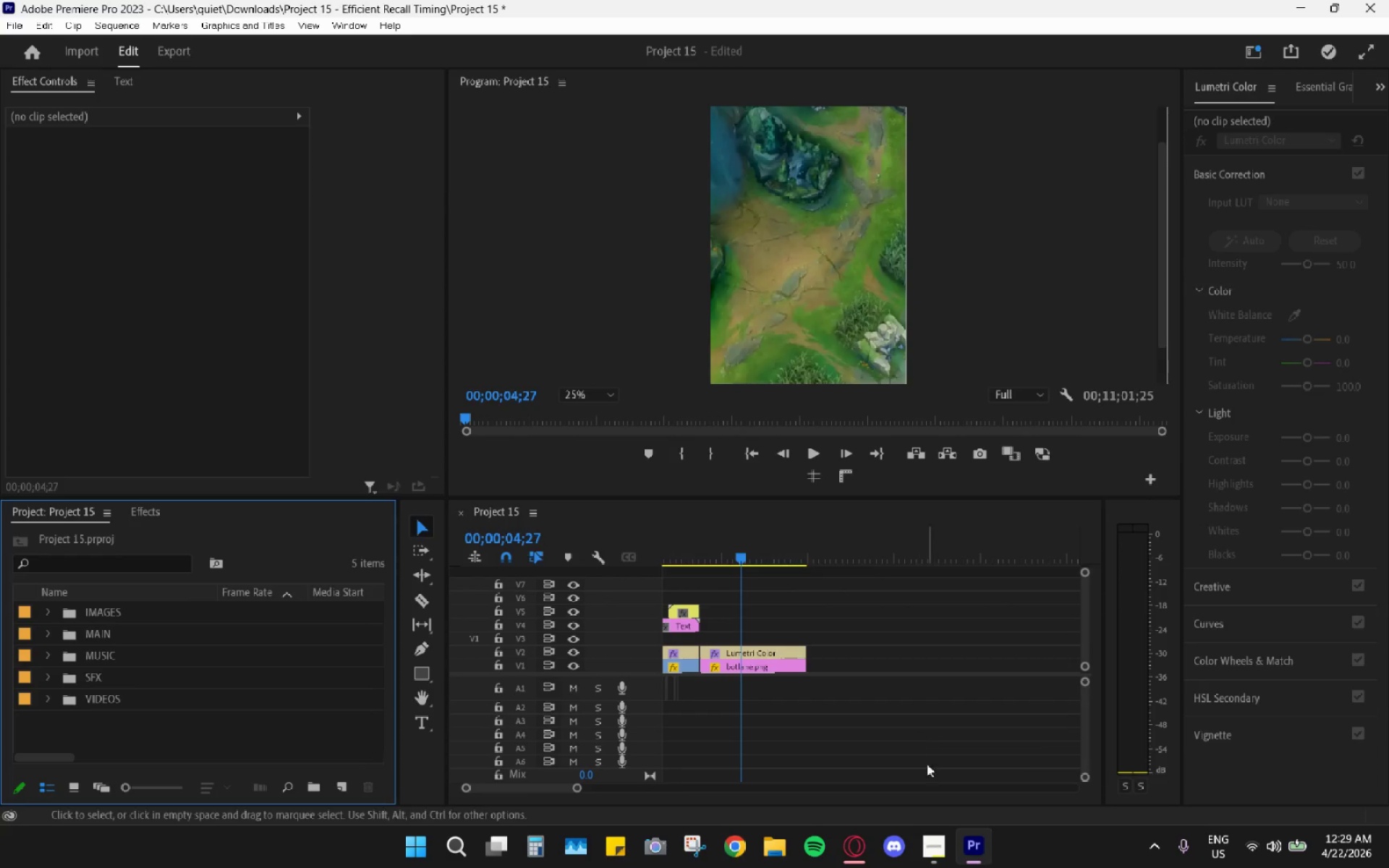 
left_click([863, 848])
 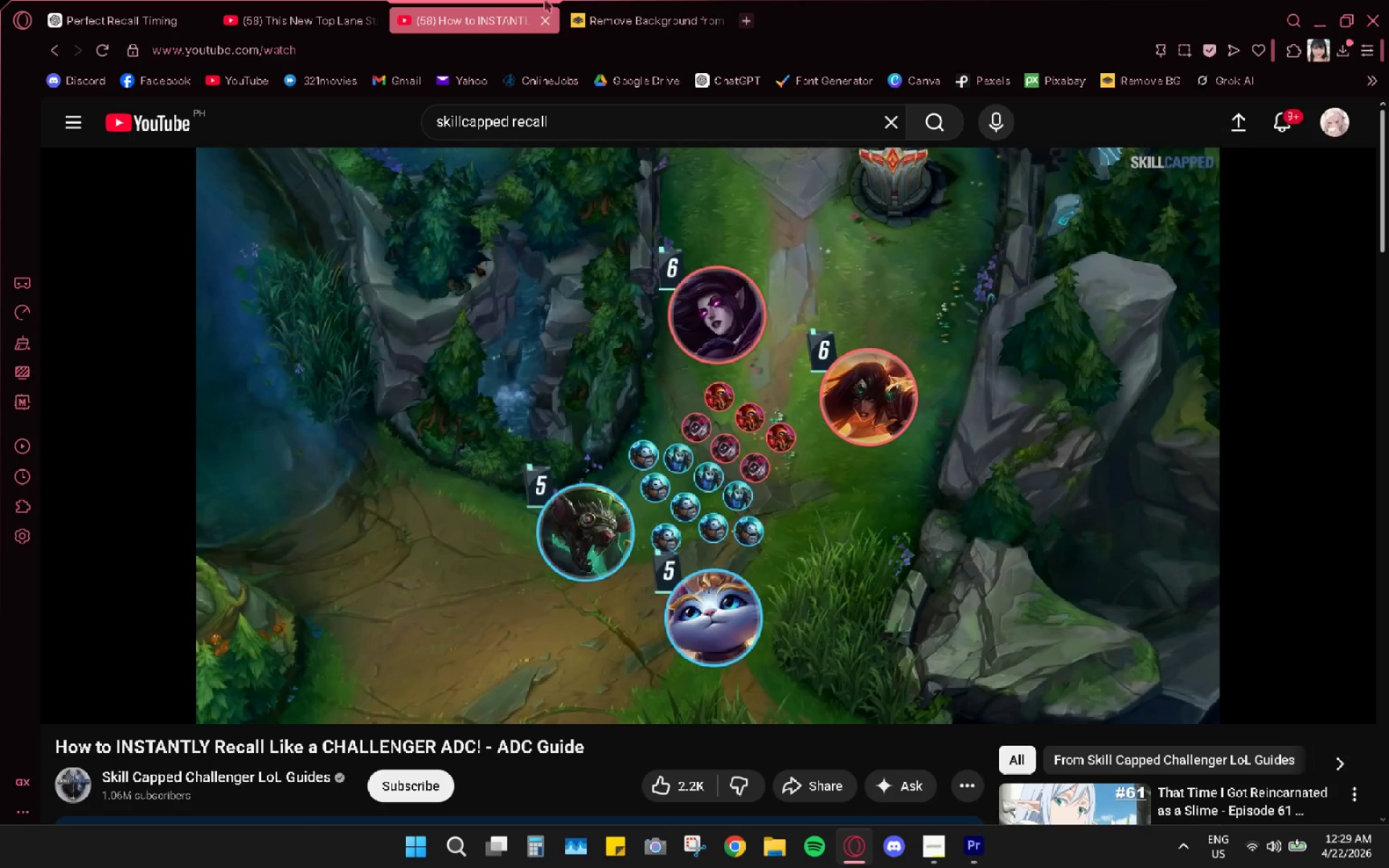 
left_click([619, 0])
 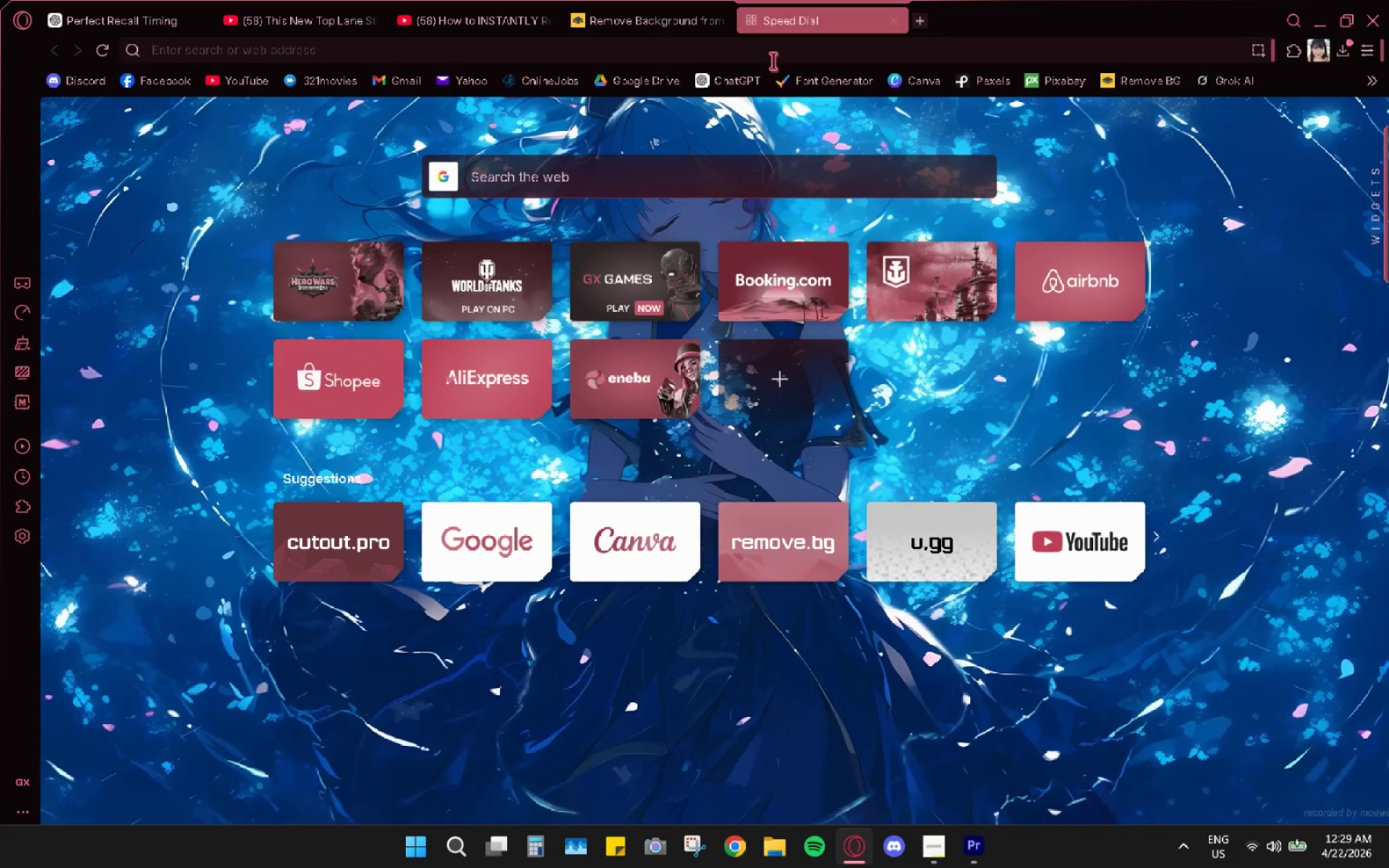 
left_click_drag(start_coordinate=[885, 75], to_coordinate=[894, 75])
 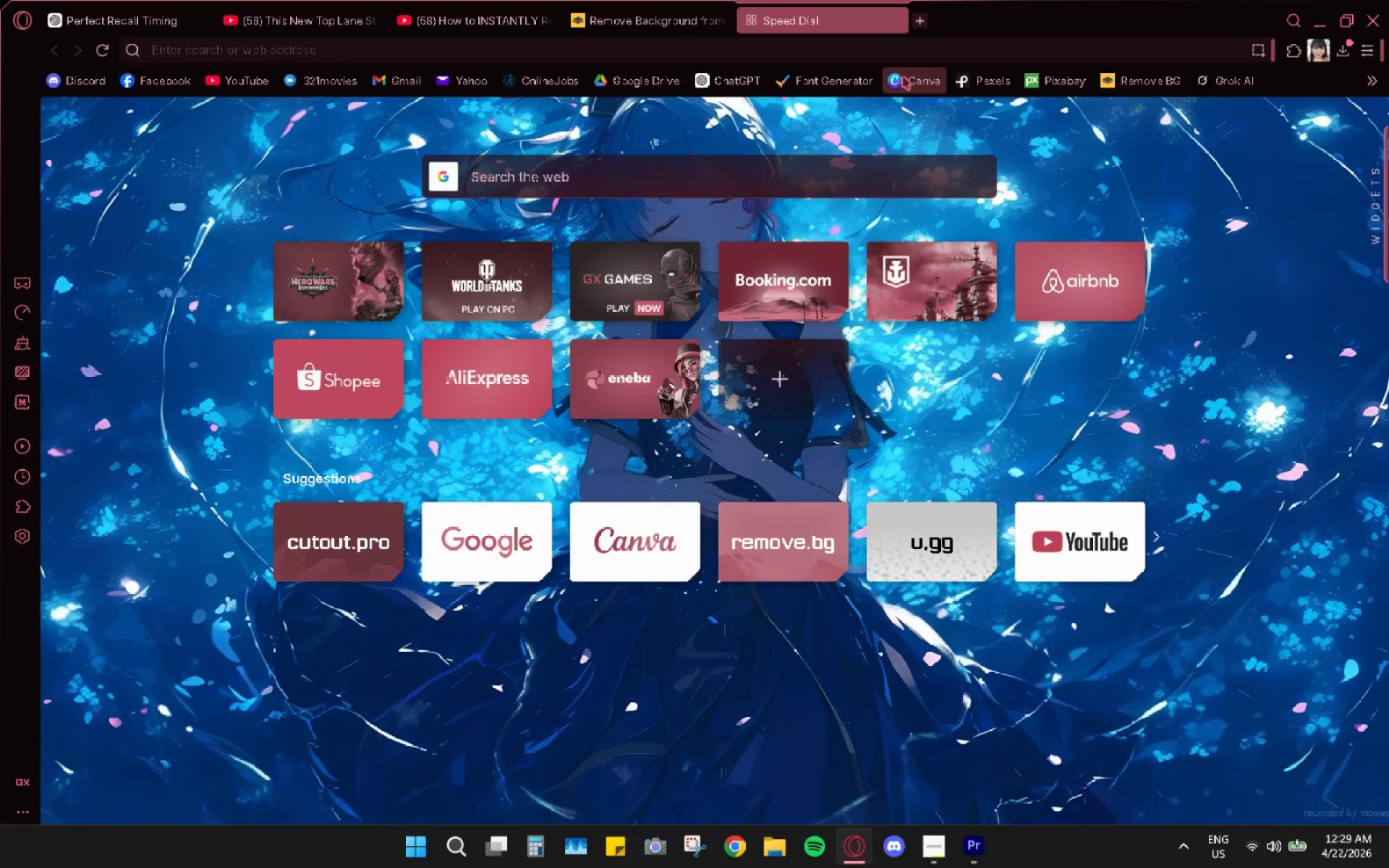 
double_click([903, 77])
 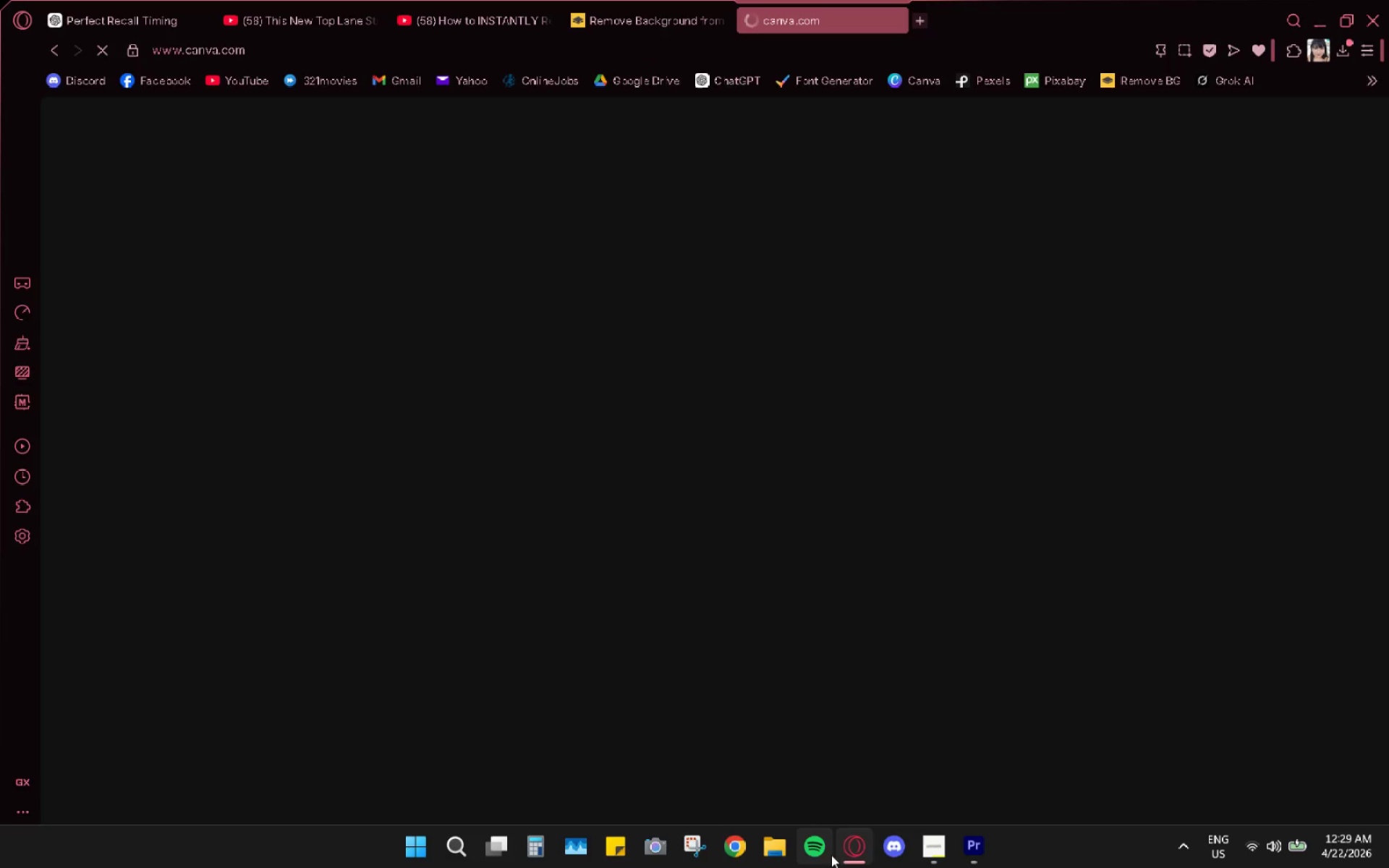 
left_click([793, 864])
 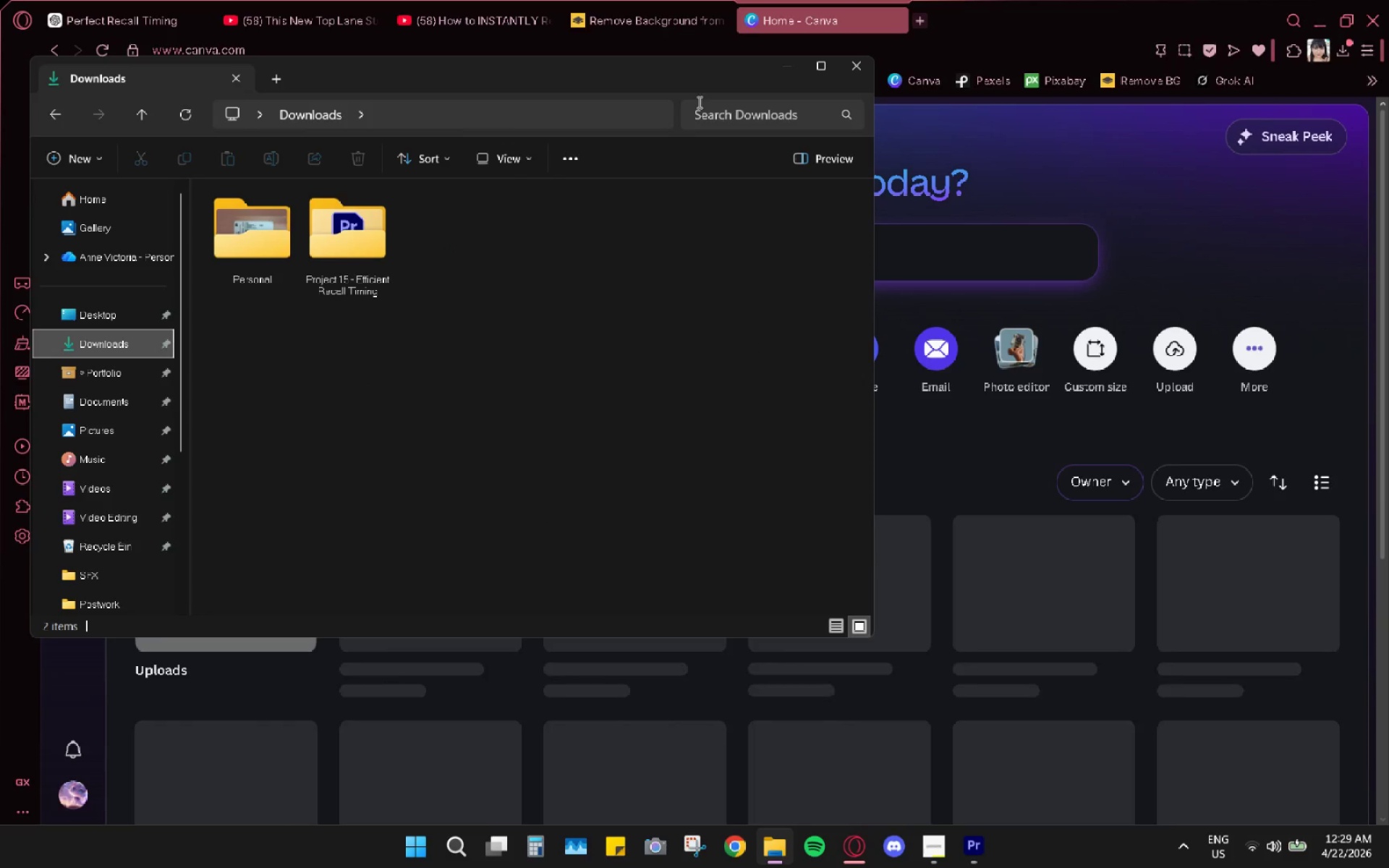 
left_click([789, 70])
 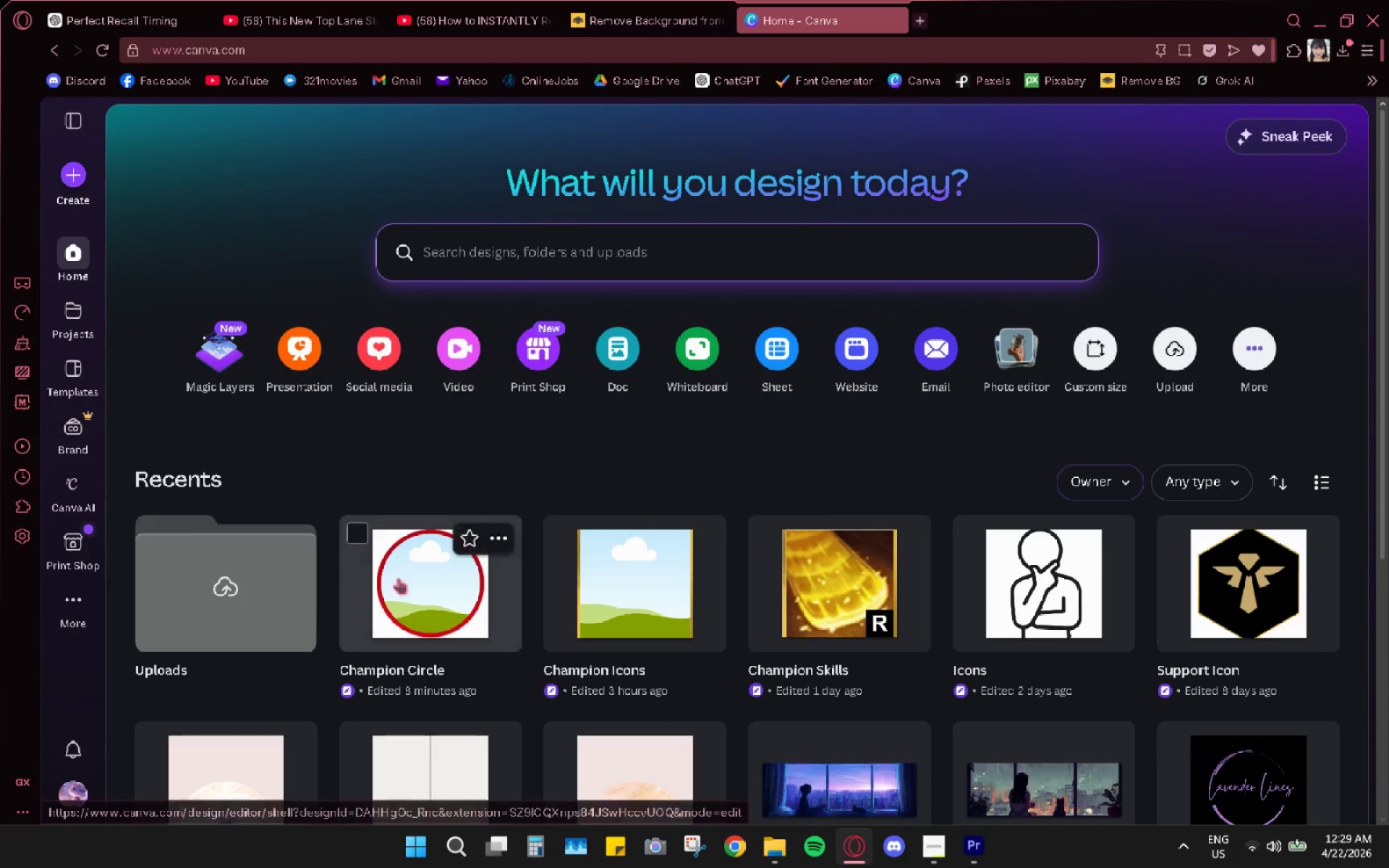 
left_click([405, 608])
 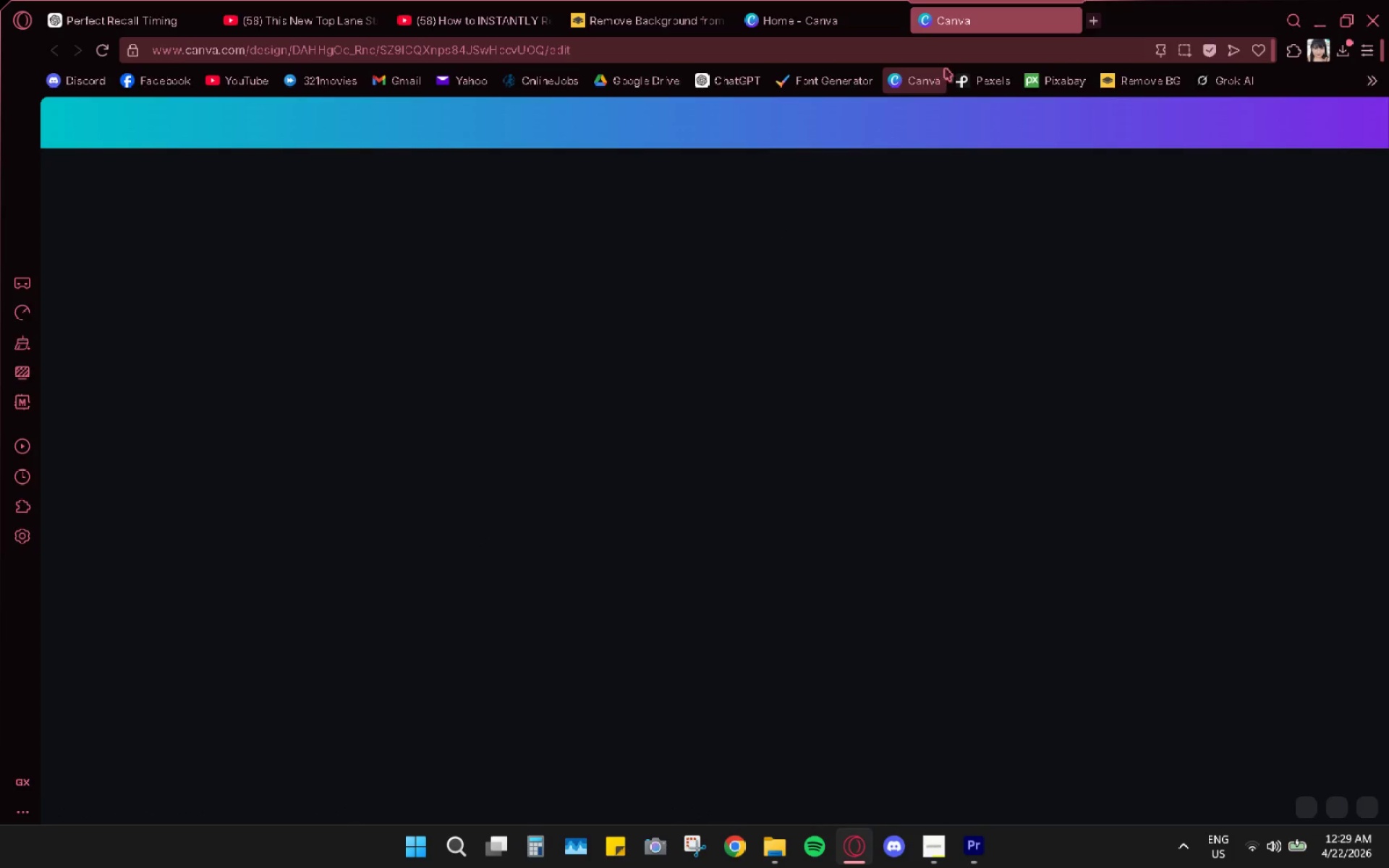 
mouse_move([959, 44])
 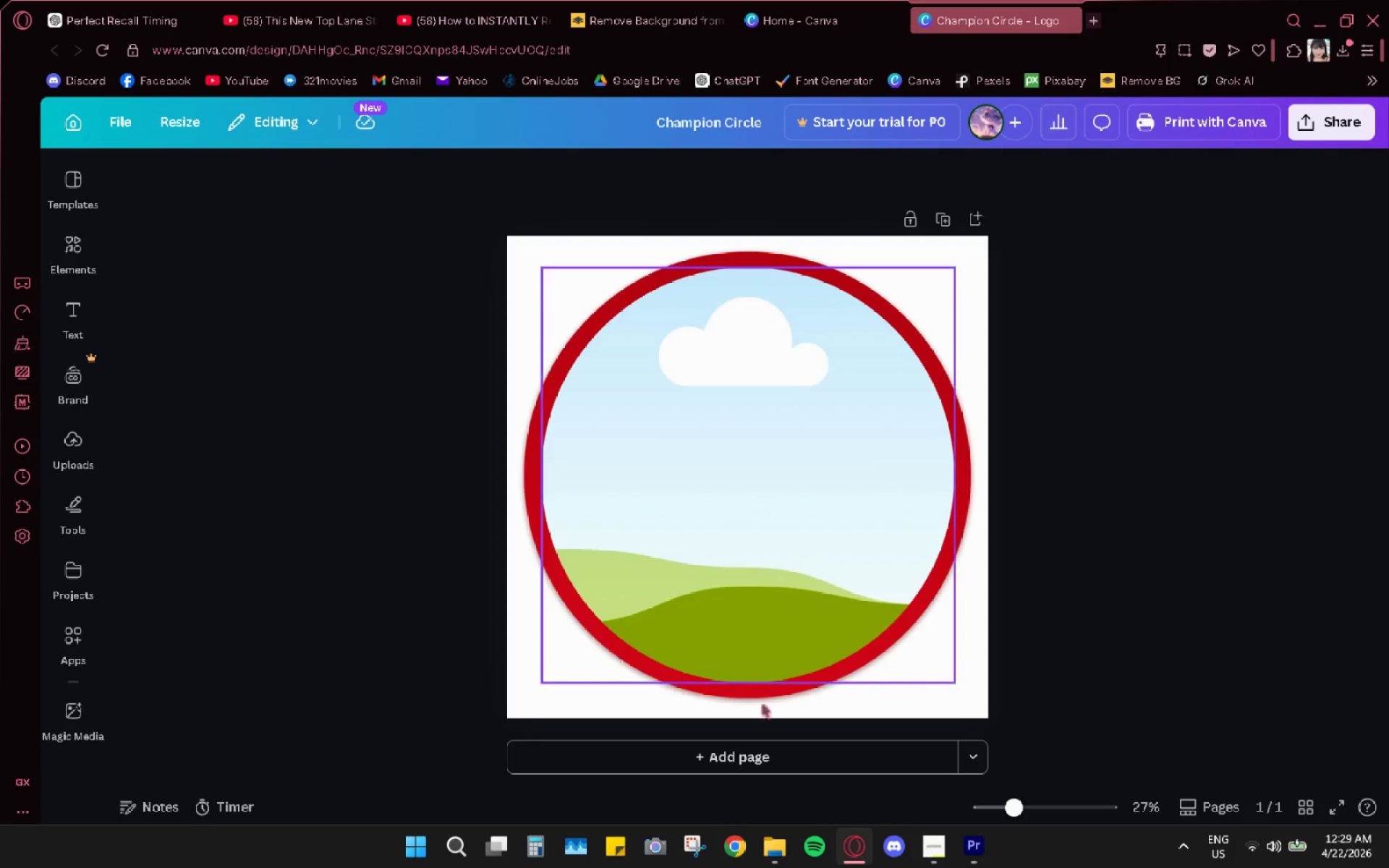 
left_click([773, 766])
 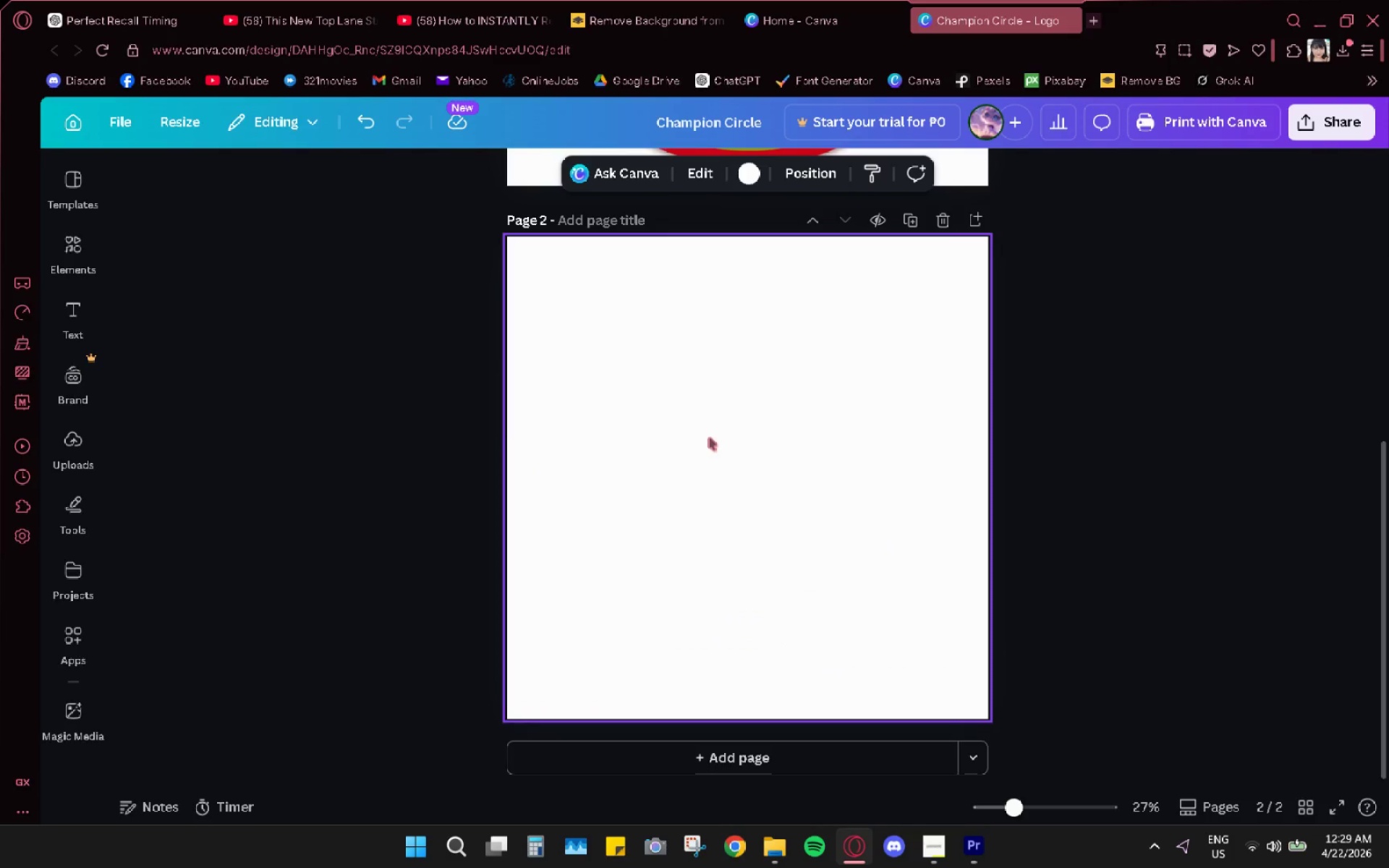 
left_click([689, 286])
 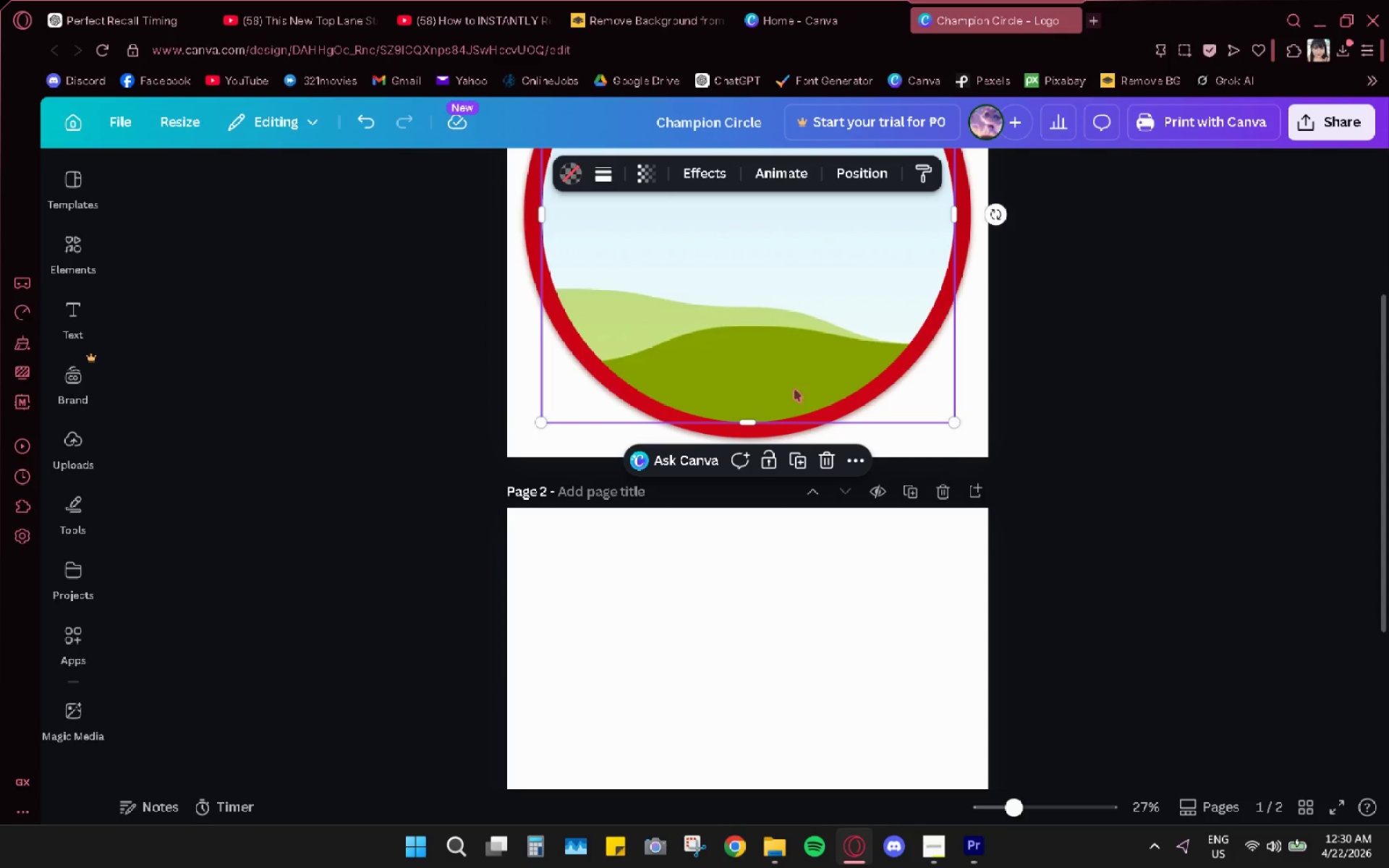 
scroll: coordinate [794, 390], scroll_direction: up, amount: 5.0
 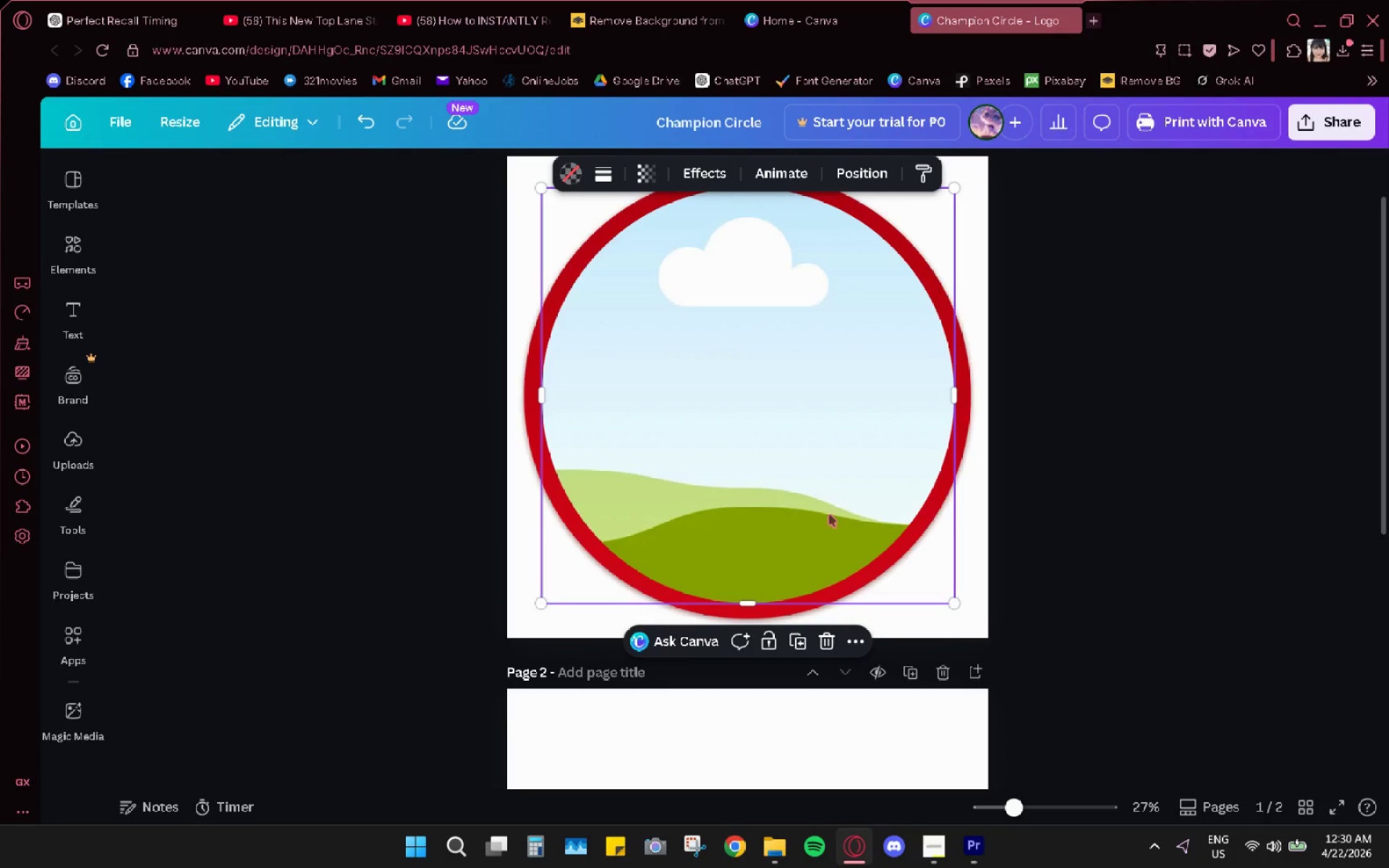 
scroll: coordinate [534, 631], scroll_direction: down, amount: 7.0
 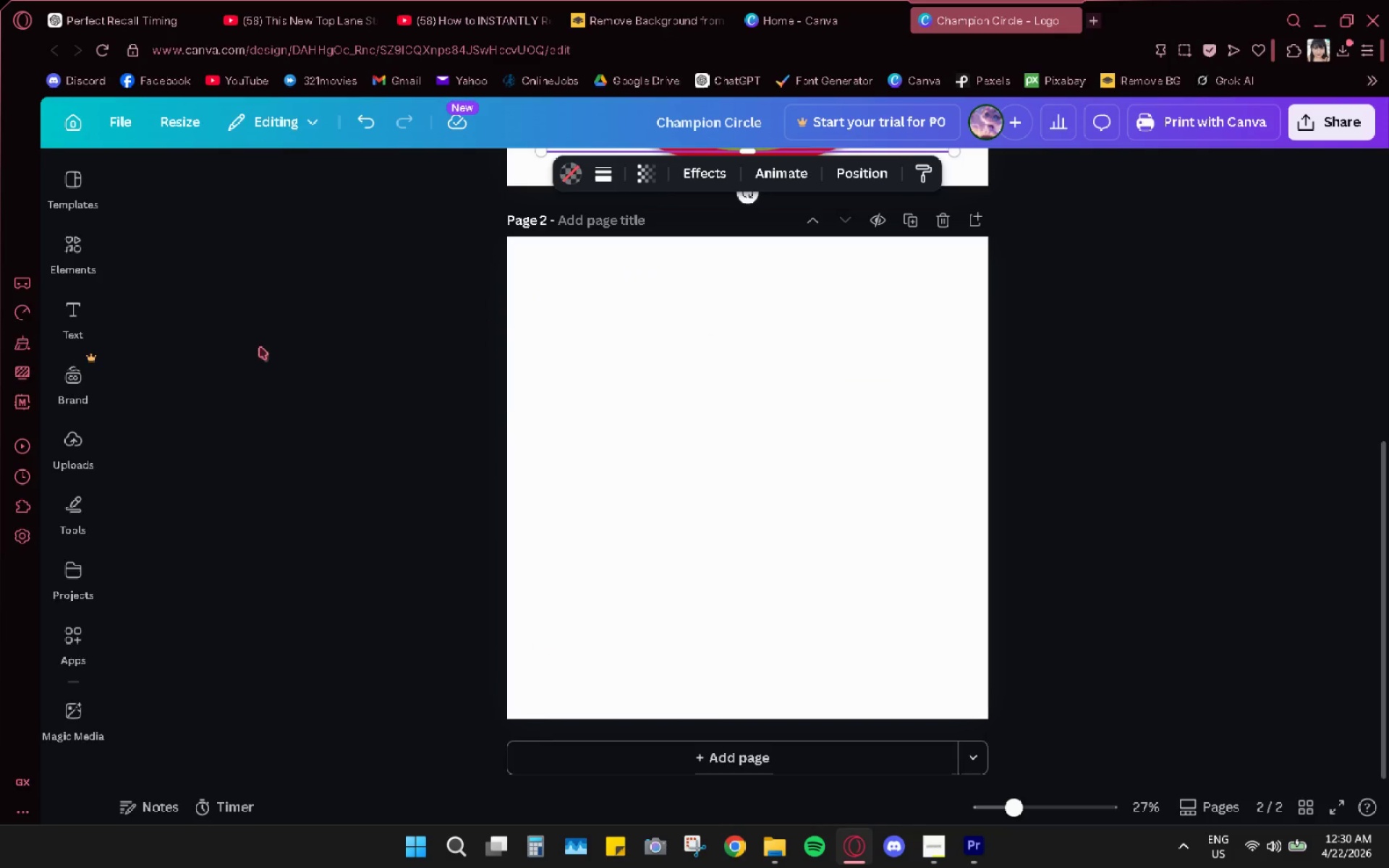 
scroll: coordinate [391, 412], scroll_direction: up, amount: 4.0
 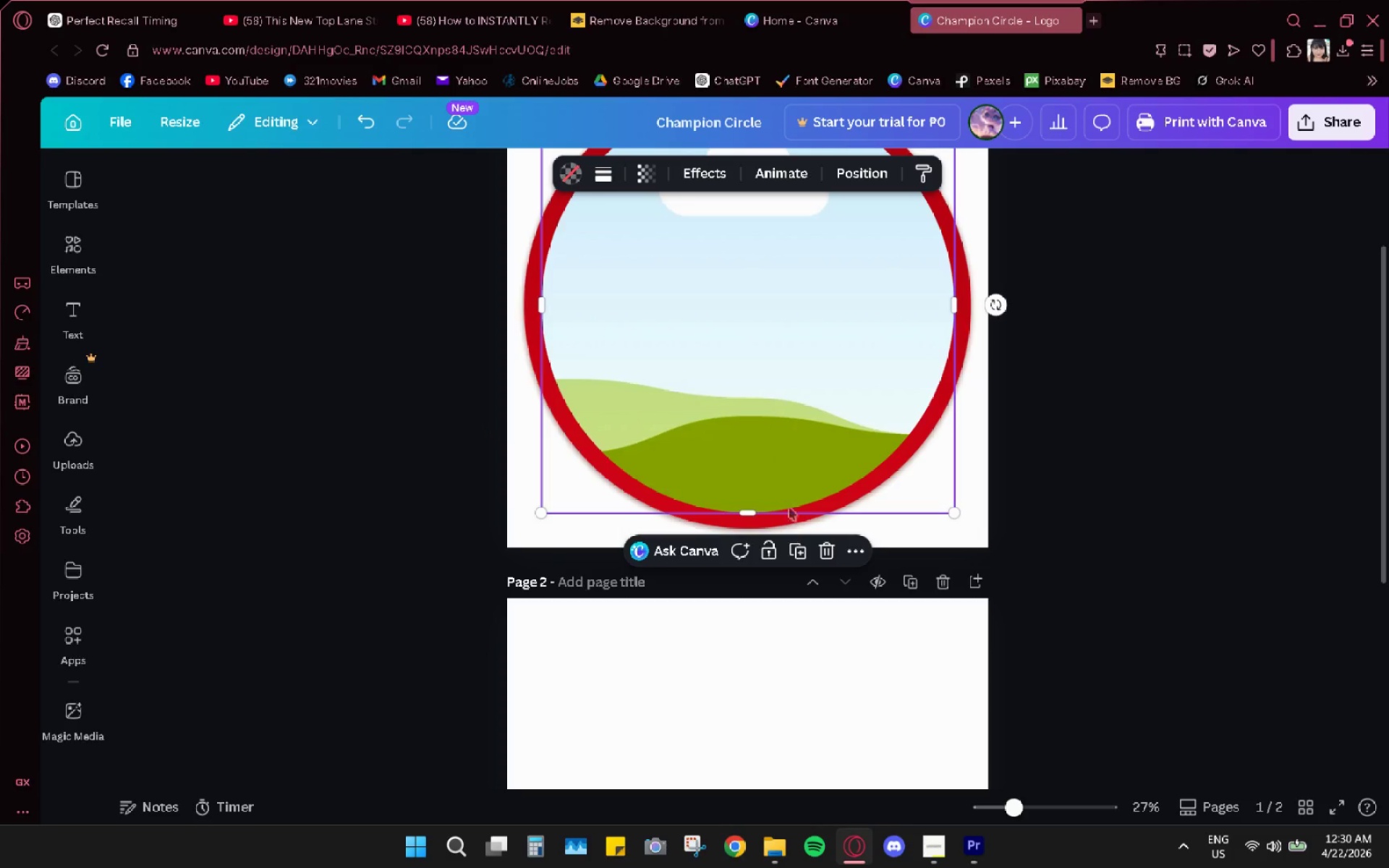 
mouse_move([811, 552])
 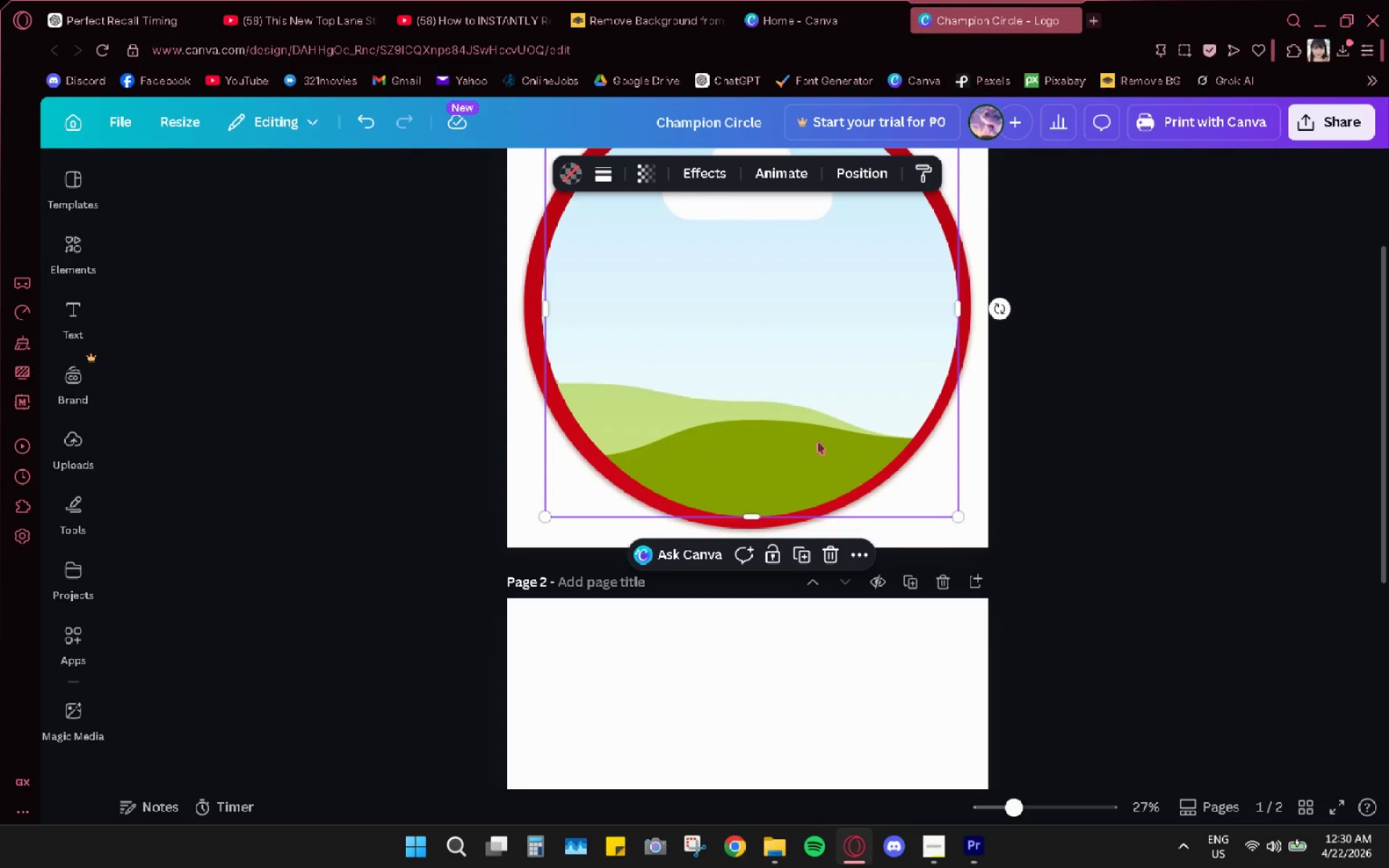 
left_click_drag(start_coordinate=[835, 387], to_coordinate=[836, 783])
 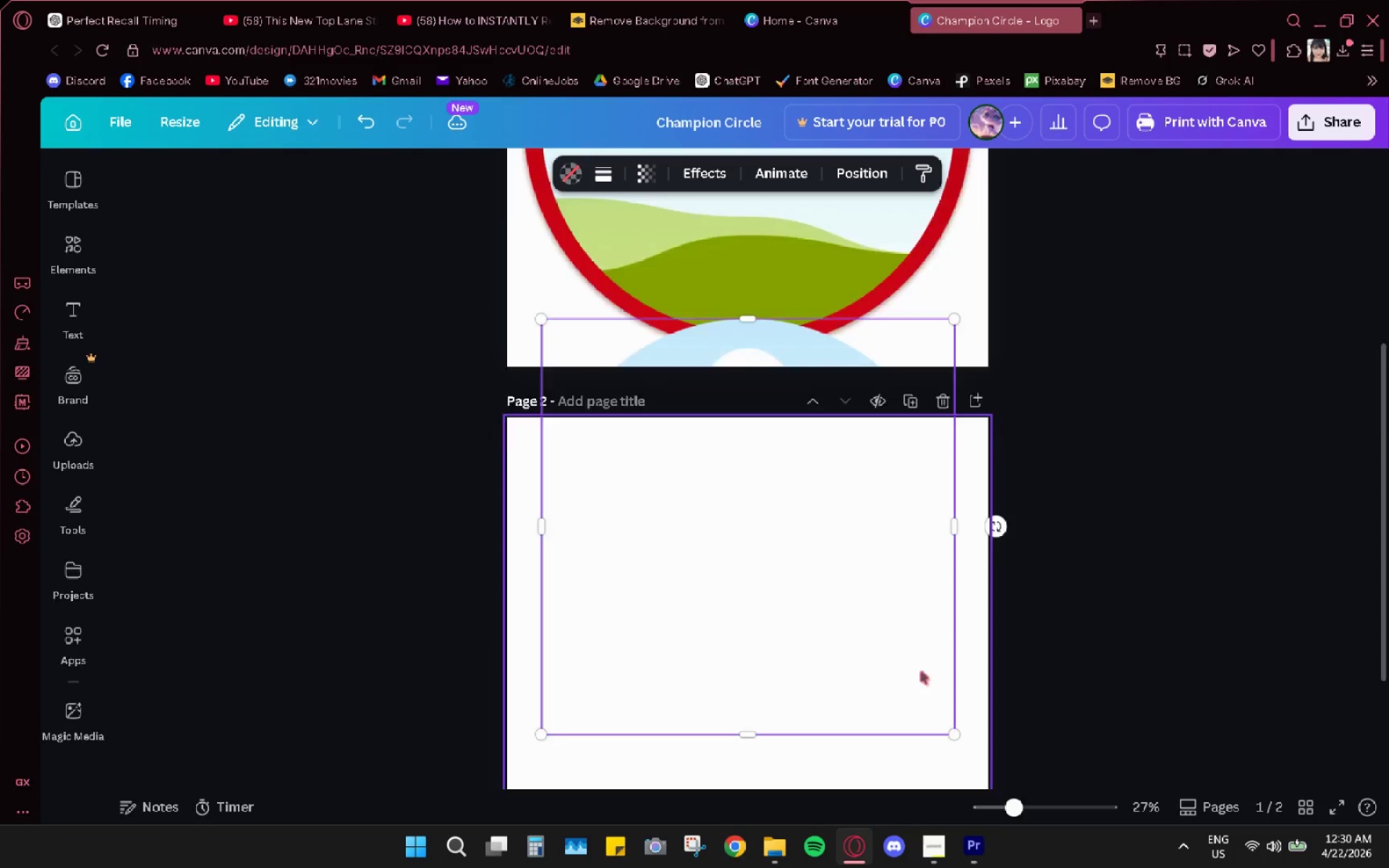 
scroll: coordinate [921, 671], scroll_direction: down, amount: 5.0
 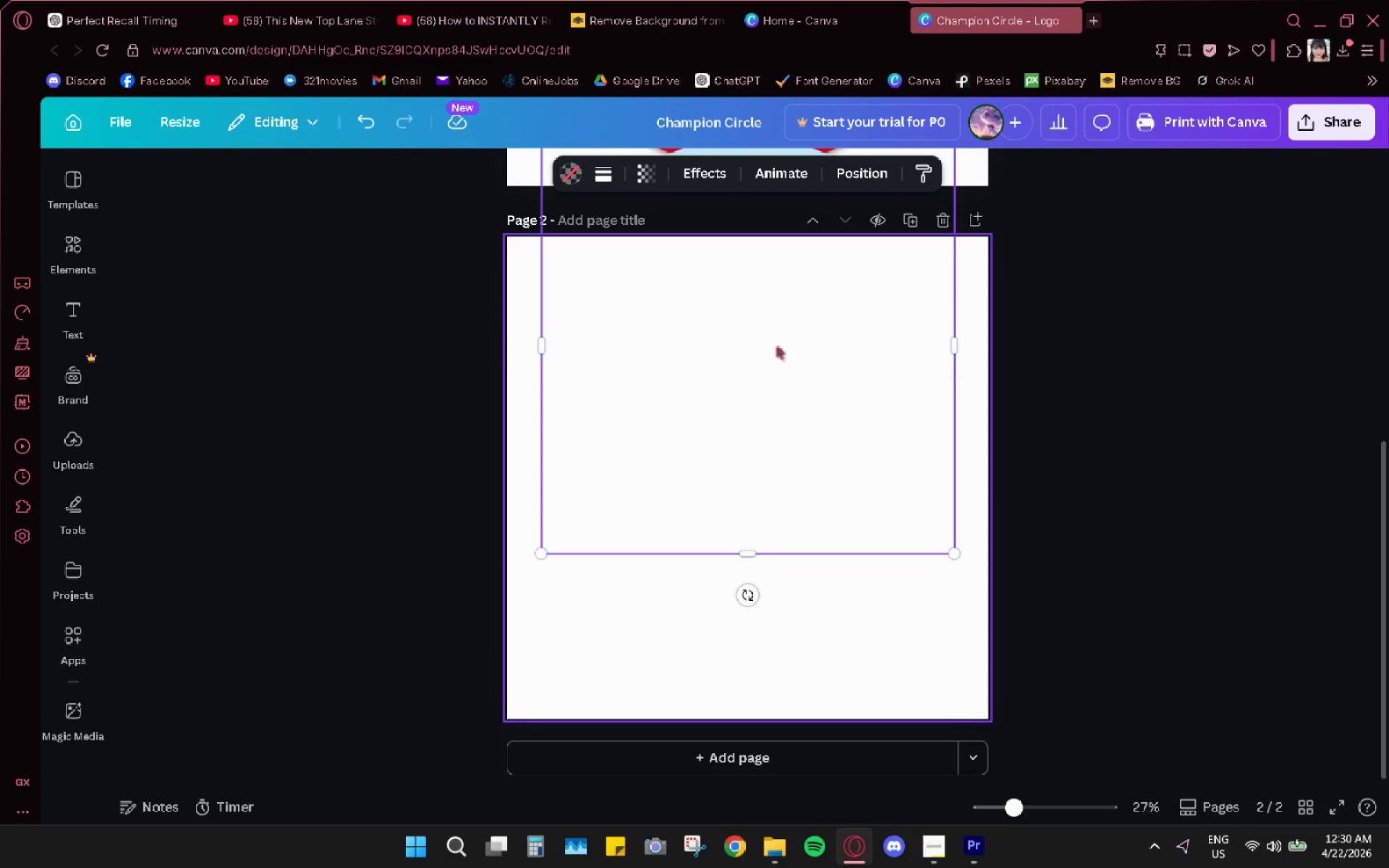 
left_click_drag(start_coordinate=[775, 344], to_coordinate=[768, 495])
 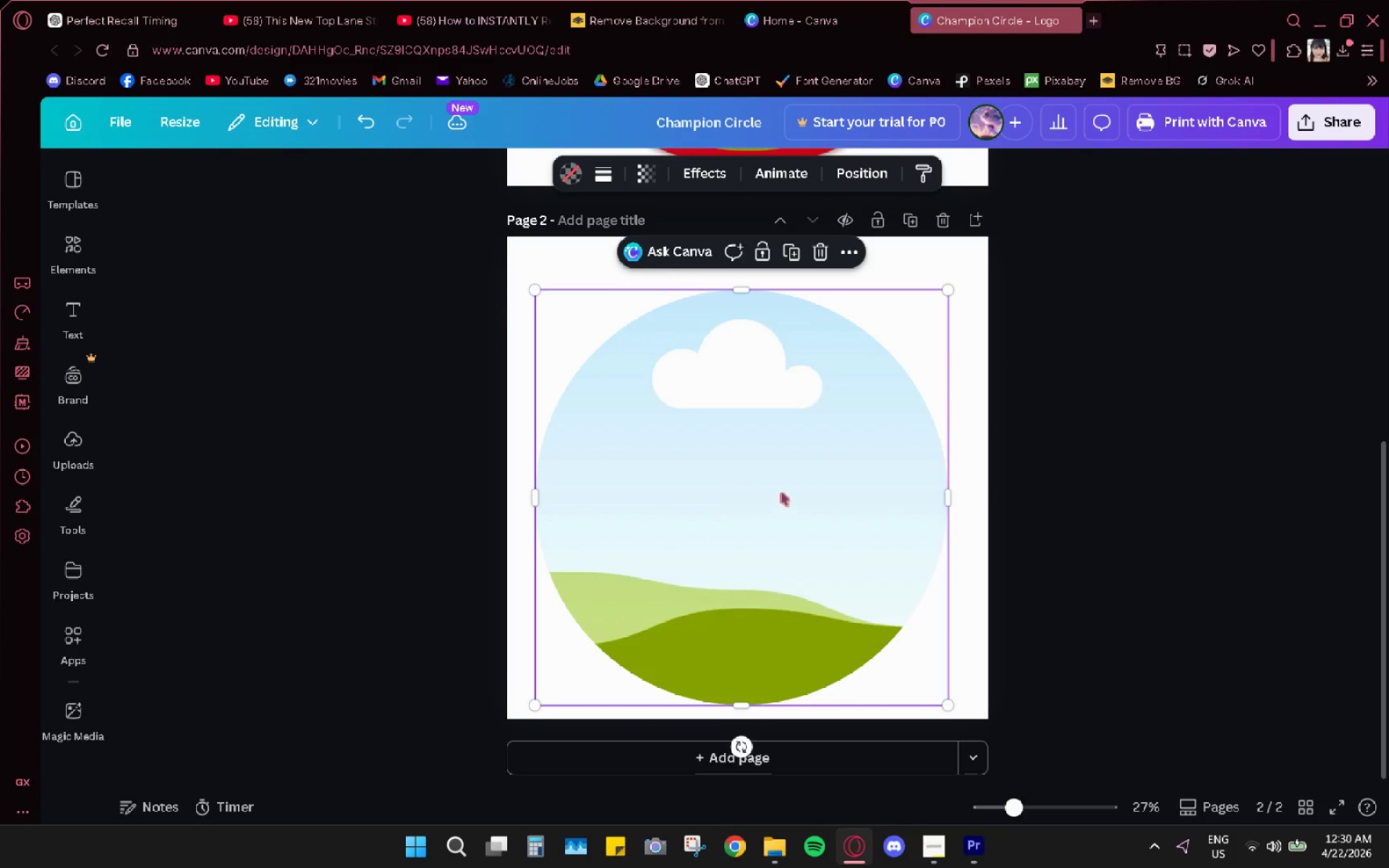 
left_click_drag(start_coordinate=[776, 501], to_coordinate=[777, 483])
 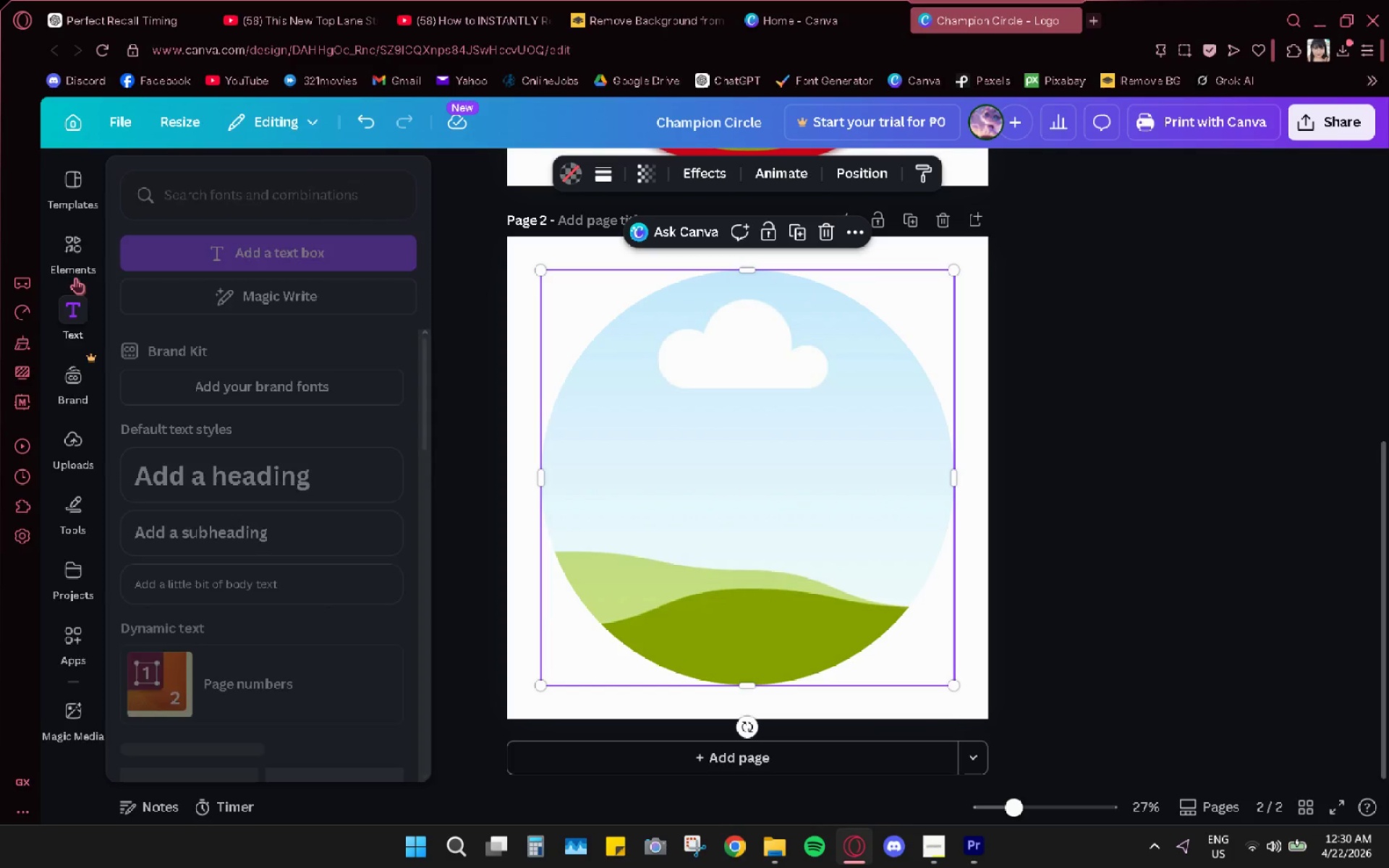 
left_click([72, 275])
 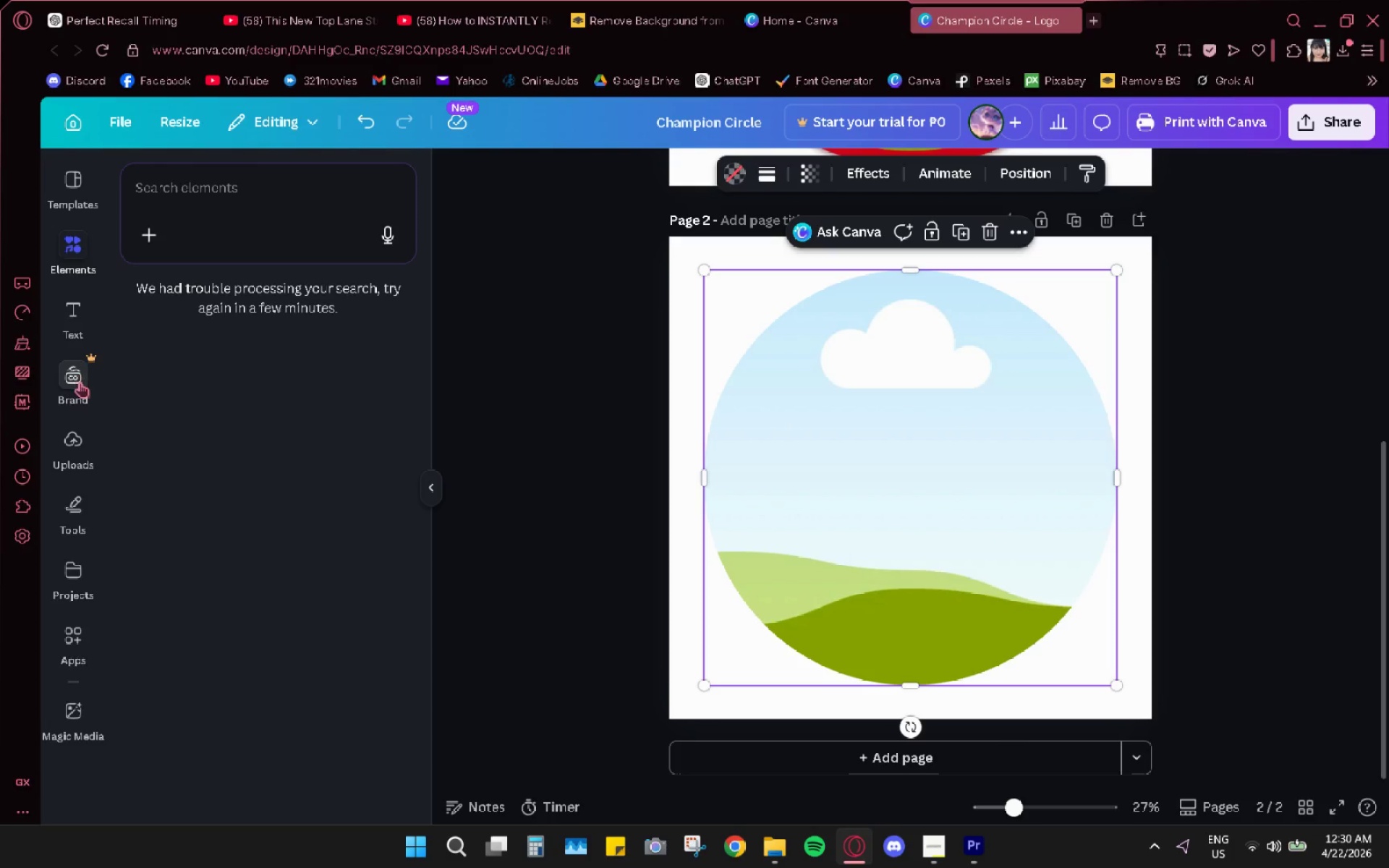 
left_click([82, 454])
 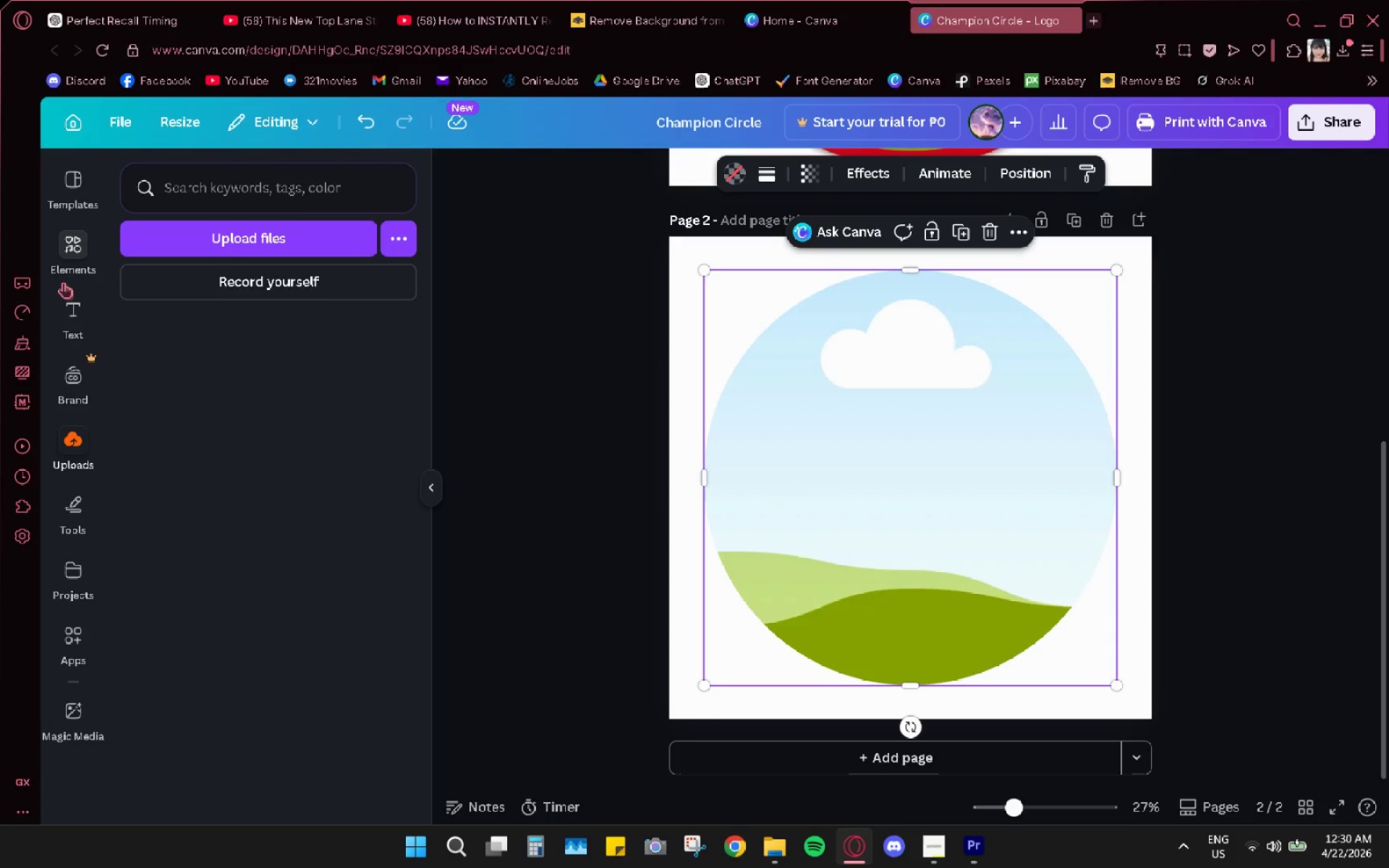 
left_click([80, 259])
 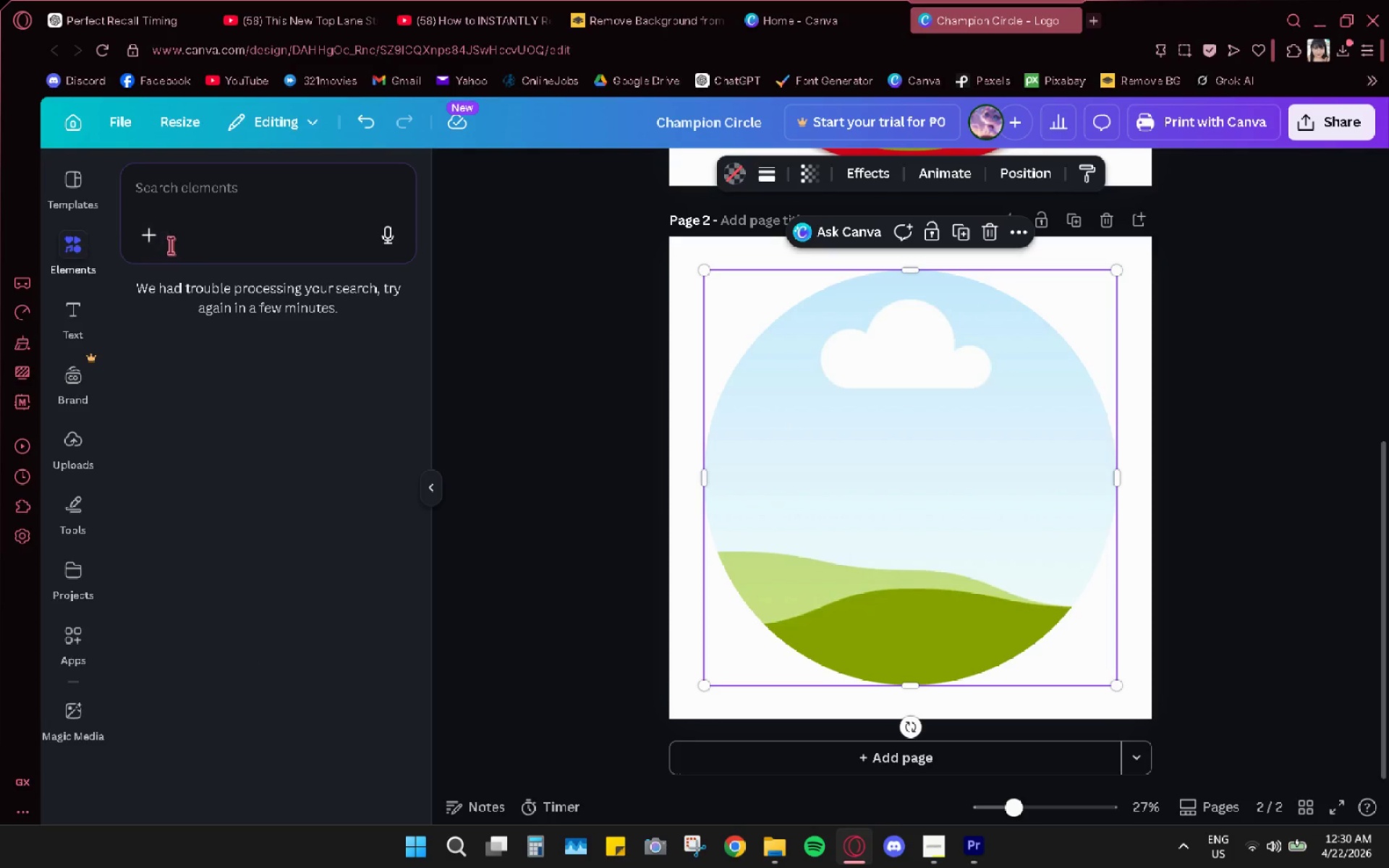 
left_click([192, 195])
 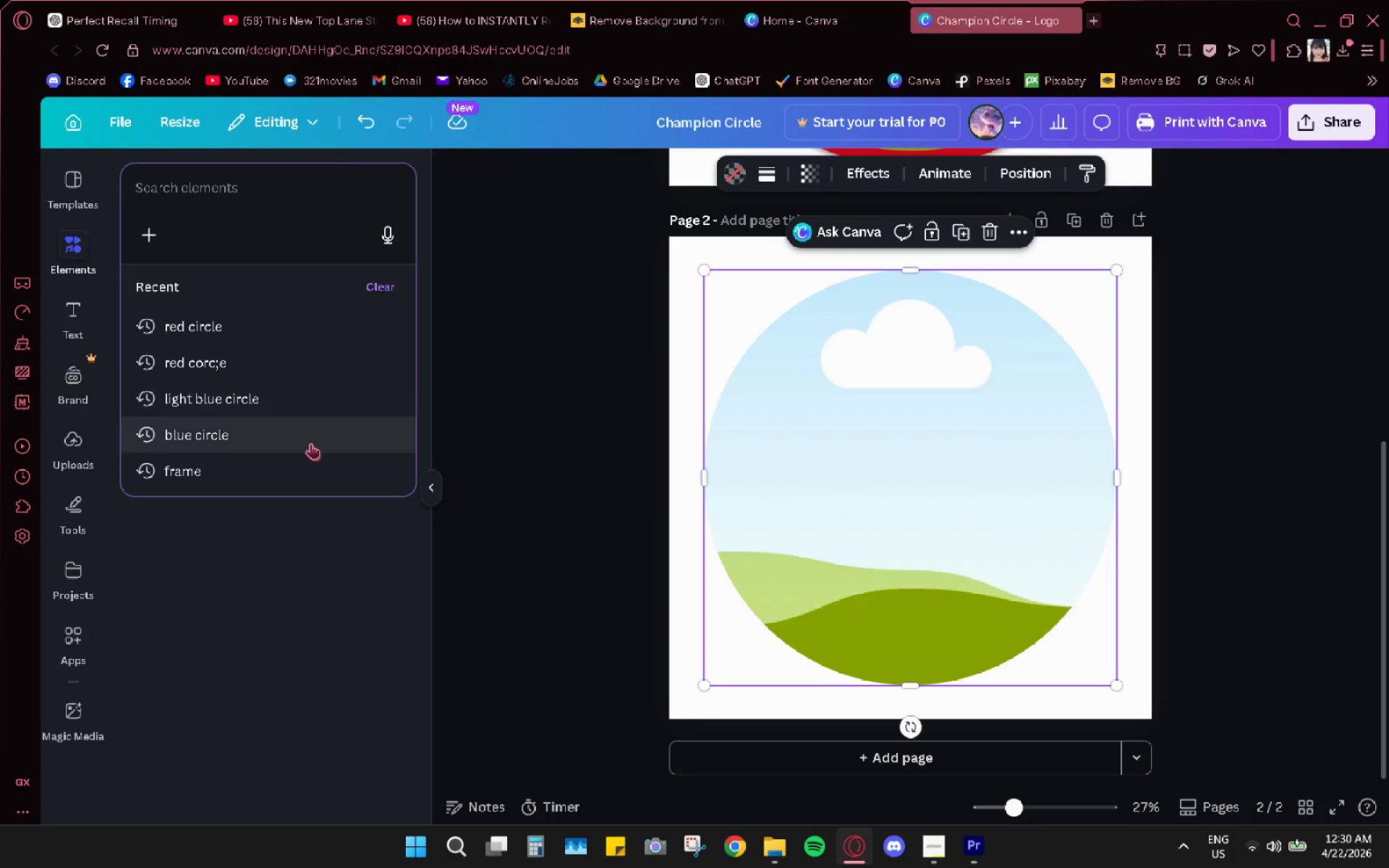 
left_click([221, 430])
 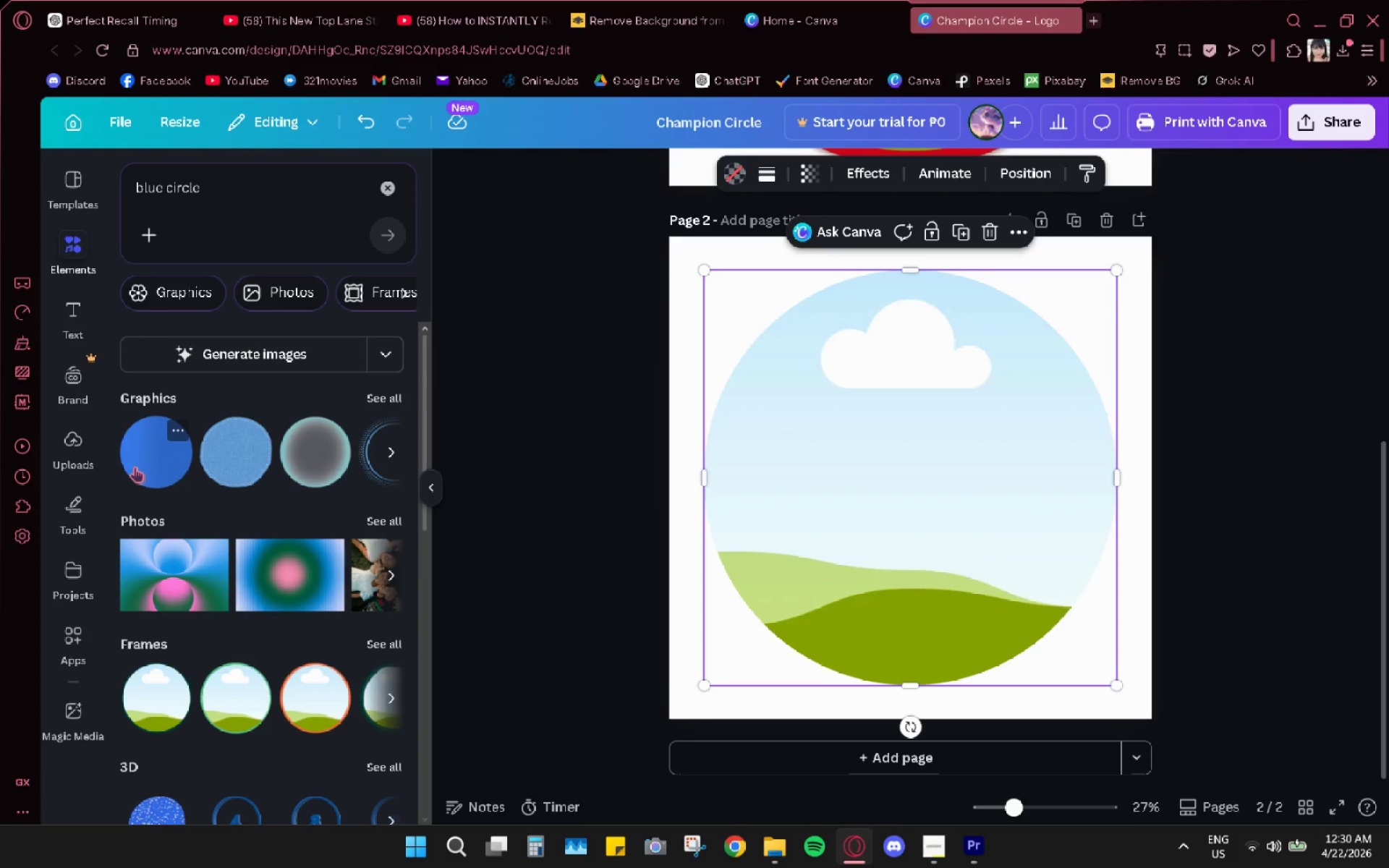 
left_click([135, 467])
 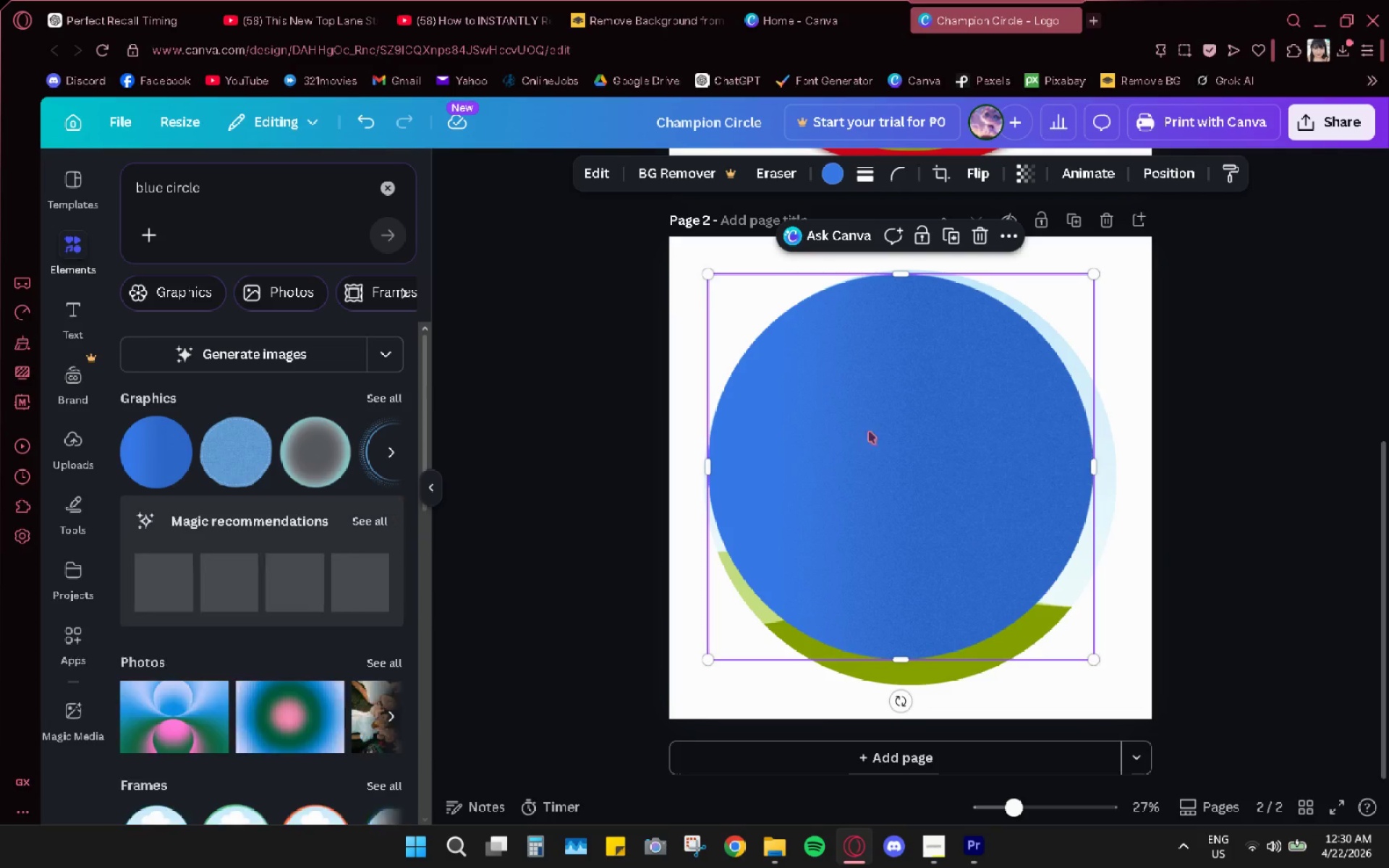 
left_click_drag(start_coordinate=[906, 443], to_coordinate=[687, 607])
 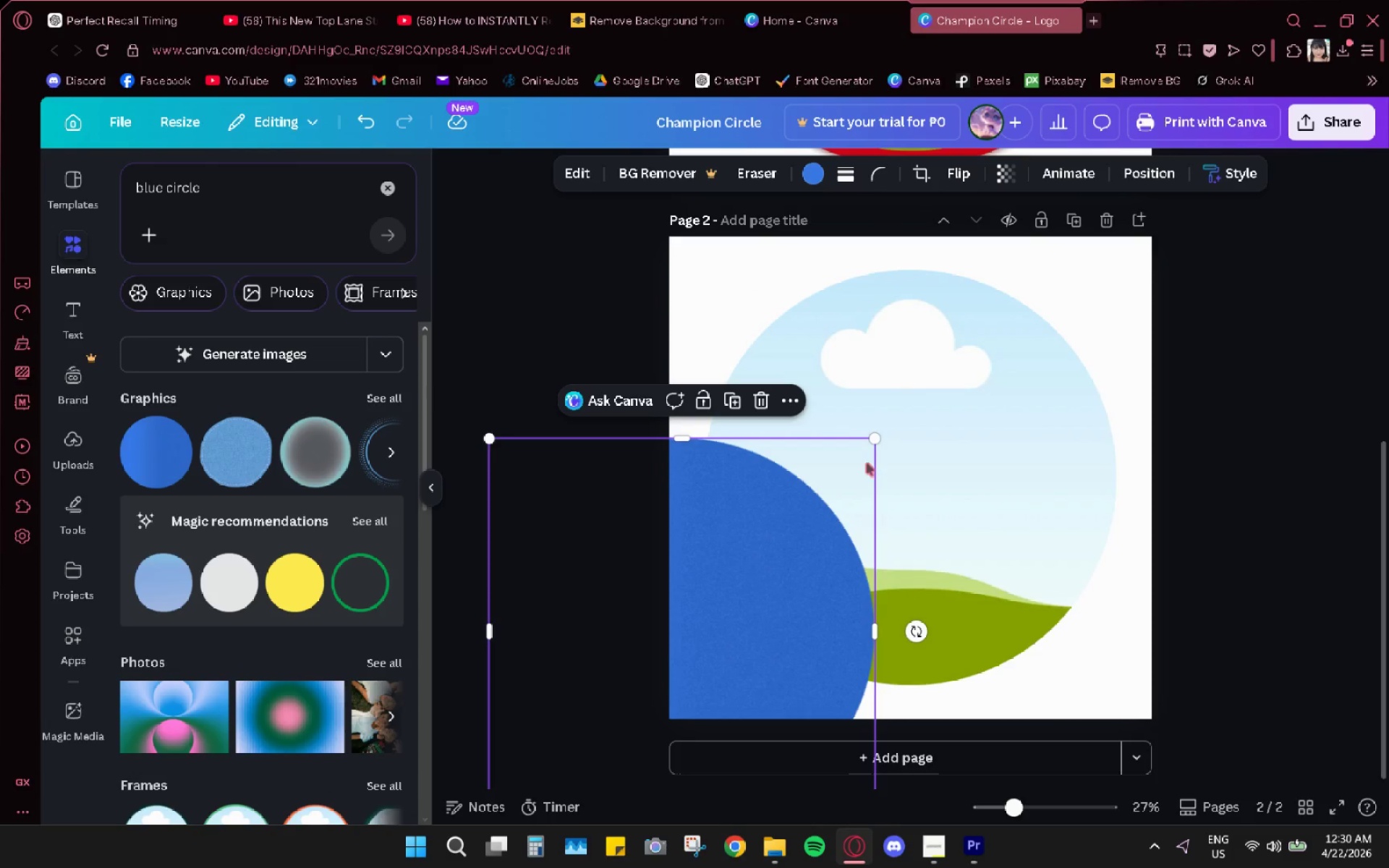 
left_click_drag(start_coordinate=[956, 427], to_coordinate=[1099, 671])
 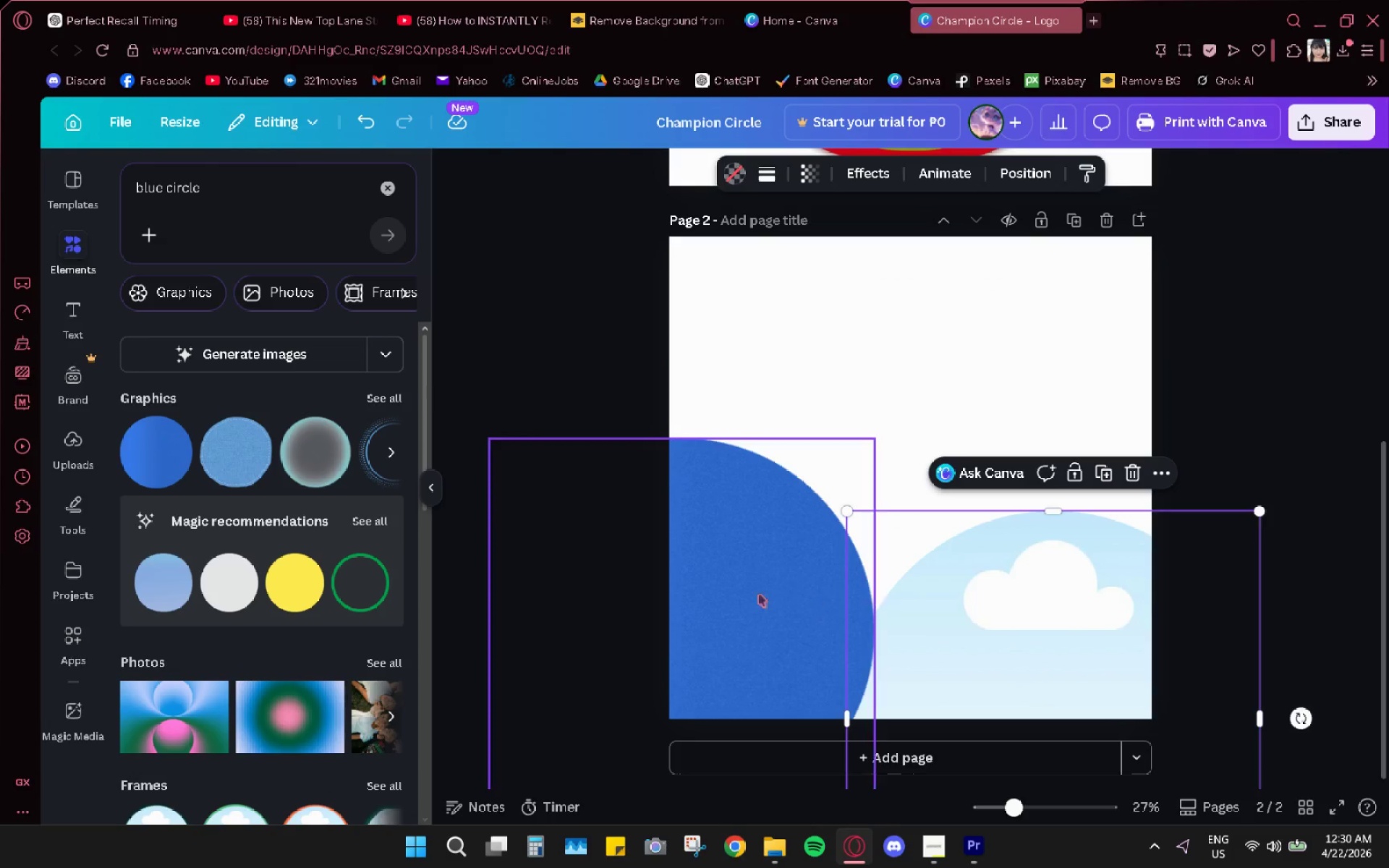 
left_click_drag(start_coordinate=[748, 603], to_coordinate=[940, 412])
 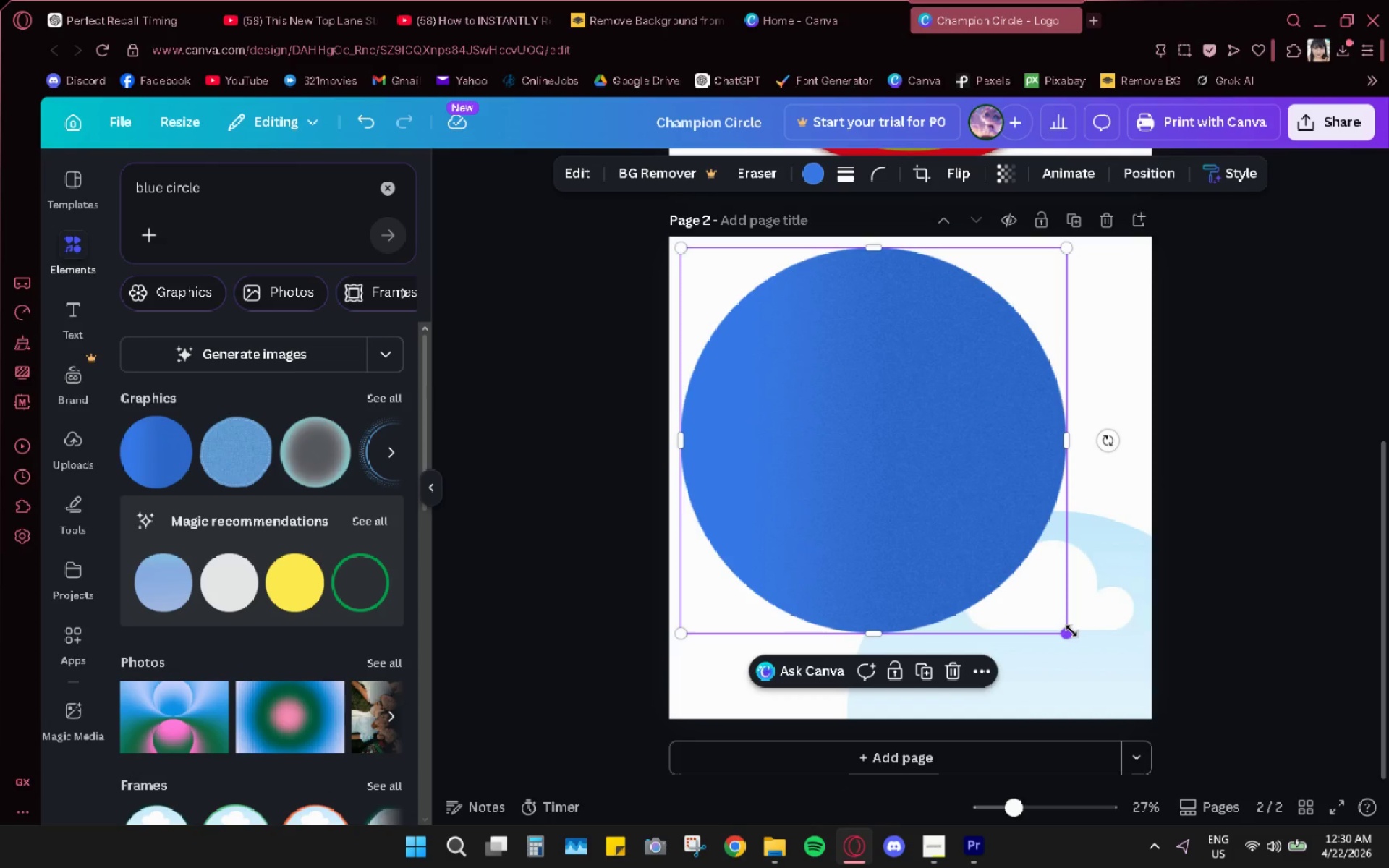 
left_click_drag(start_coordinate=[1066, 633], to_coordinate=[1118, 720])
 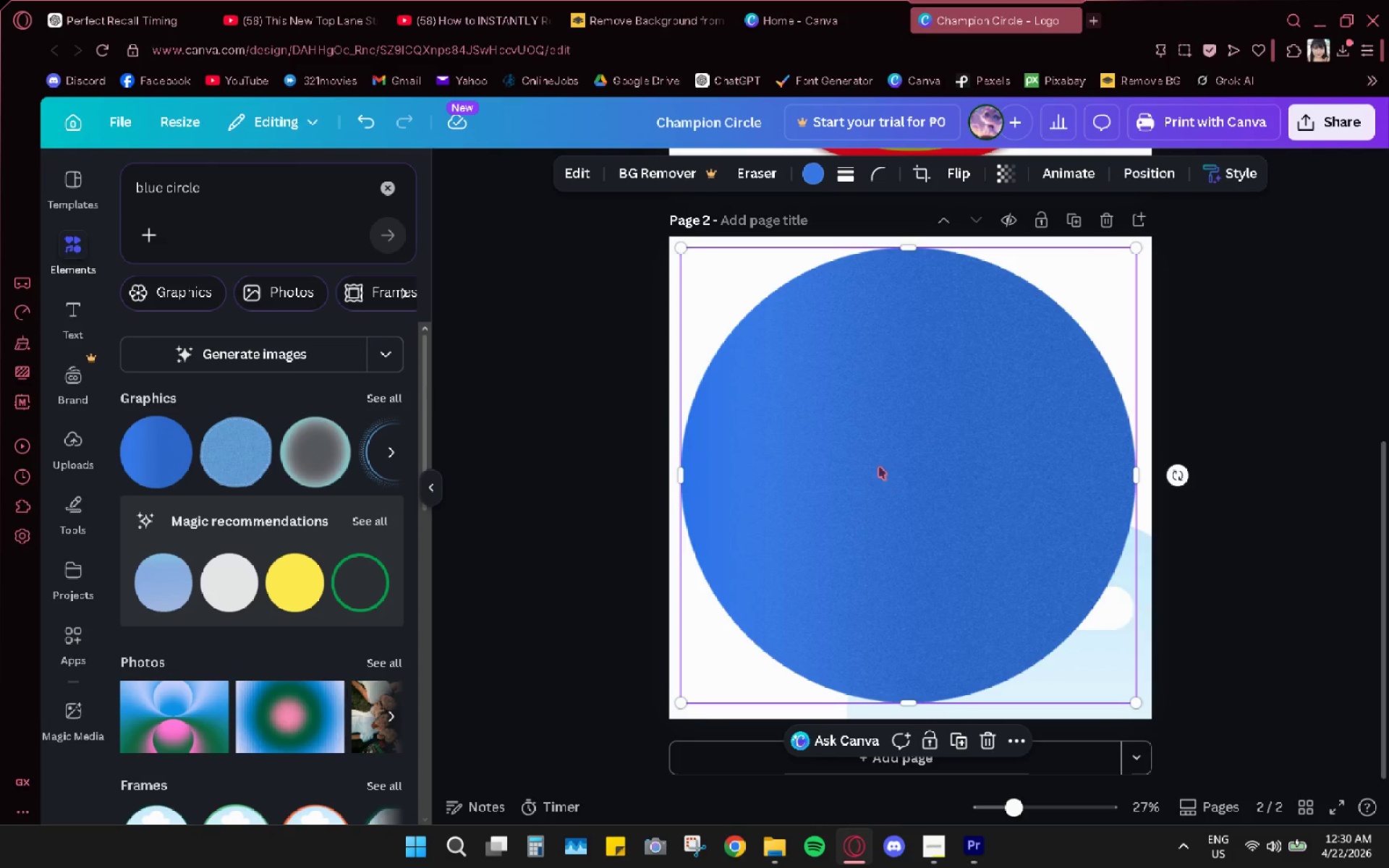 
left_click_drag(start_coordinate=[879, 467], to_coordinate=[885, 471])
 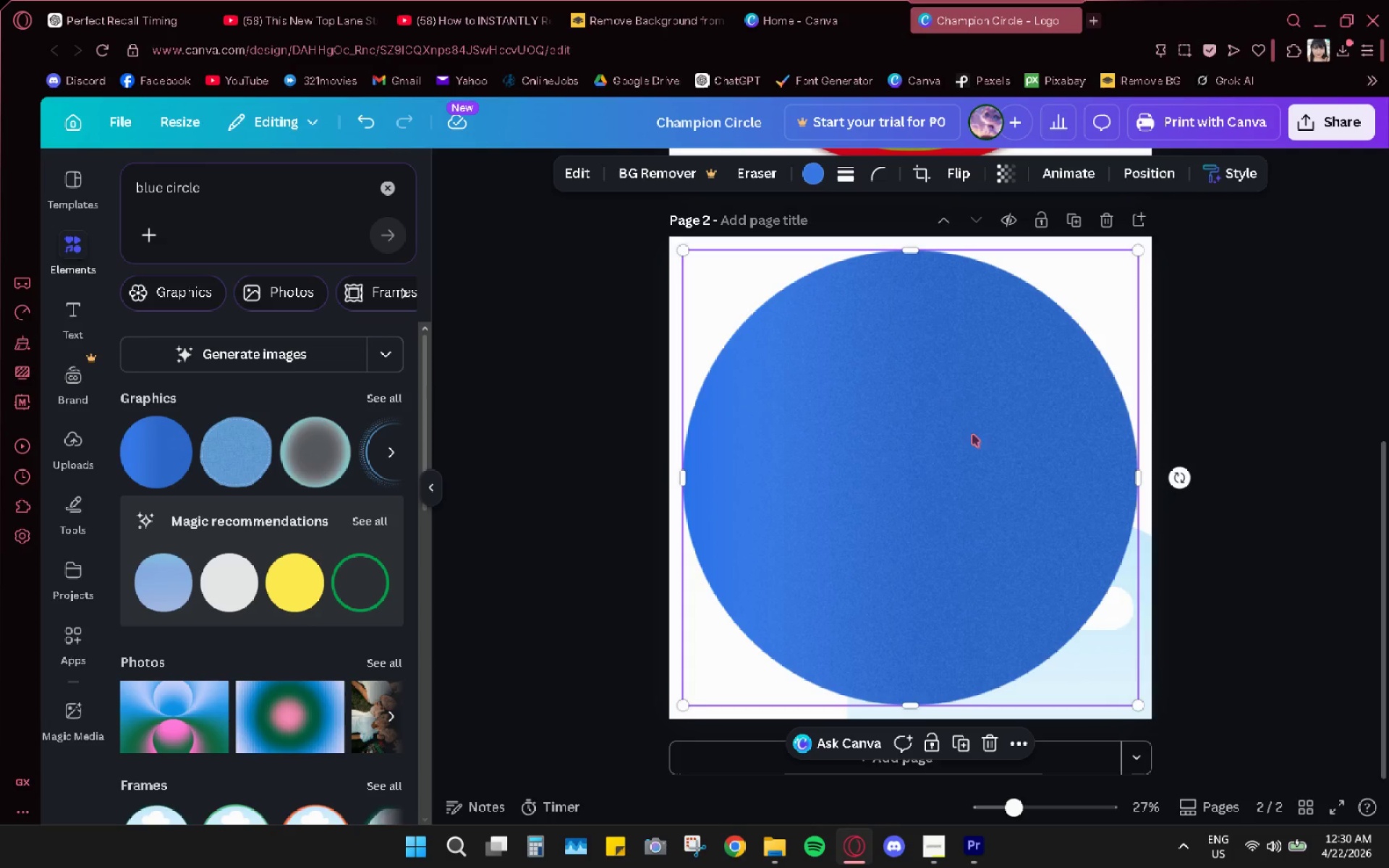 
left_click([1021, 752])
 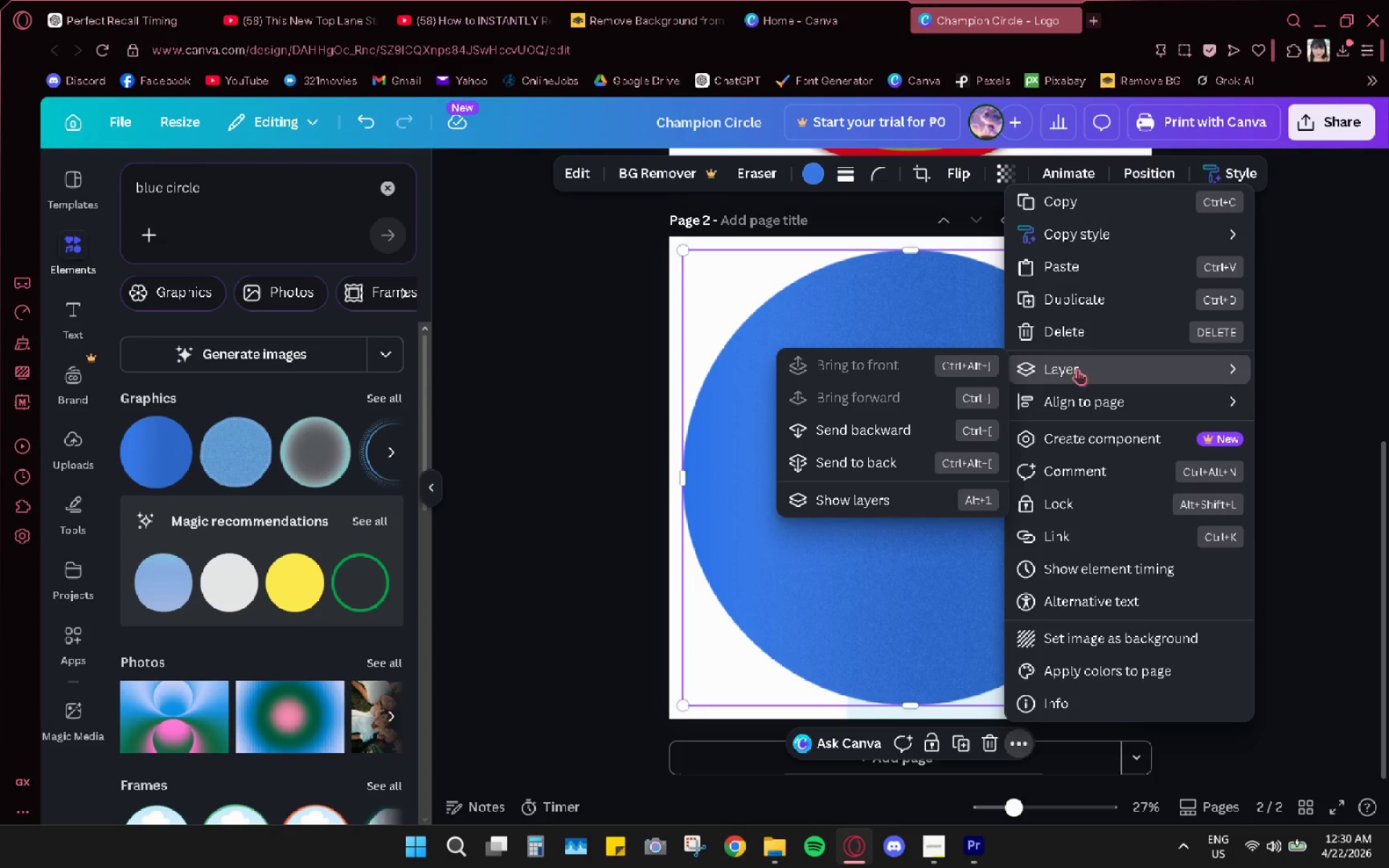 
left_click([914, 428])
 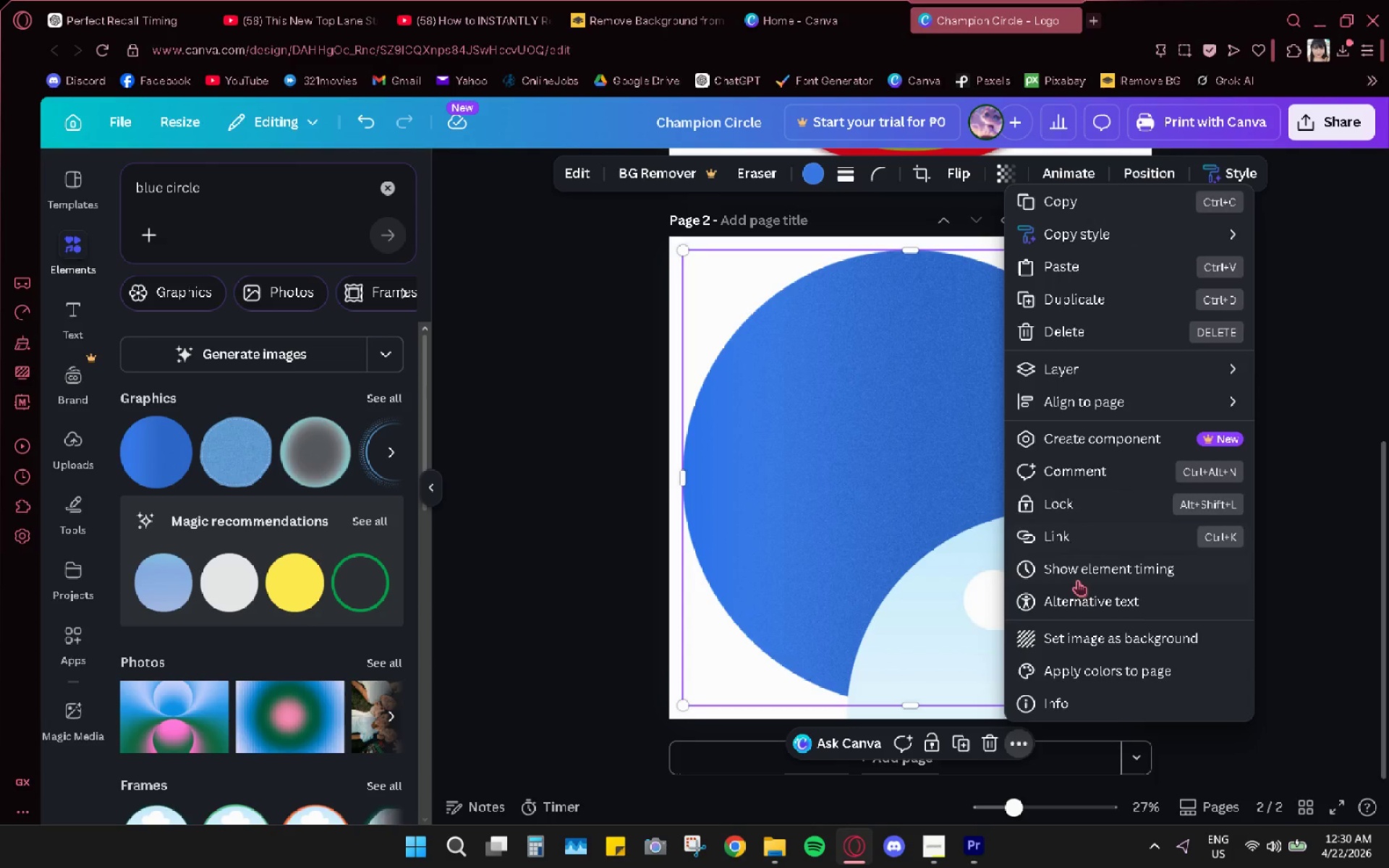 
left_click([911, 586])
 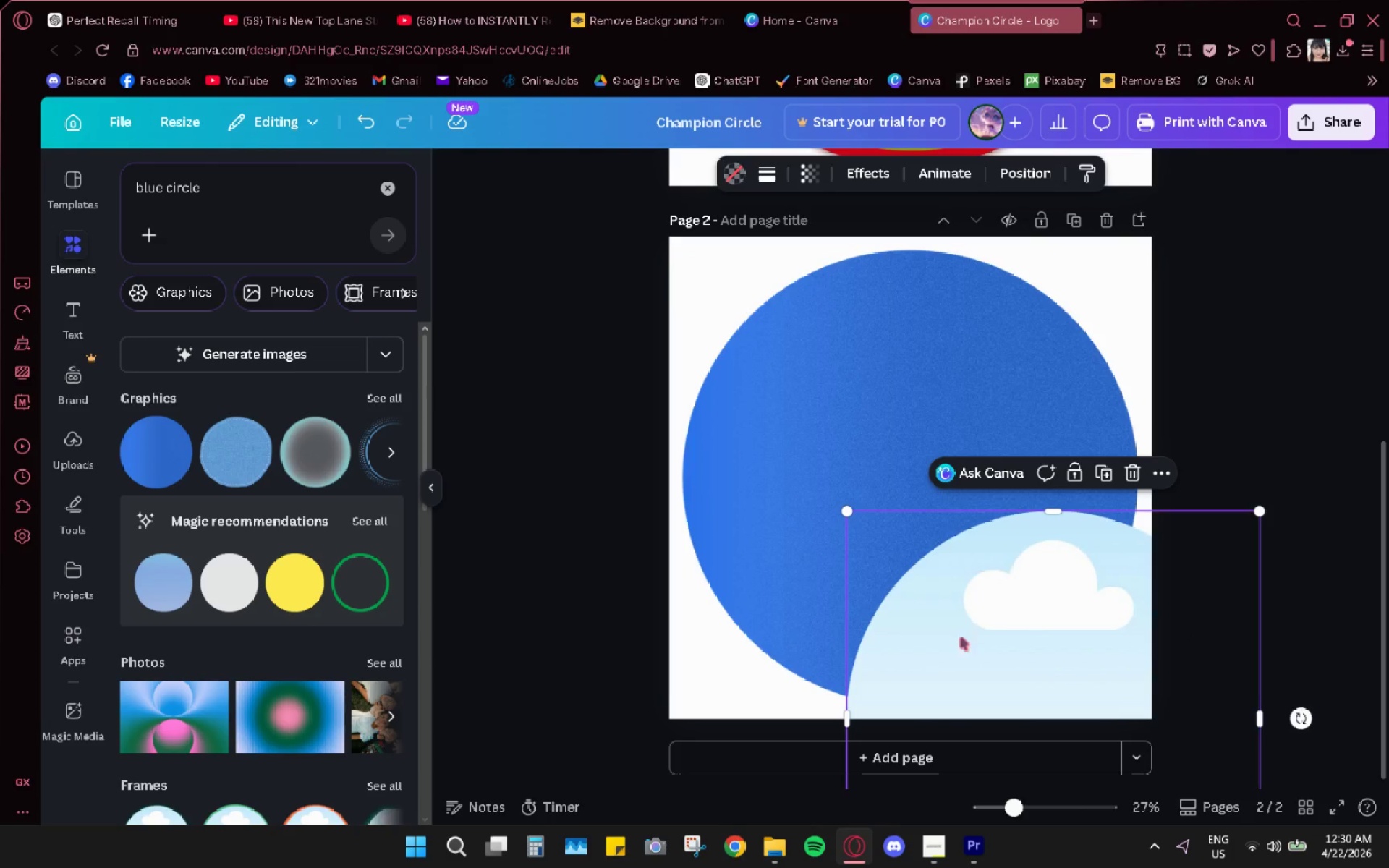 
left_click_drag(start_coordinate=[975, 645], to_coordinate=[831, 408])
 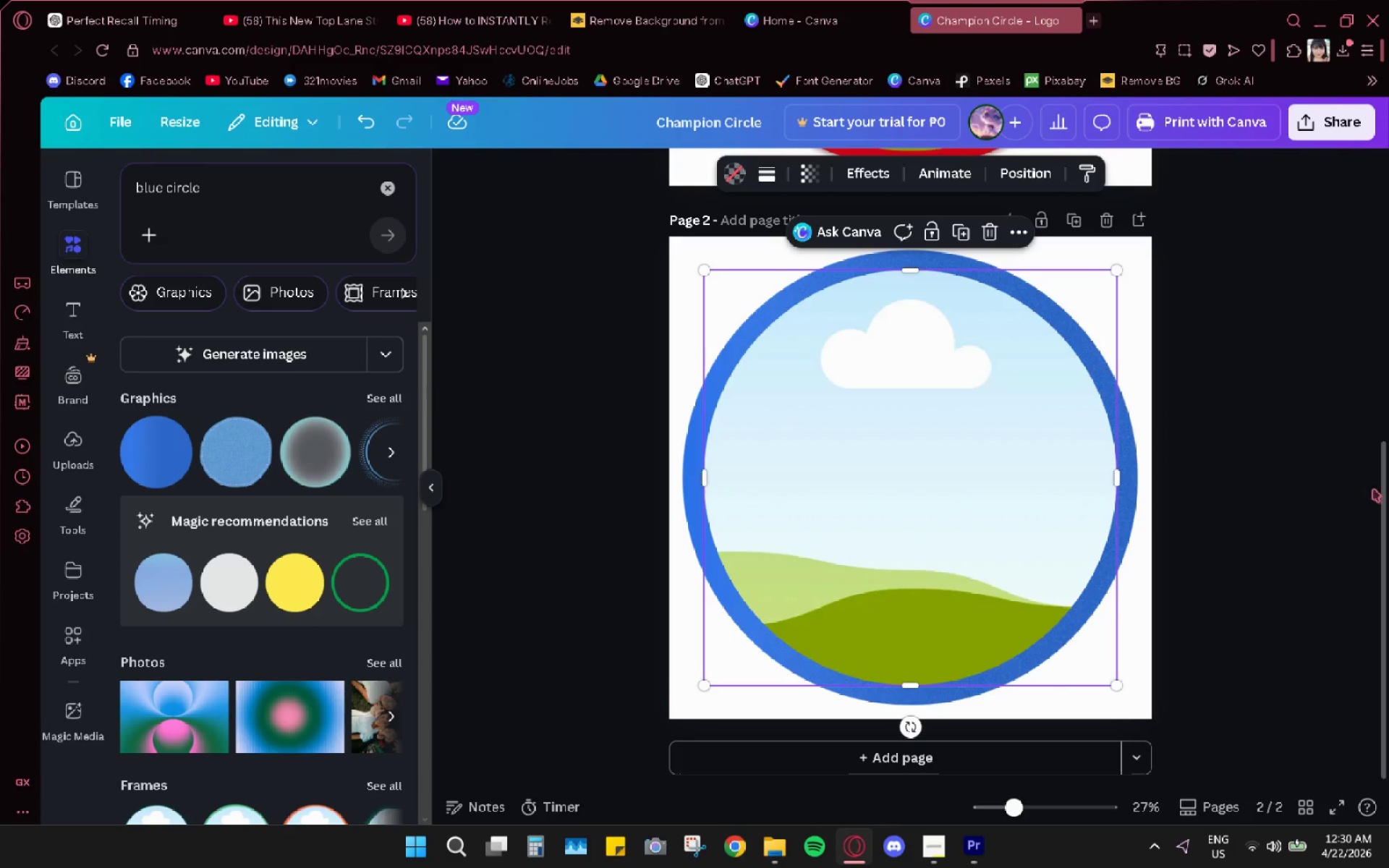 
left_click_drag(start_coordinate=[1387, 506], to_coordinate=[1346, 498])
 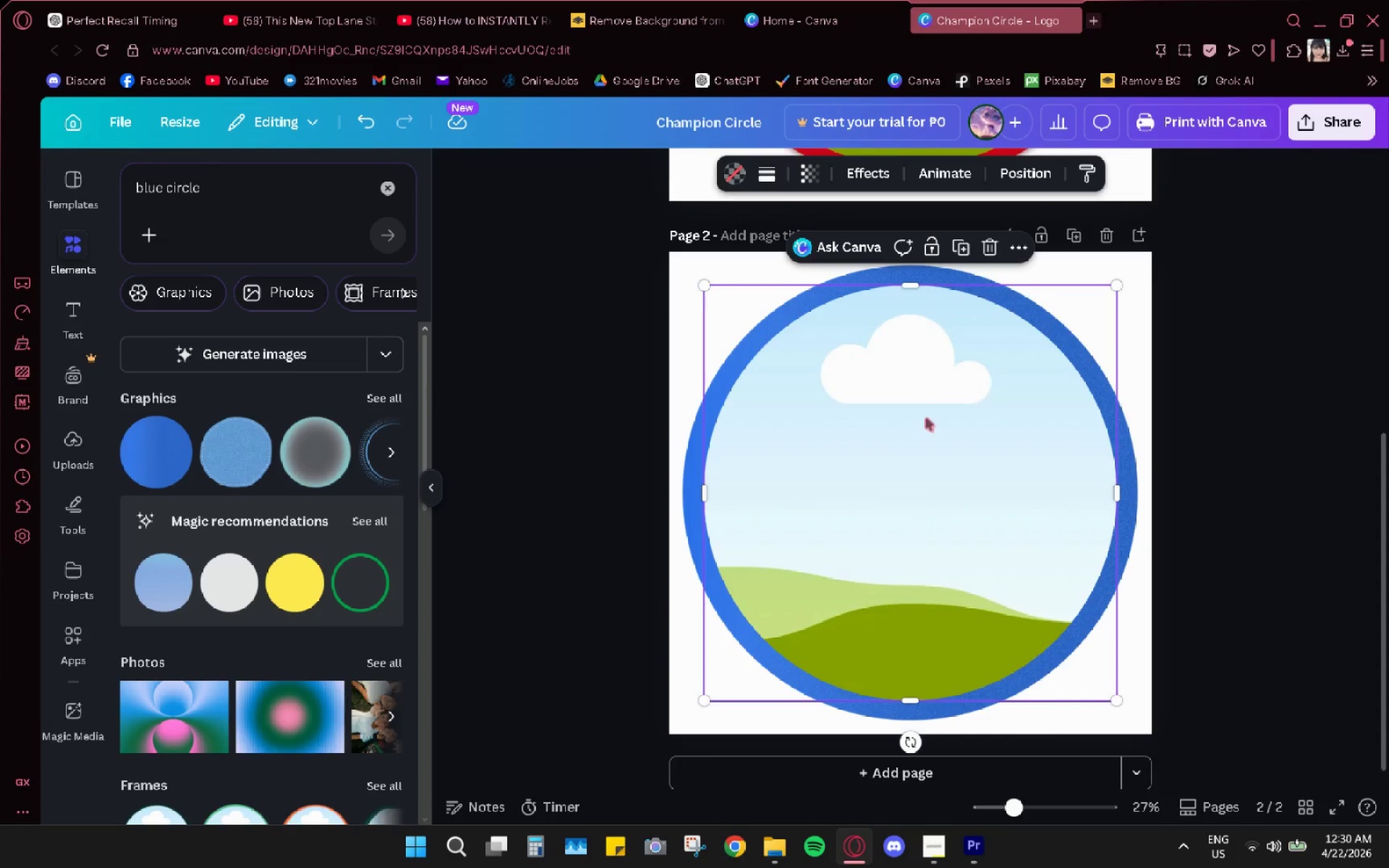 
left_click_drag(start_coordinate=[926, 418], to_coordinate=[771, 644])
 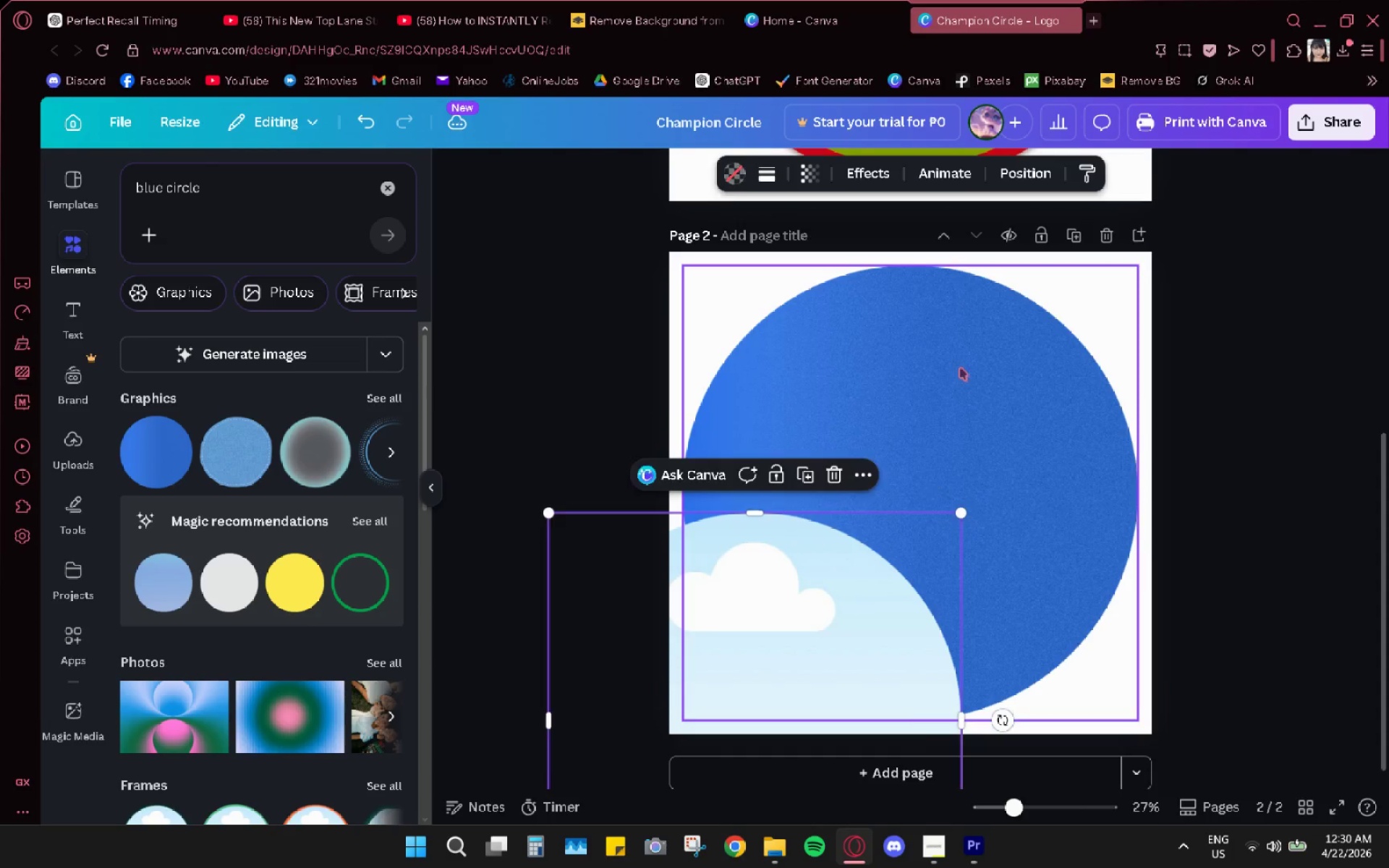 
left_click([960, 367])
 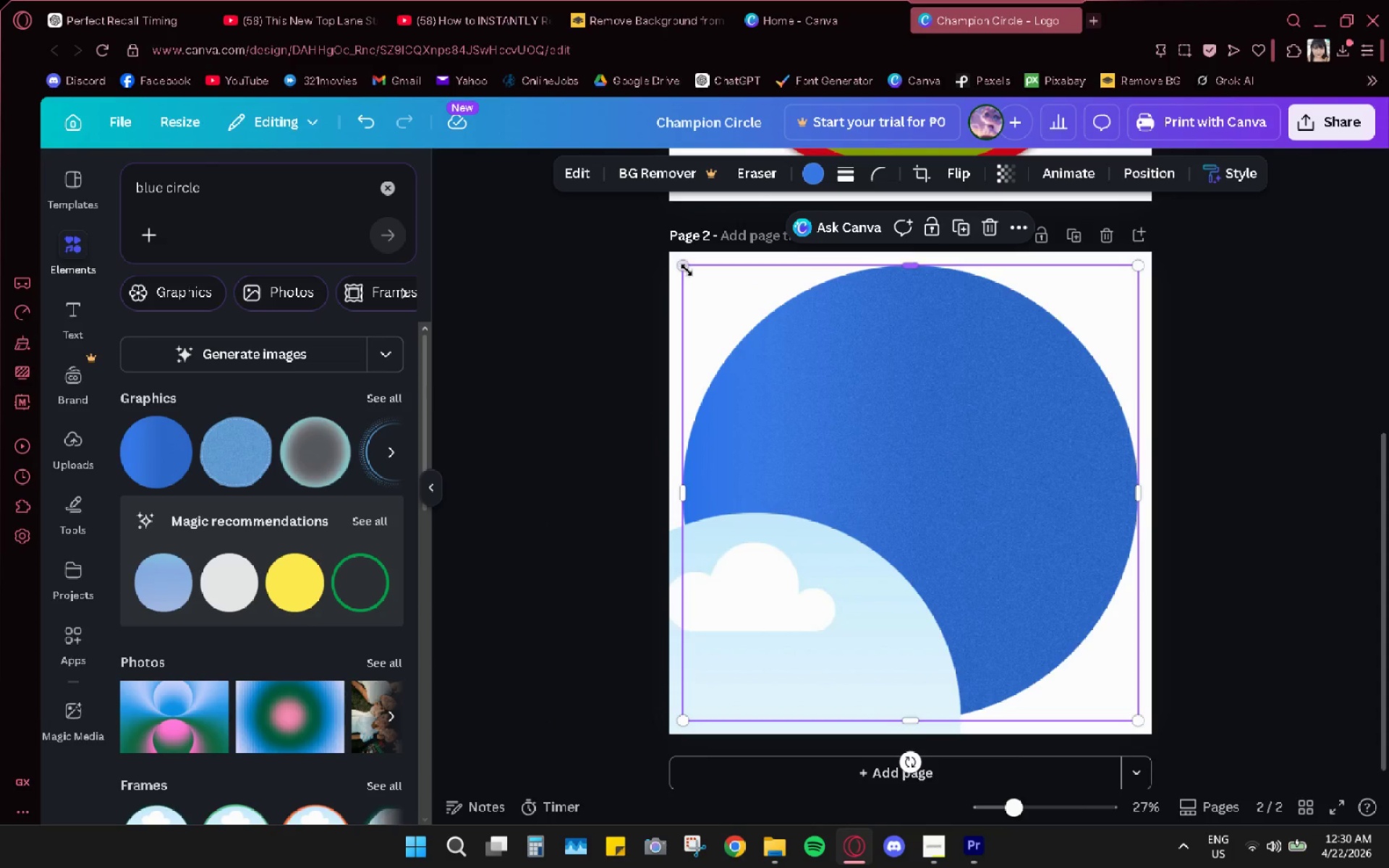 
left_click_drag(start_coordinate=[684, 268], to_coordinate=[691, 271])
 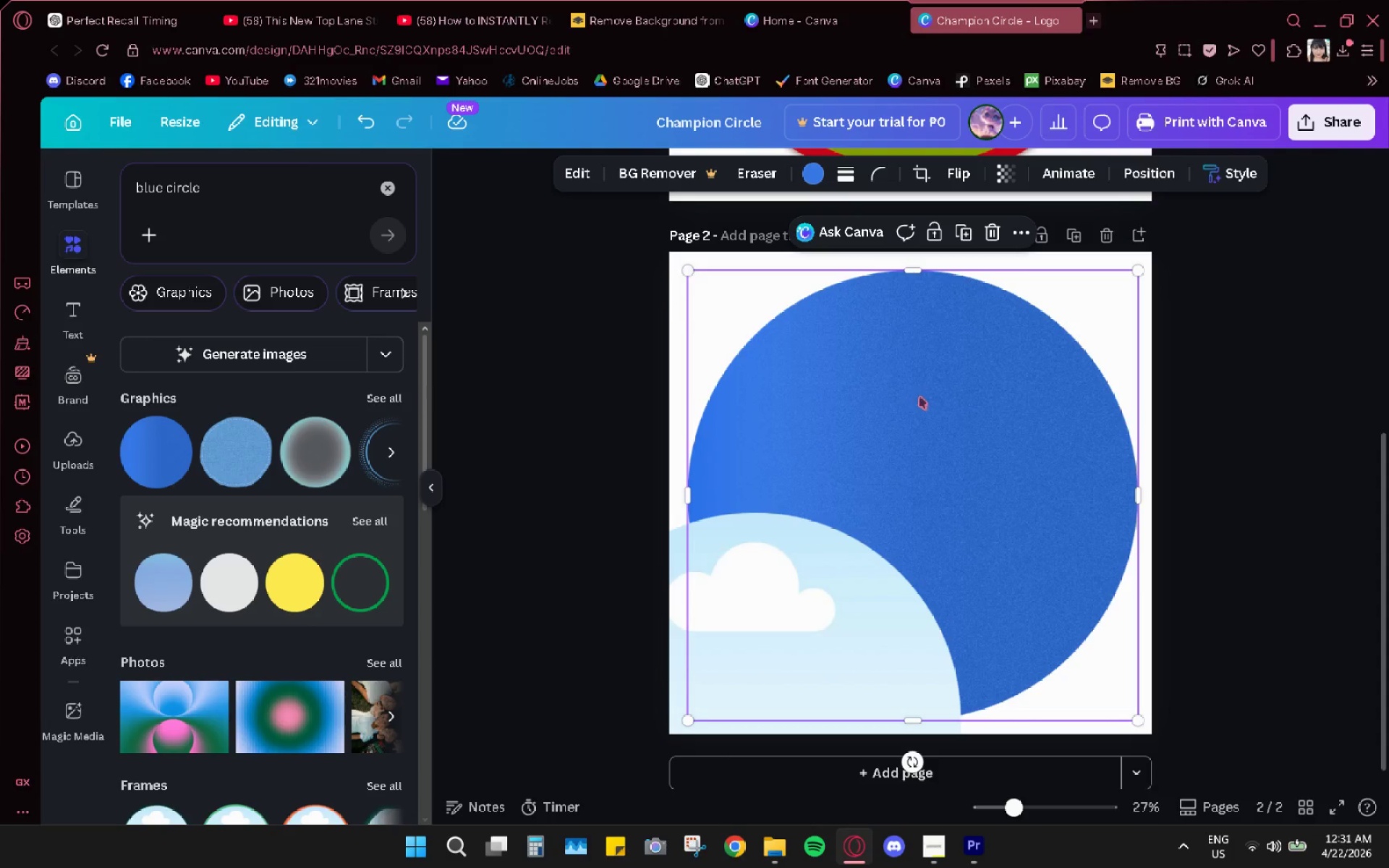 
left_click_drag(start_coordinate=[921, 397], to_coordinate=[914, 394])
 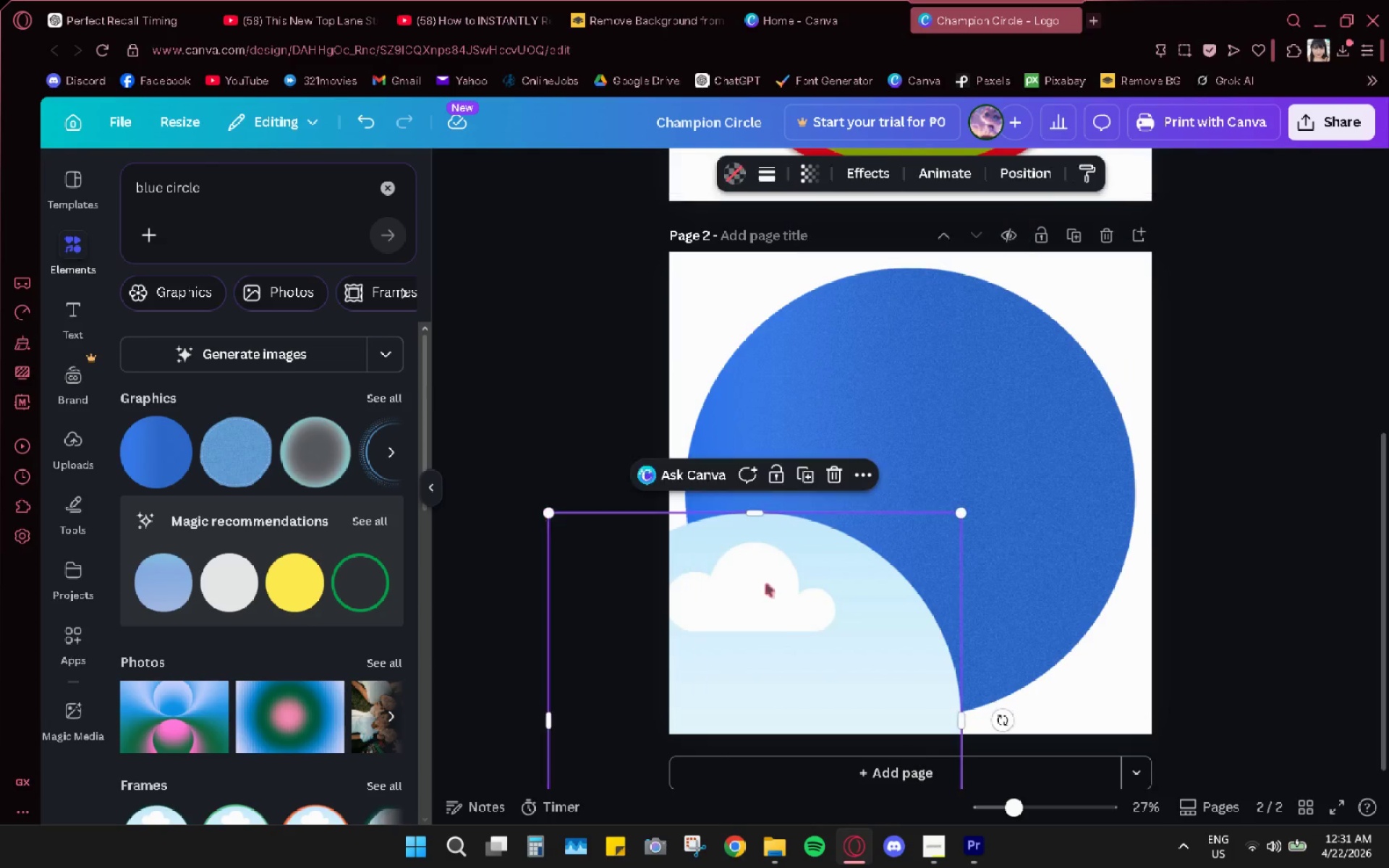 
left_click_drag(start_coordinate=[784, 667], to_coordinate=[941, 441])
 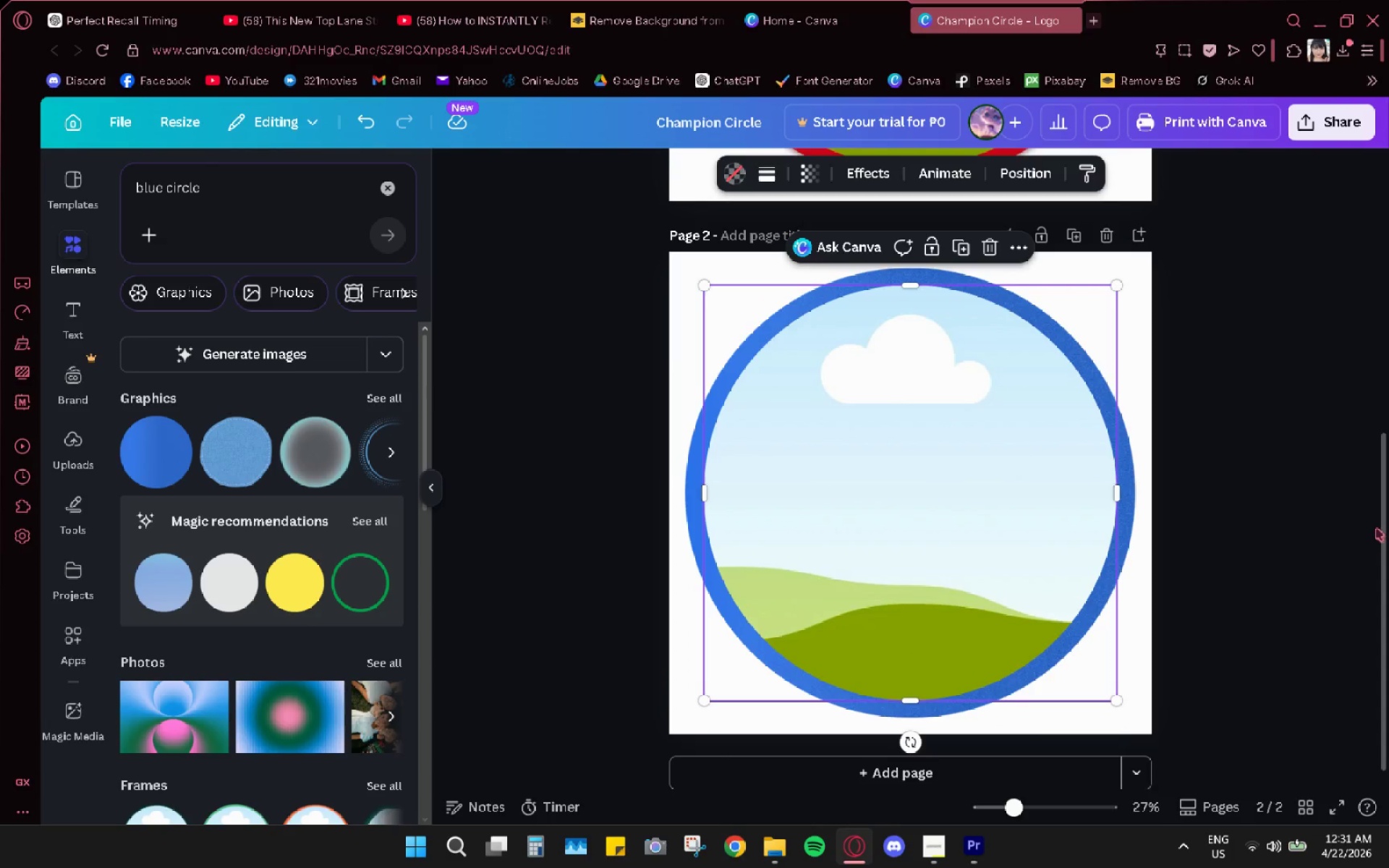 
left_click_drag(start_coordinate=[1382, 533], to_coordinate=[1382, 521])
 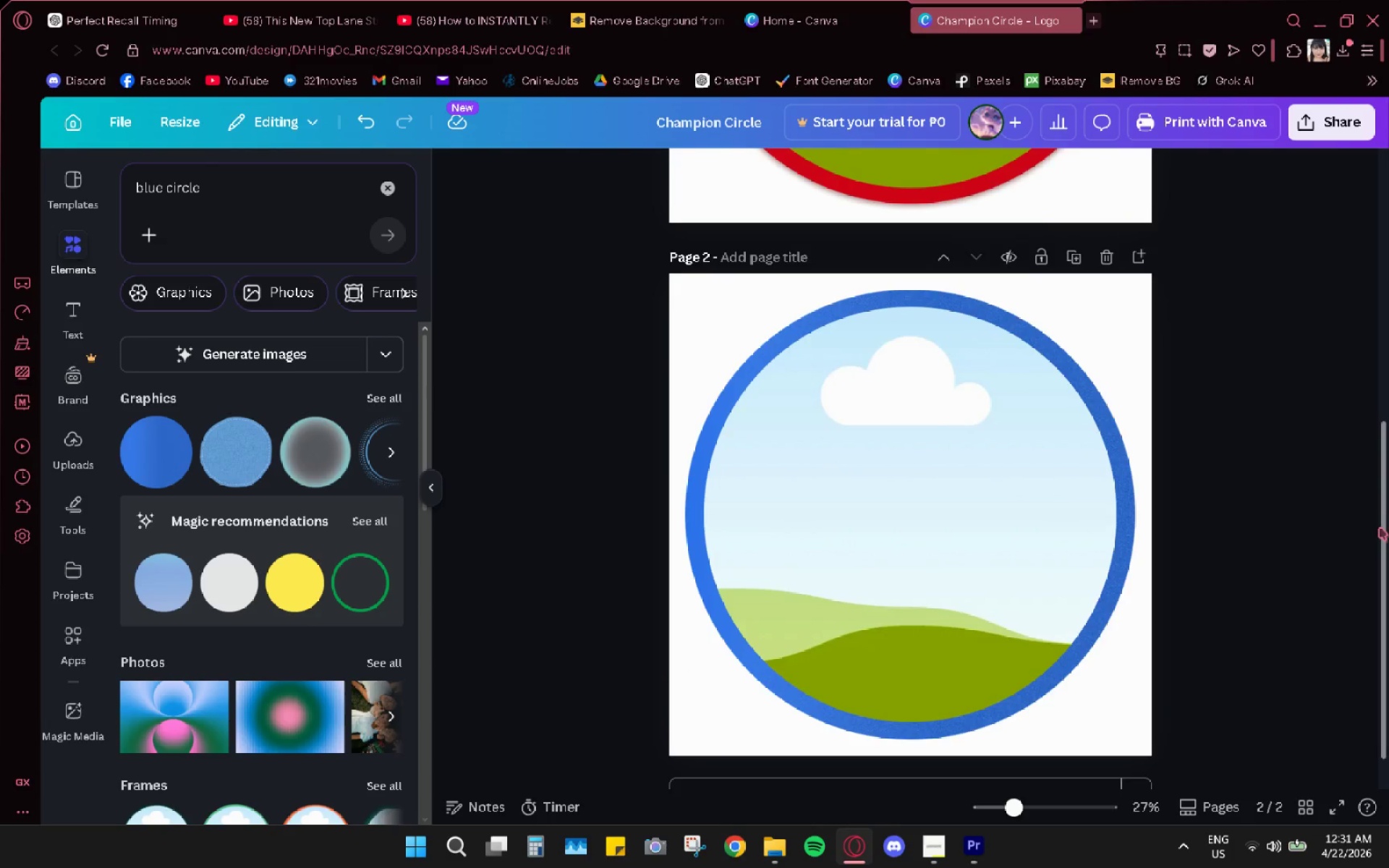 
left_click_drag(start_coordinate=[1380, 527], to_coordinate=[1361, 538])
 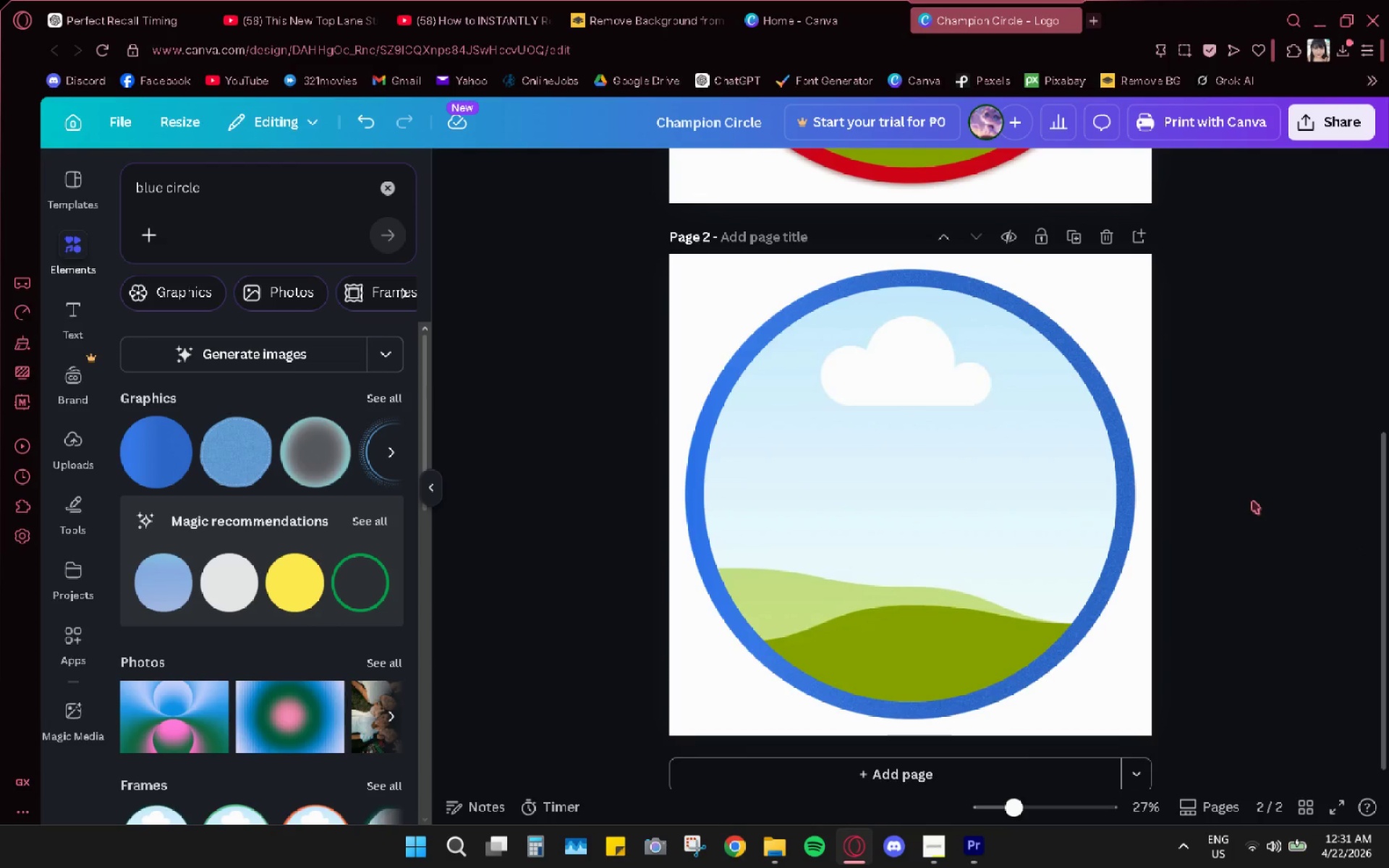 
left_click([1252, 501])
 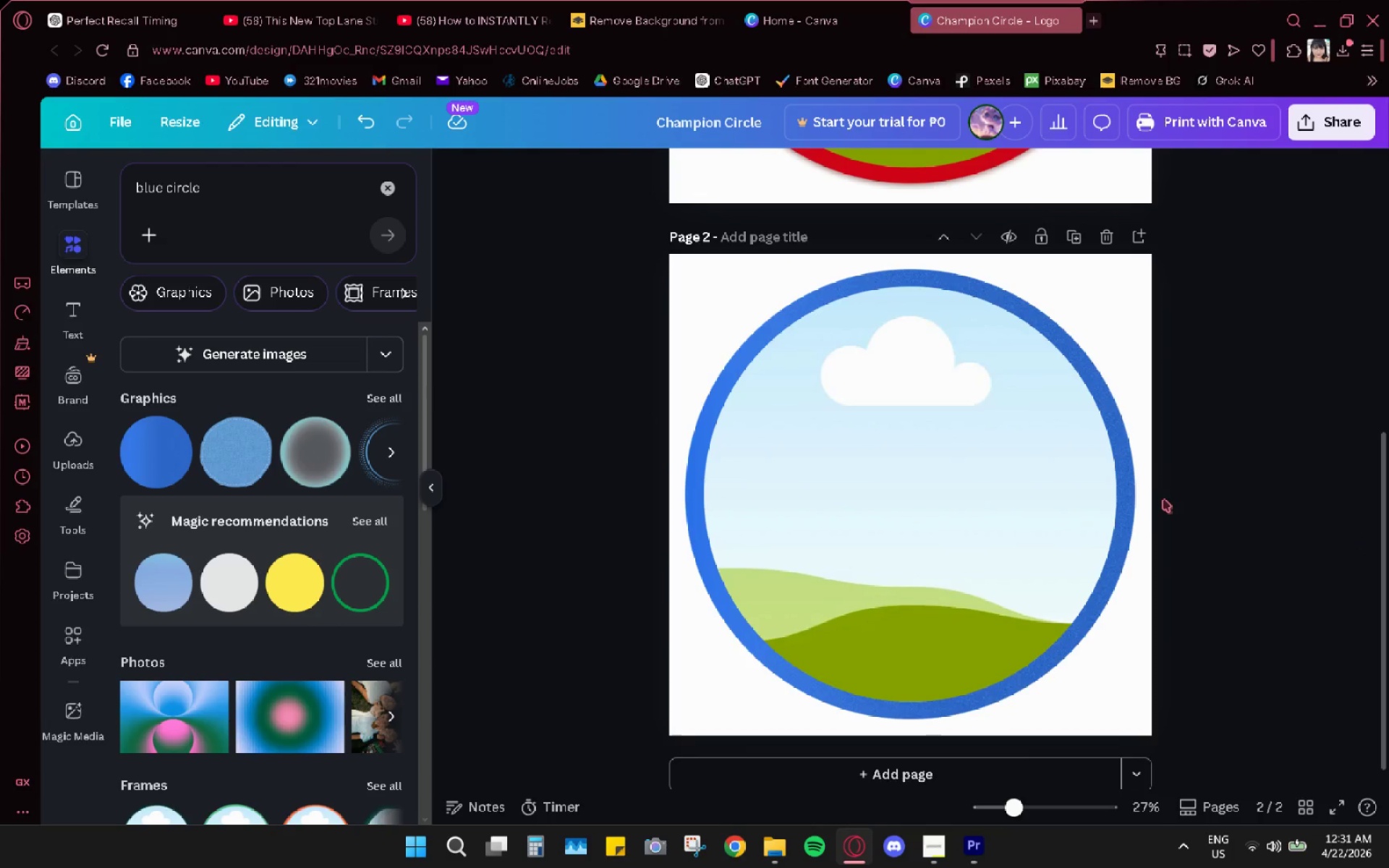 
scroll: coordinate [1178, 502], scroll_direction: up, amount: 4.0
 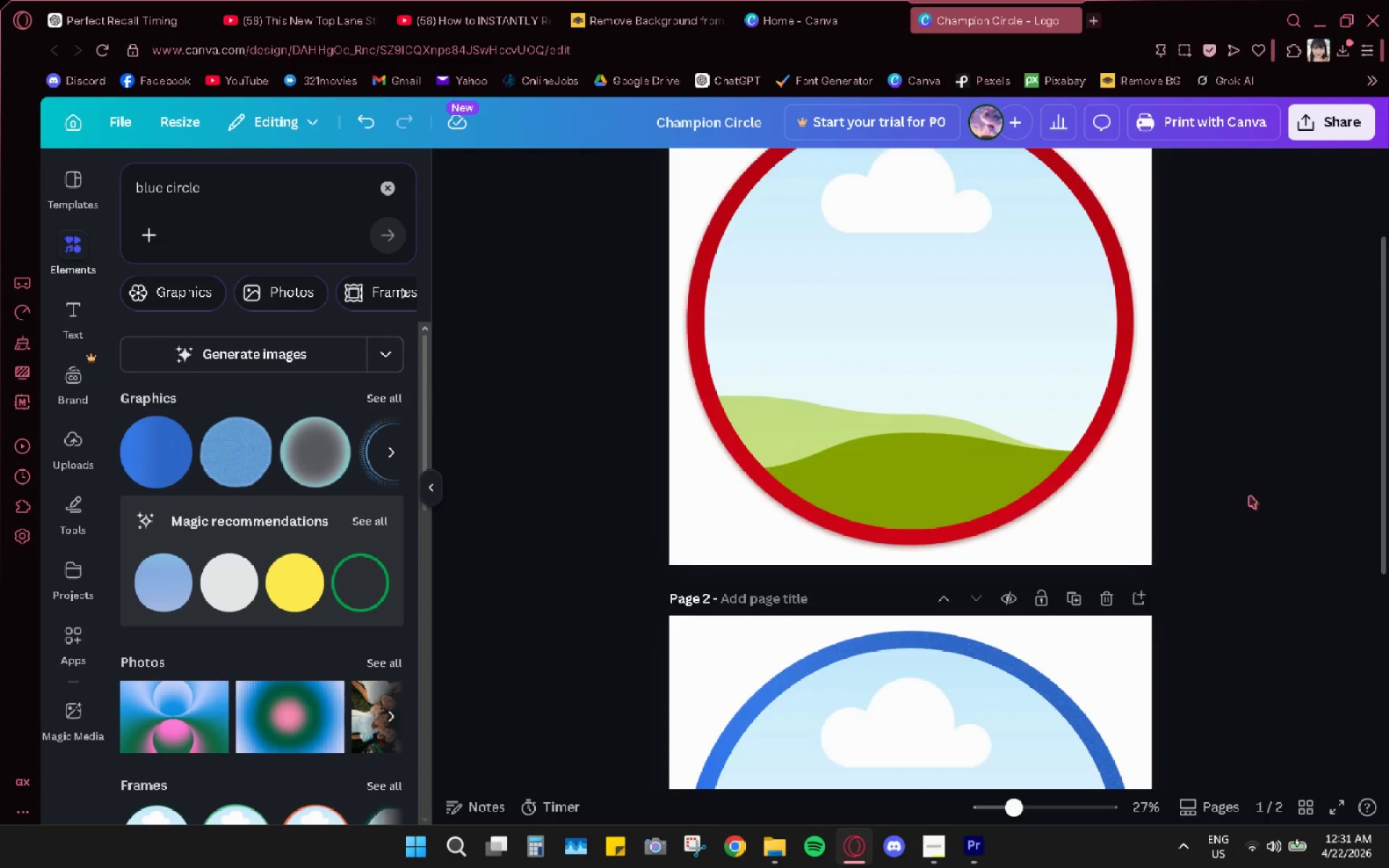 
scroll: coordinate [1252, 495], scroll_direction: down, amount: 3.0
 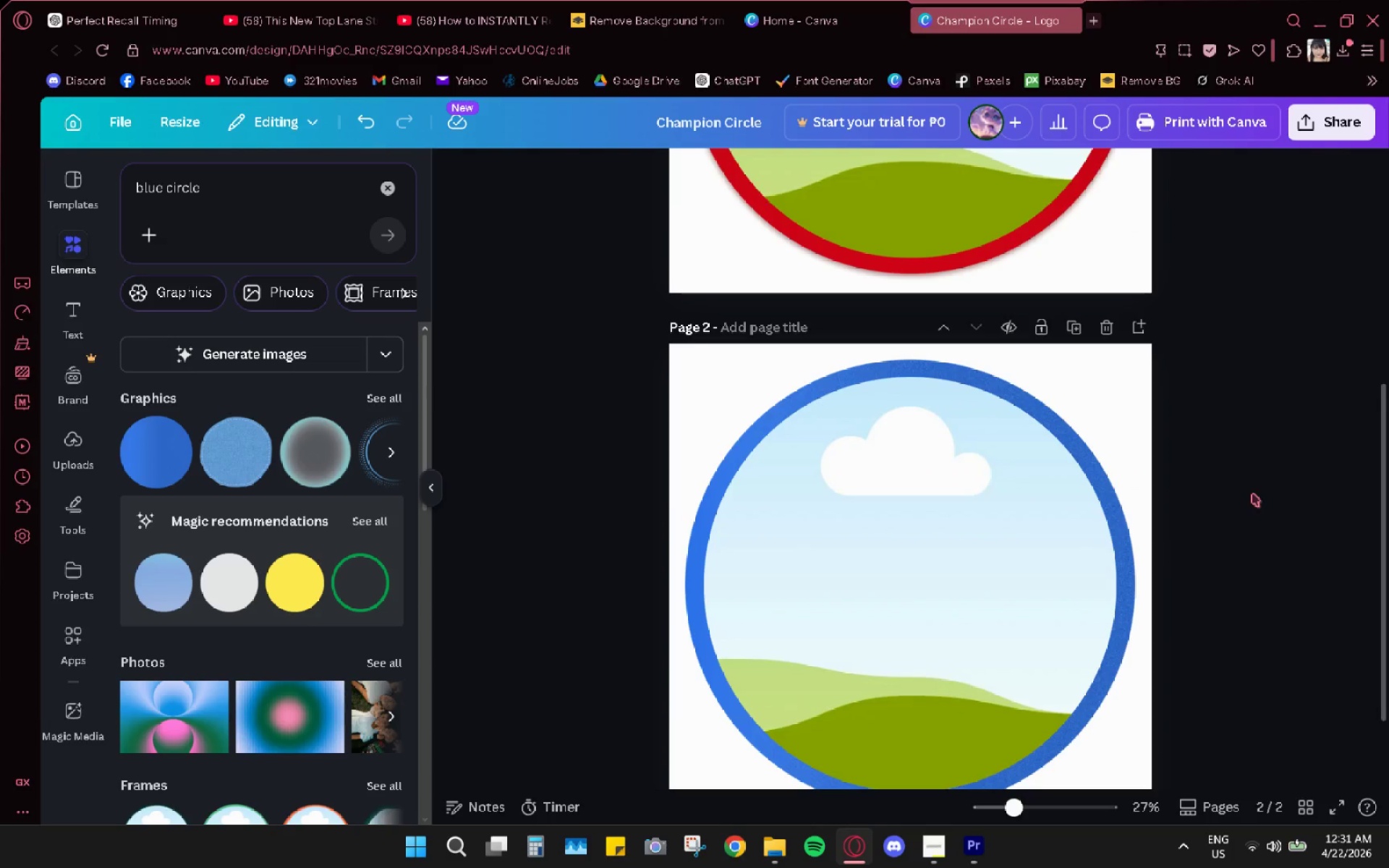 
scroll: coordinate [1212, 371], scroll_direction: up, amount: 4.0
 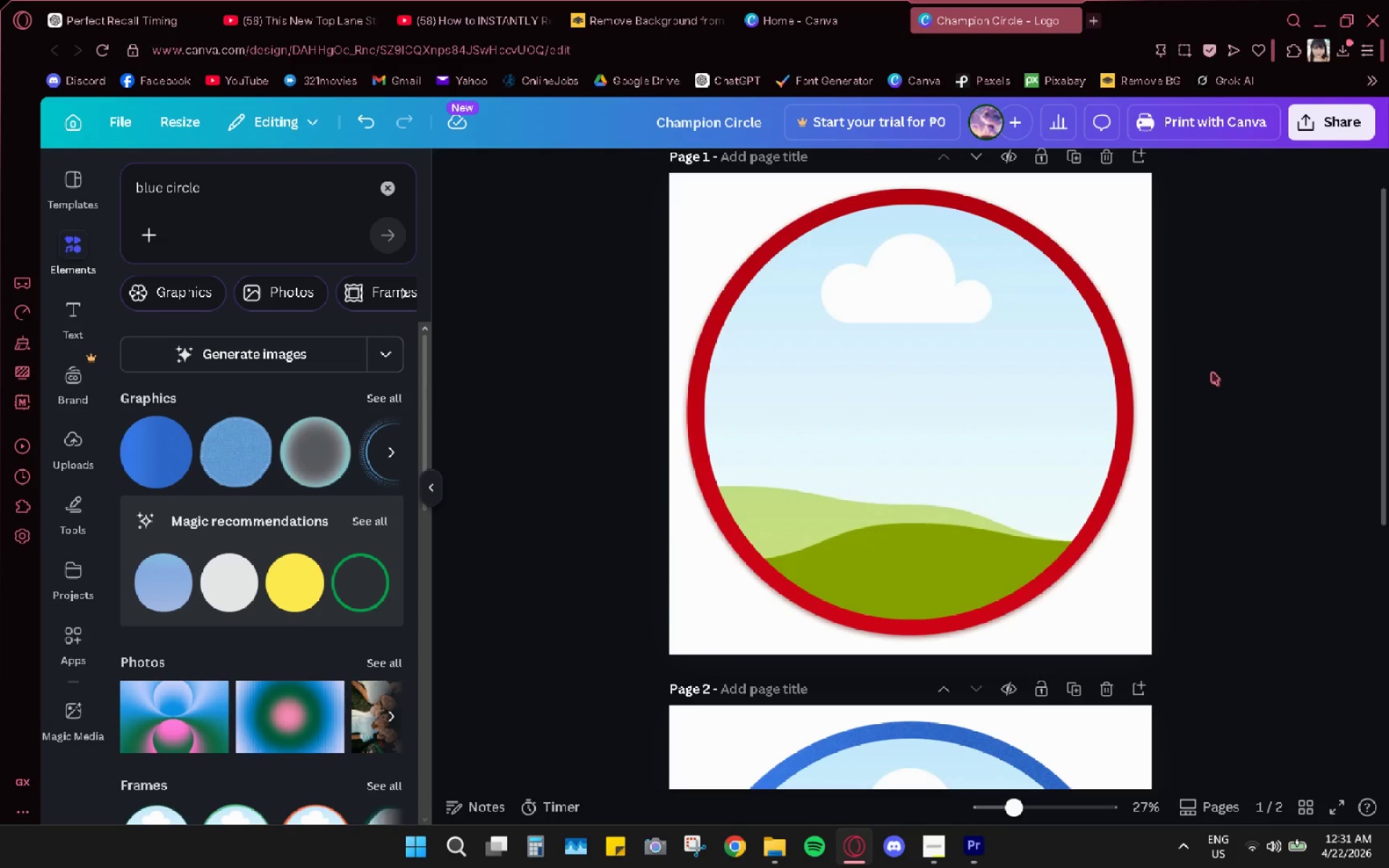 
scroll: coordinate [1220, 376], scroll_direction: down, amount: 5.0
 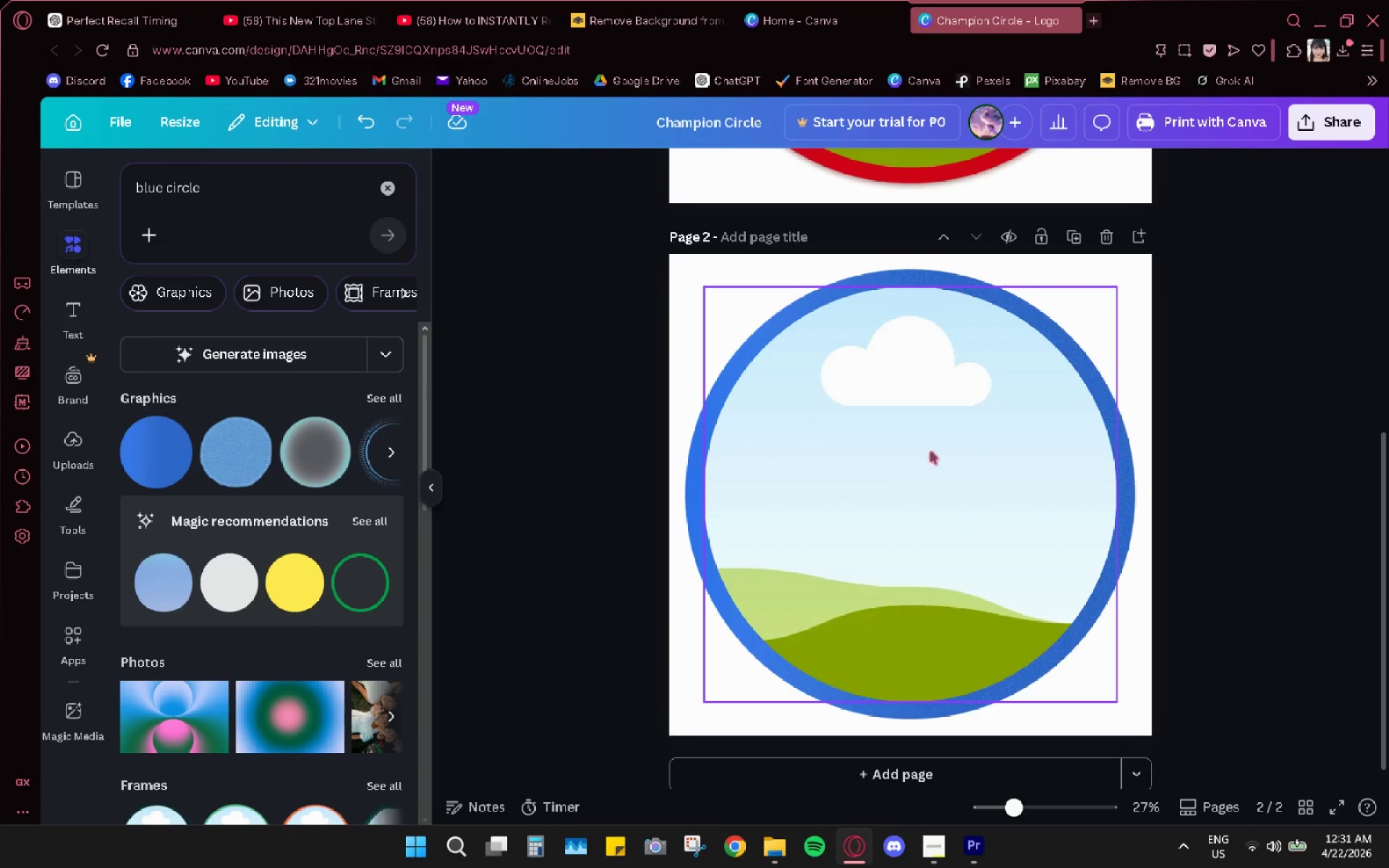 
left_click([1283, 388])
 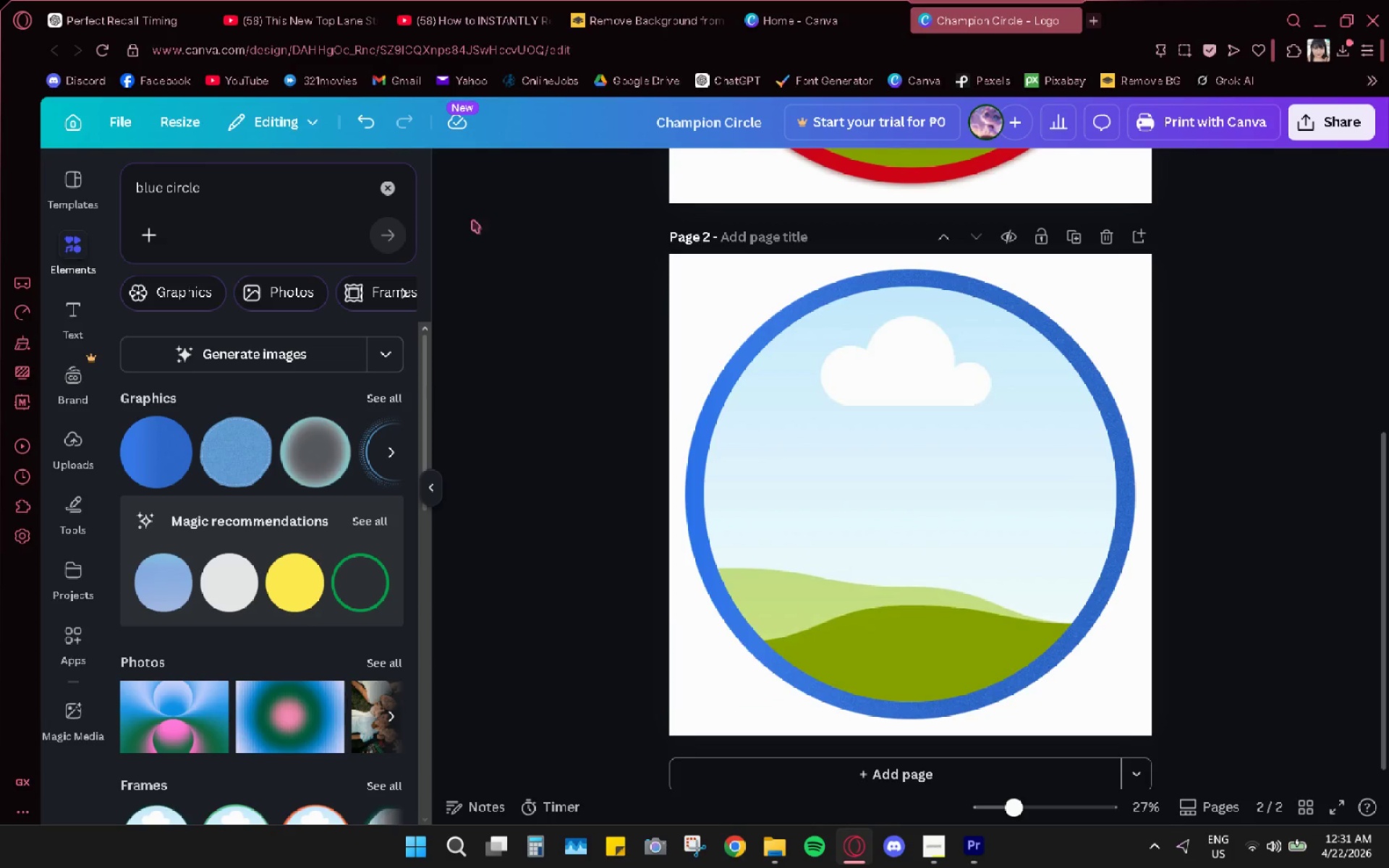 
left_click([388, 185])
 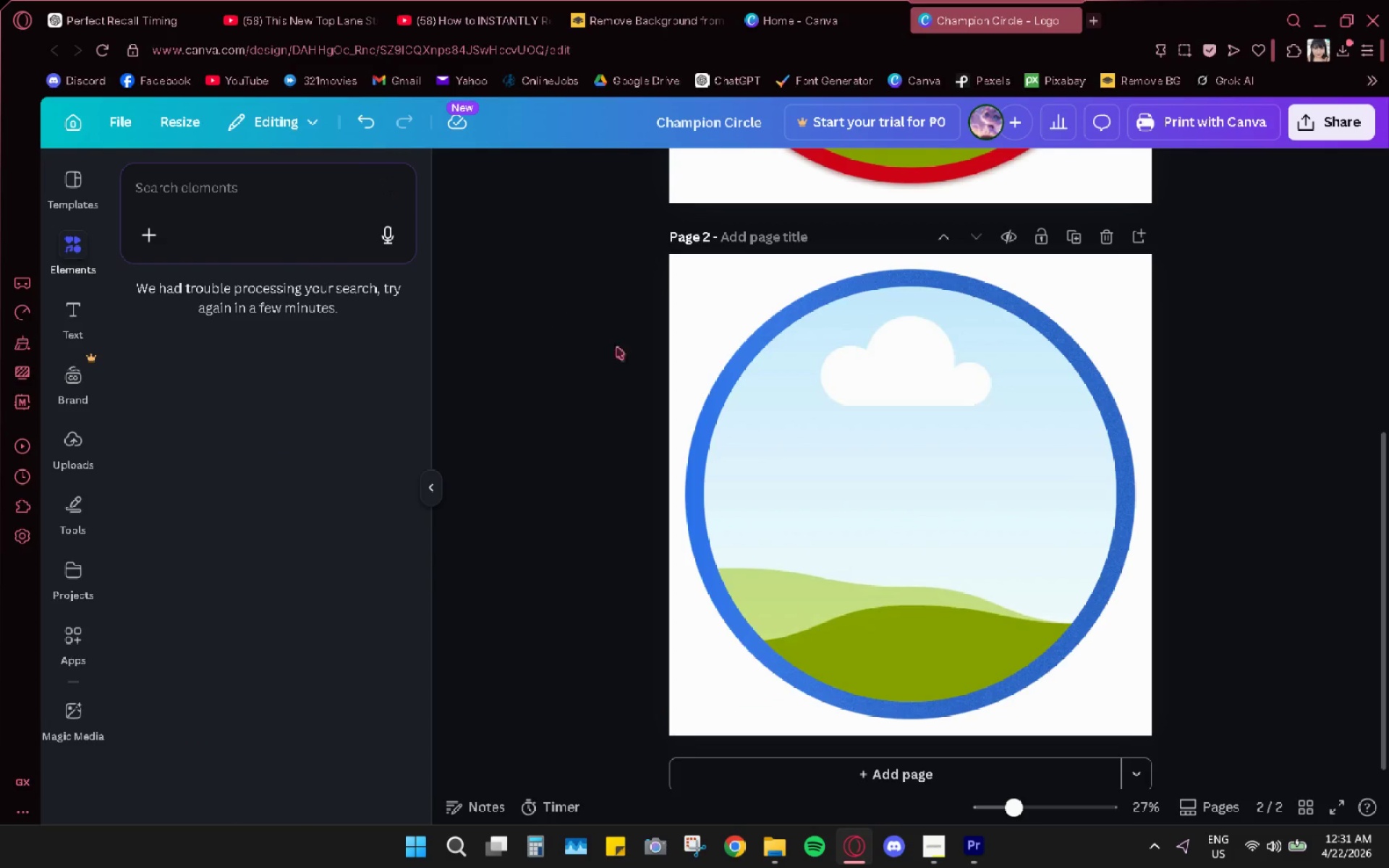 
scroll: coordinate [961, 570], scroll_direction: up, amount: 4.0
 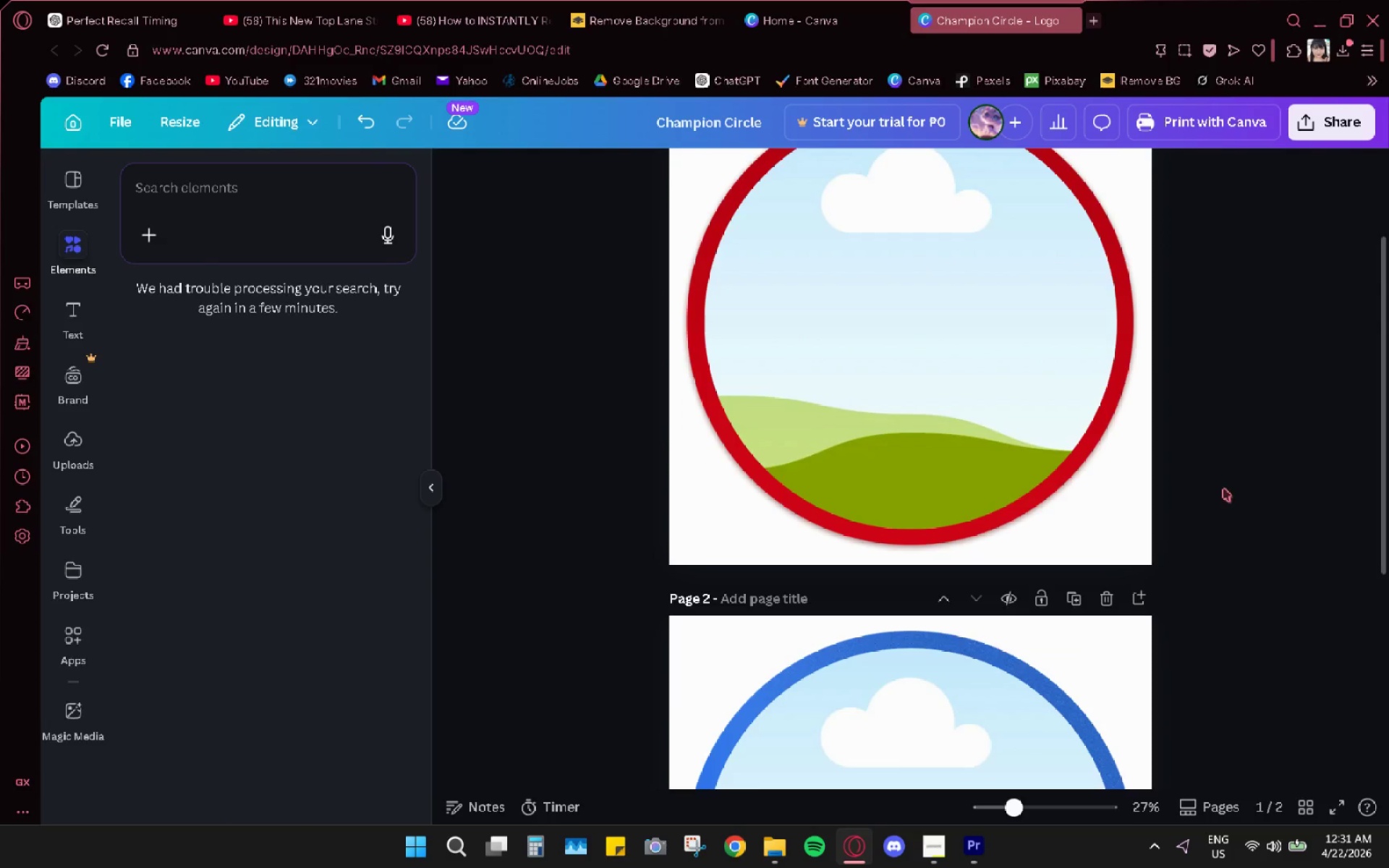 
left_click([1304, 422])
 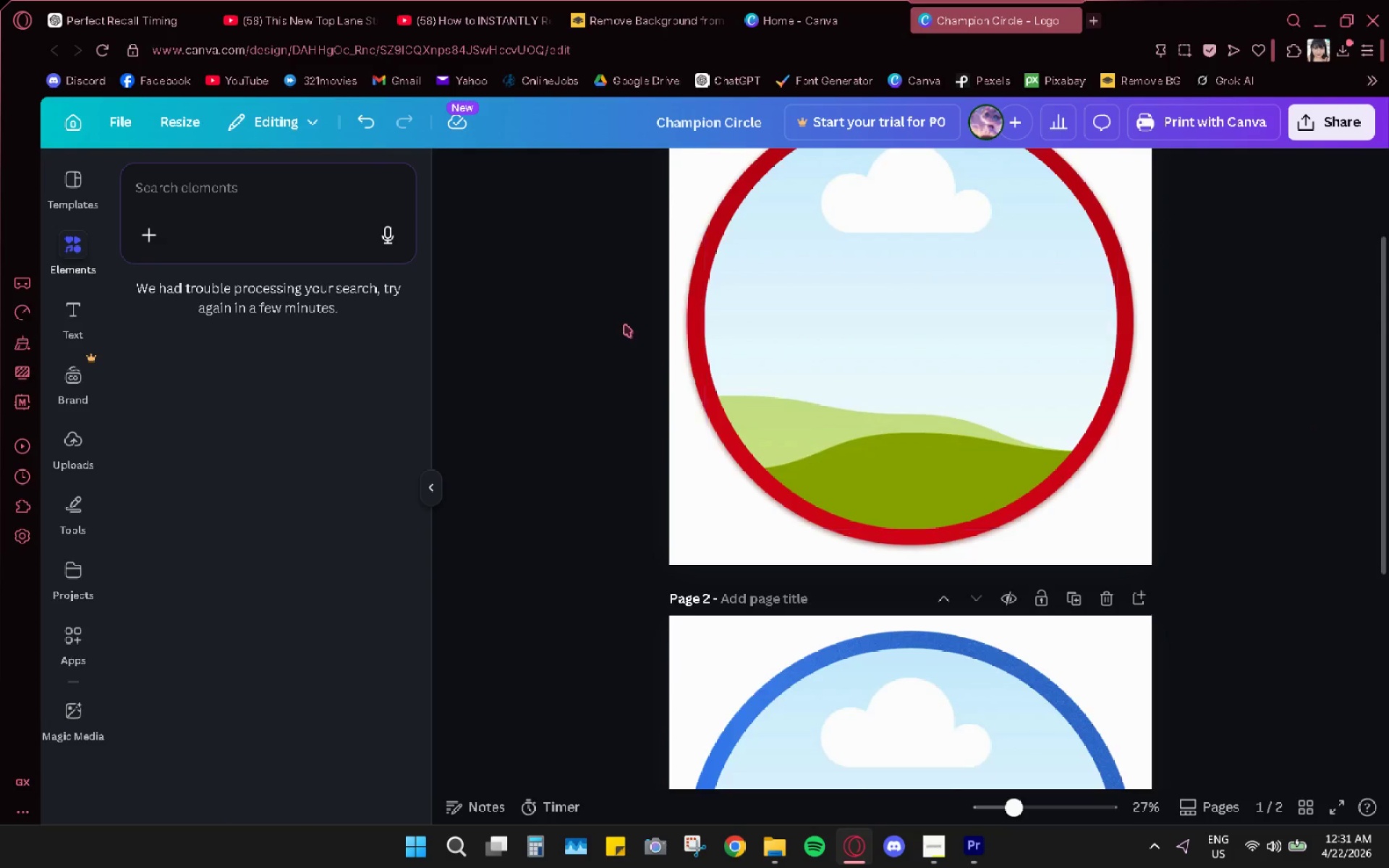 
scroll: coordinate [624, 324], scroll_direction: up, amount: 3.0
 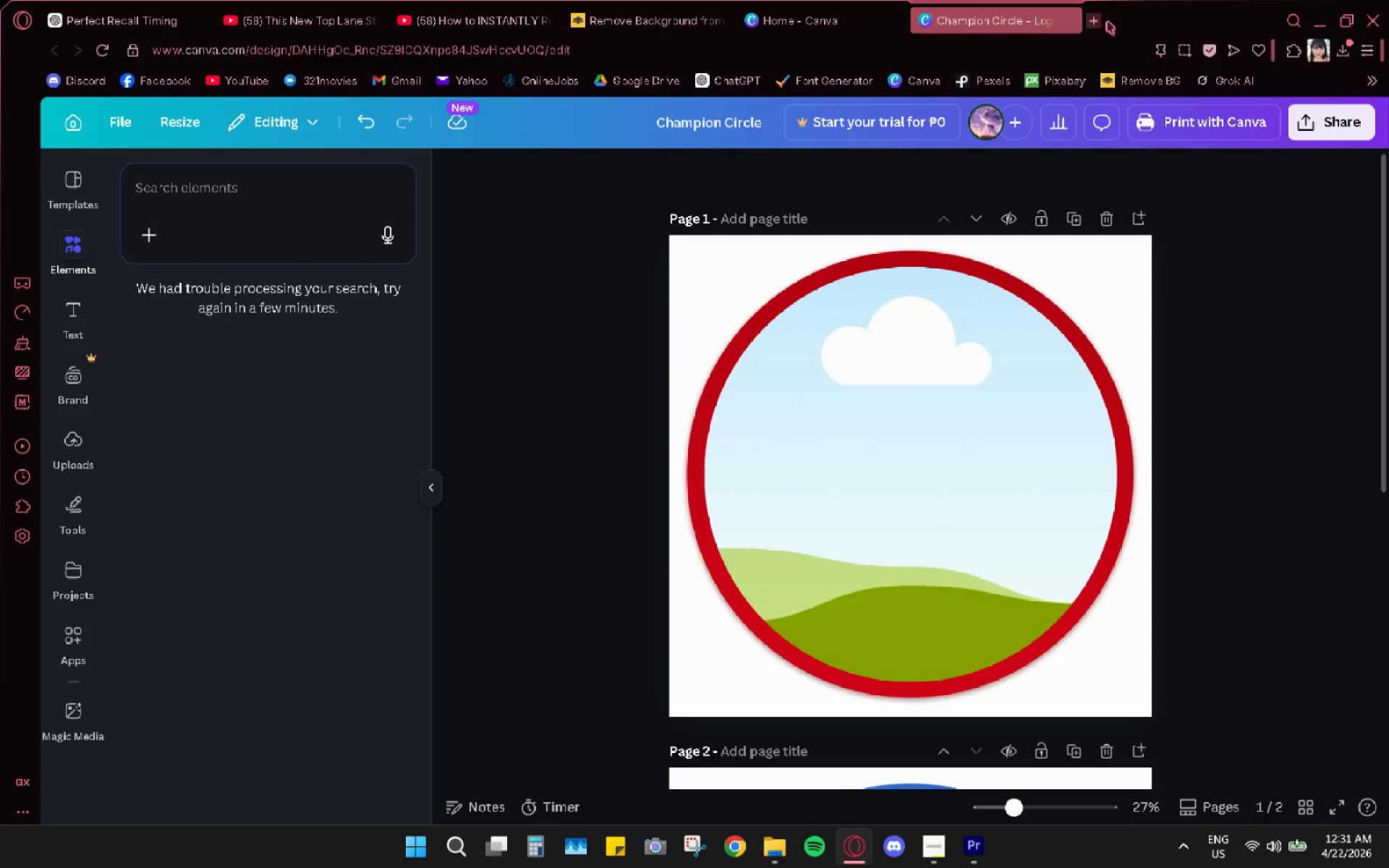 
left_click([1096, 18])
 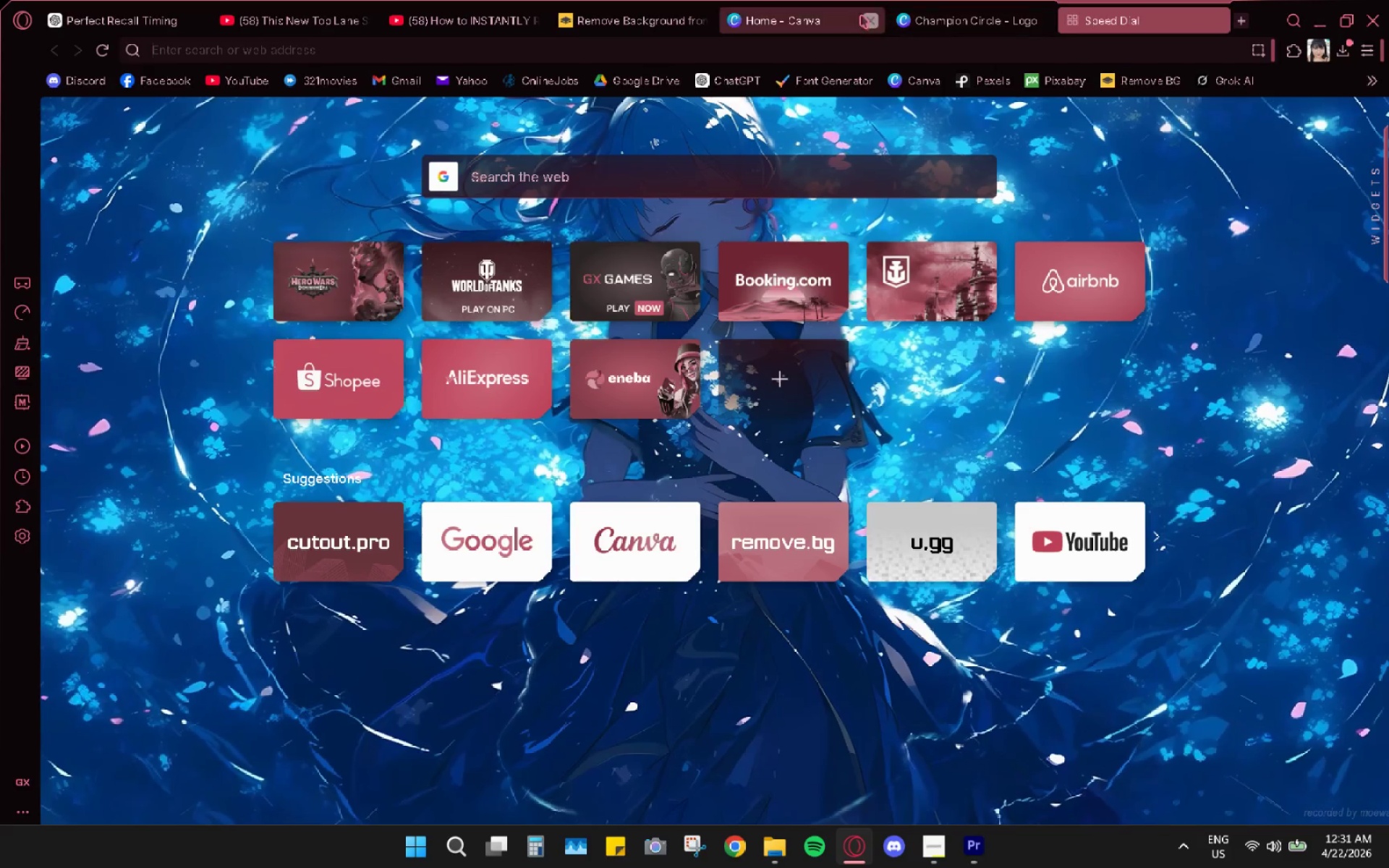 
left_click_drag(start_coordinate=[861, 16], to_coordinate=[872, 20])
 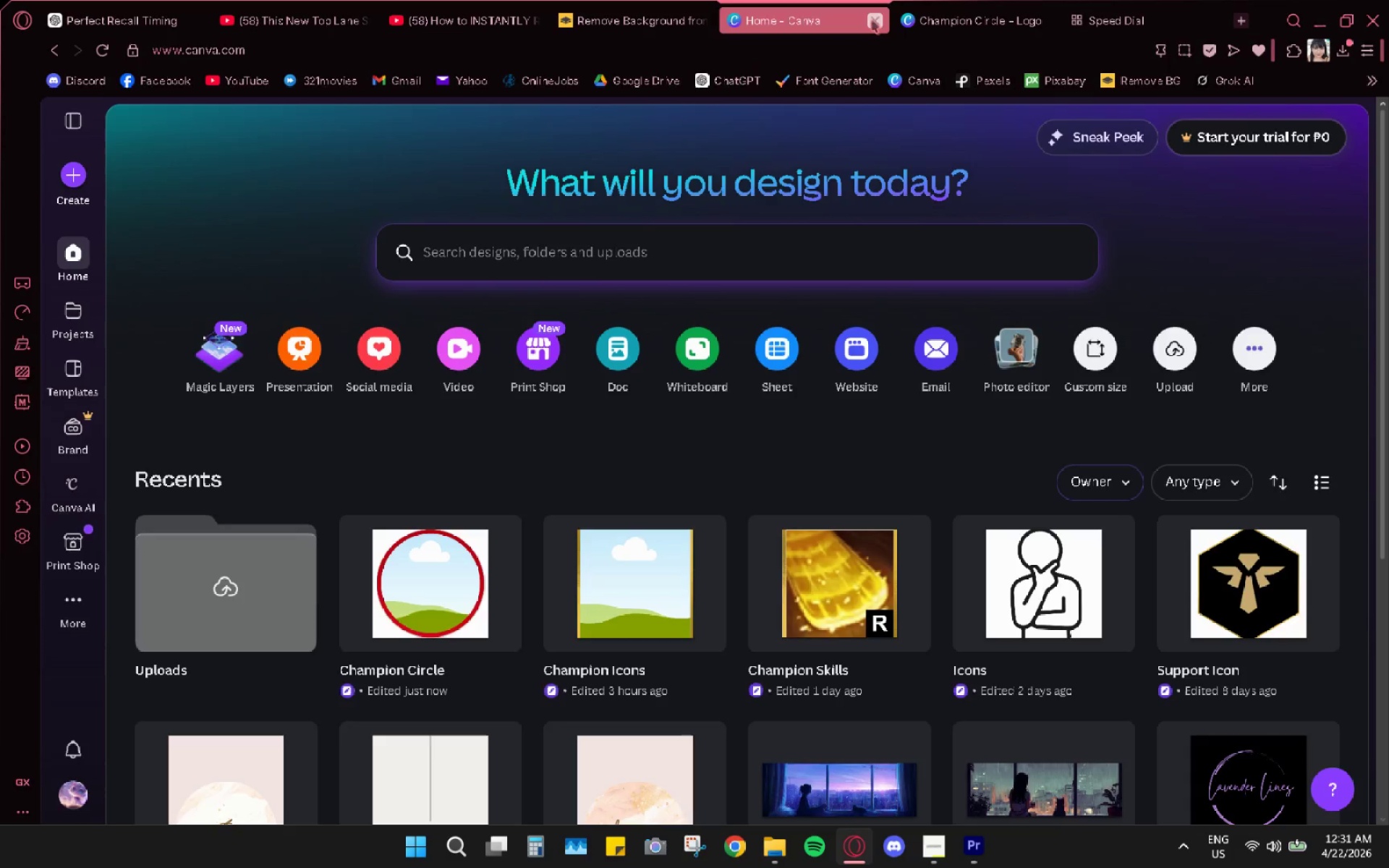 
double_click([872, 20])
 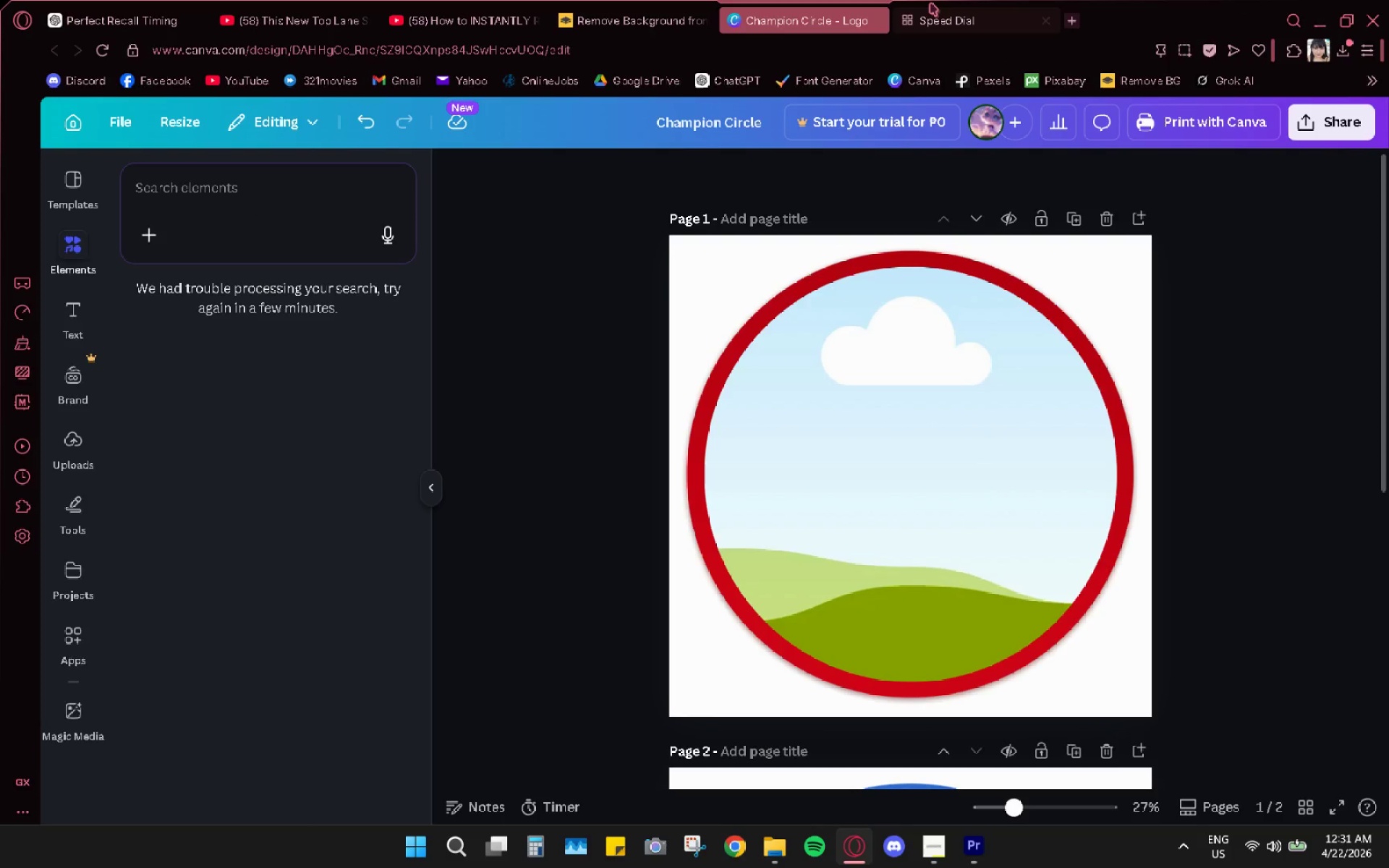 
triple_click([930, 1])
 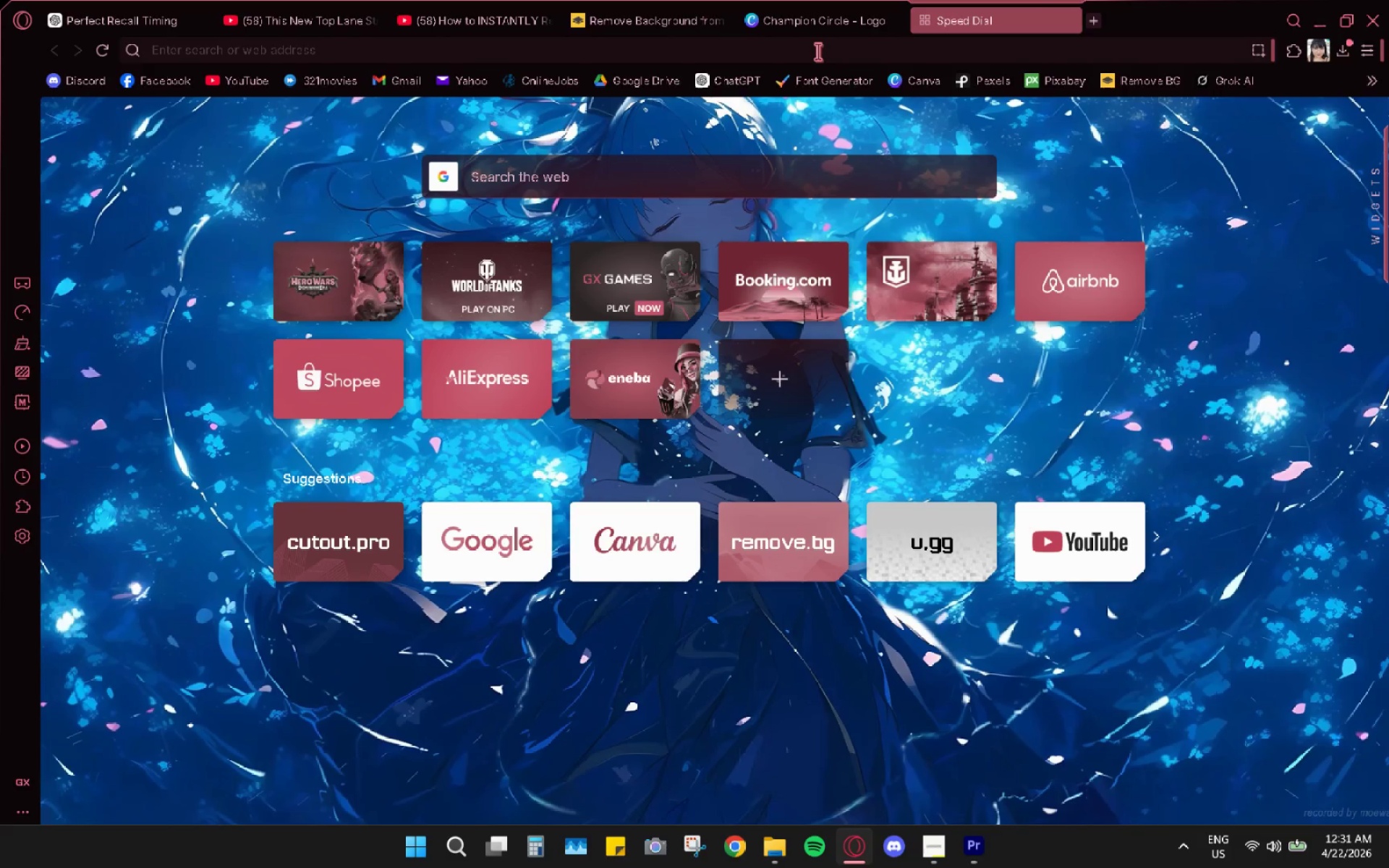 
left_click([817, 51])
 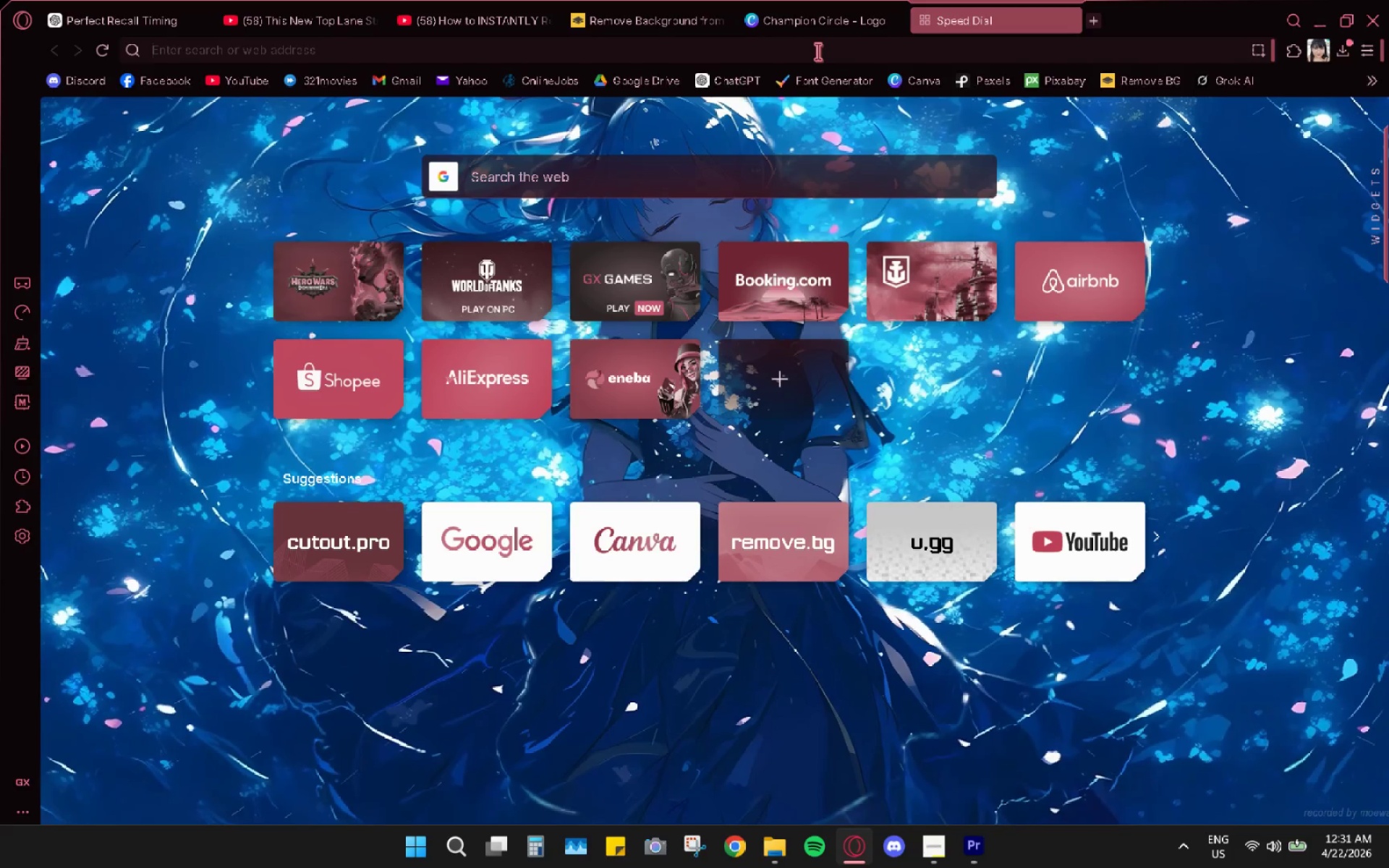 
type(samira)
 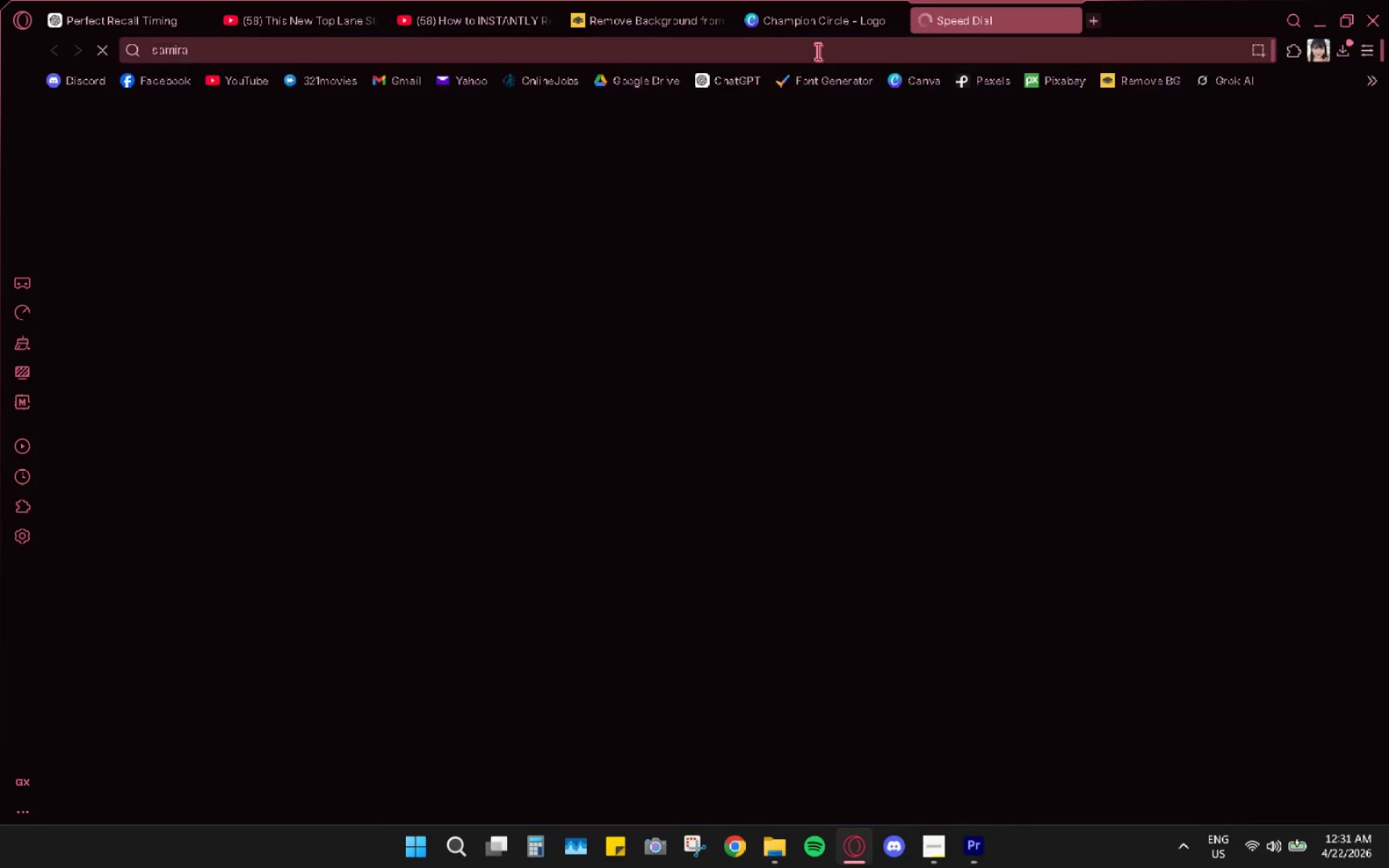 
key(Enter)
 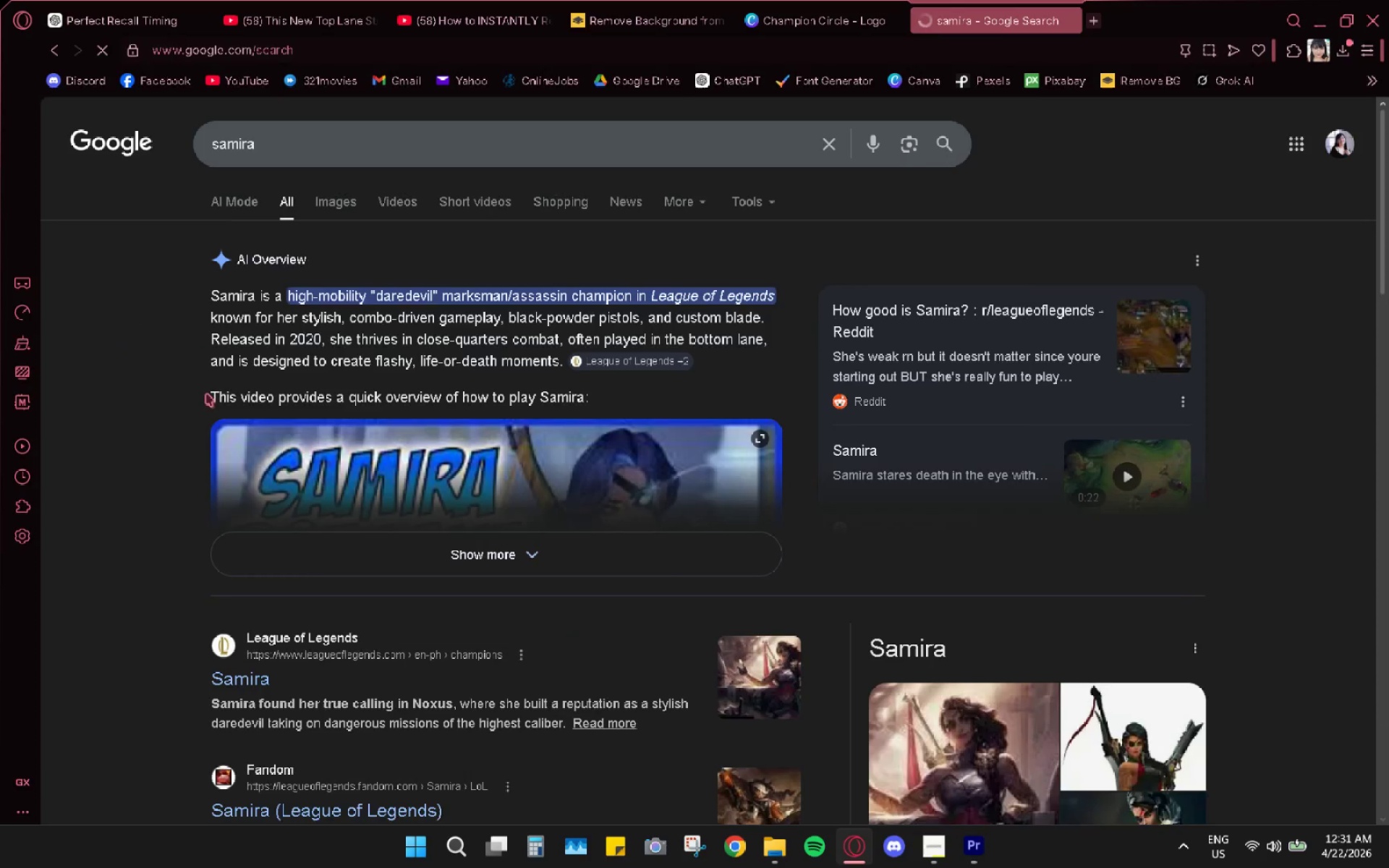 
left_click([333, 198])
 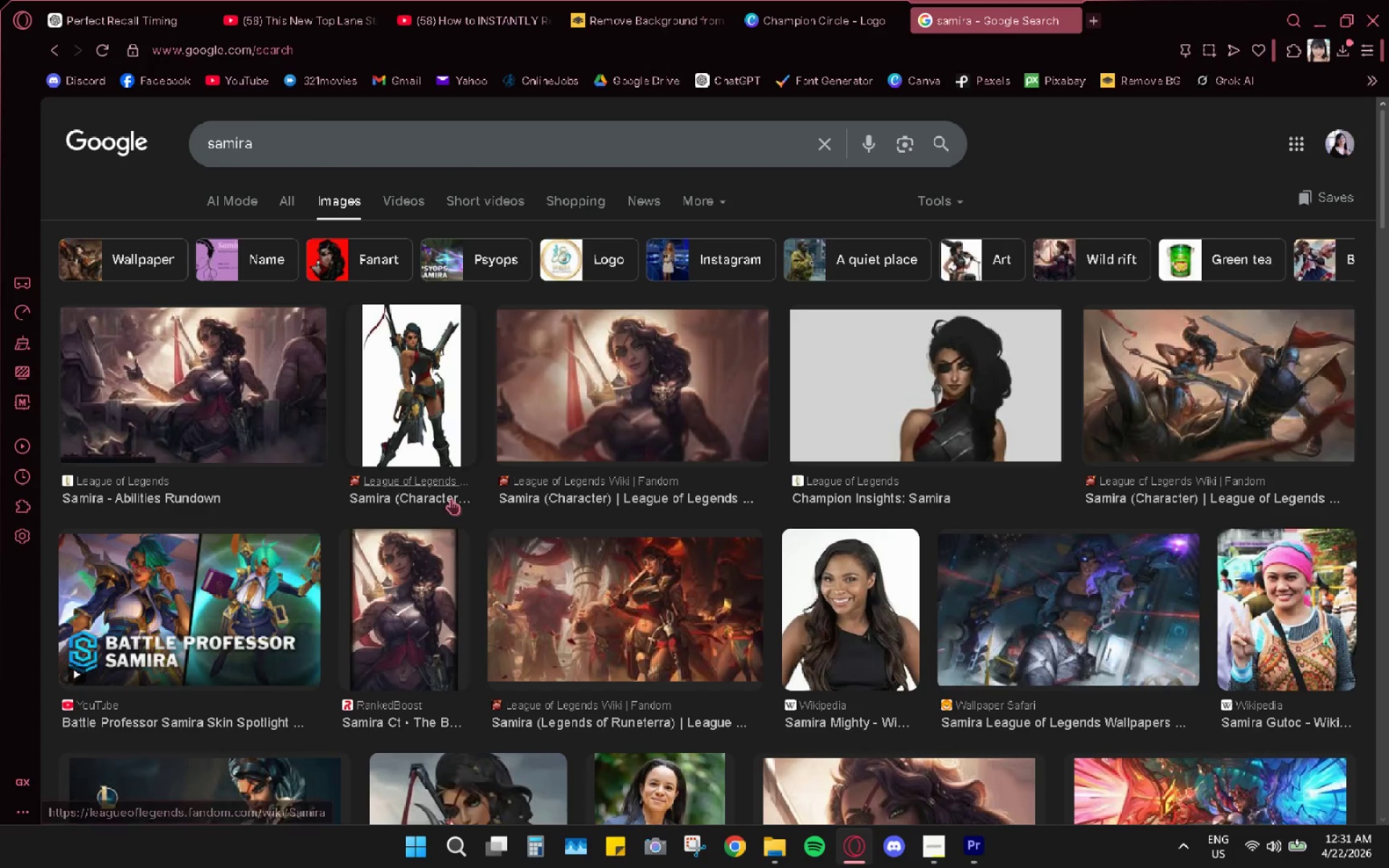 
left_click([396, 574])
 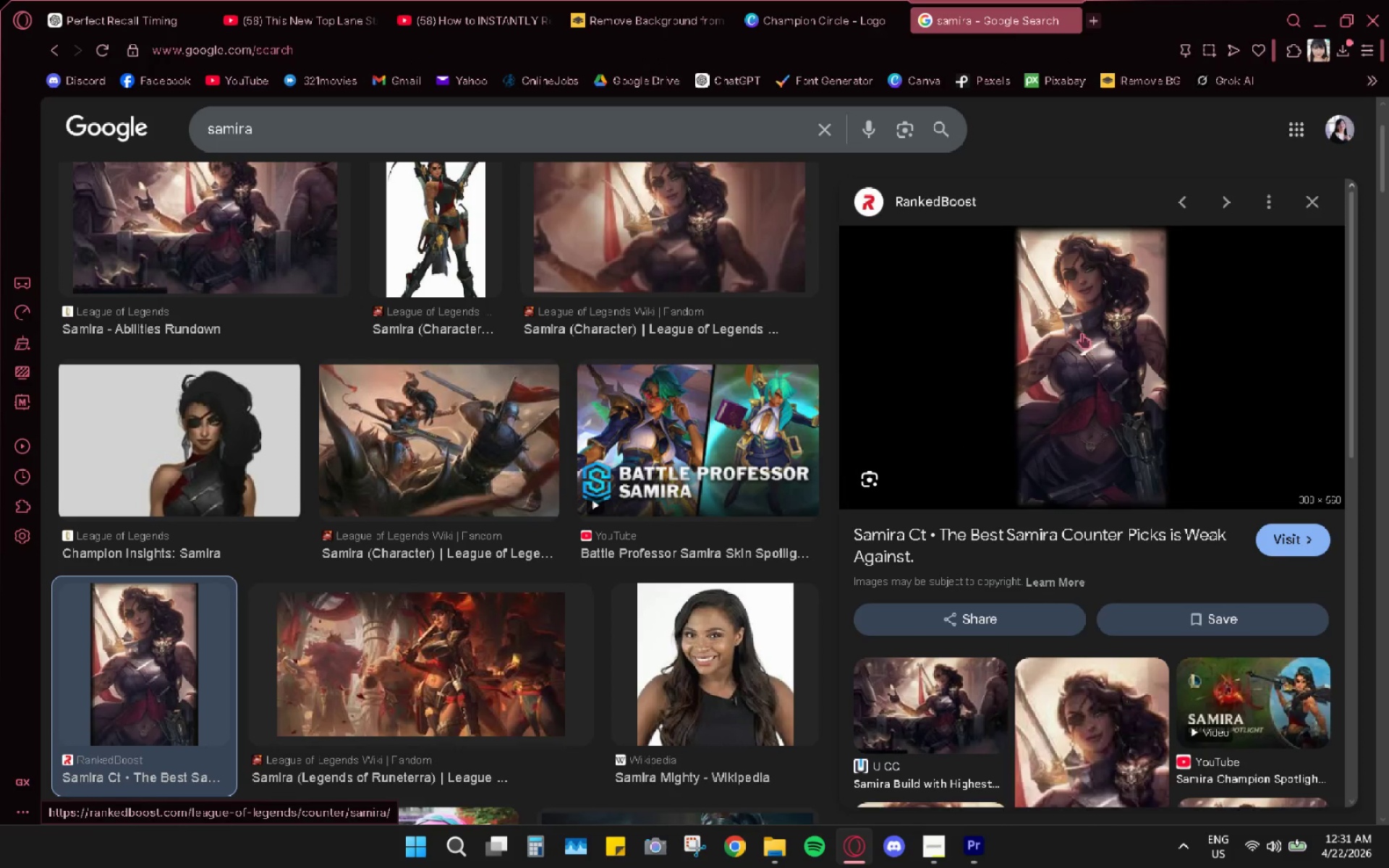 
left_click([1085, 726])
 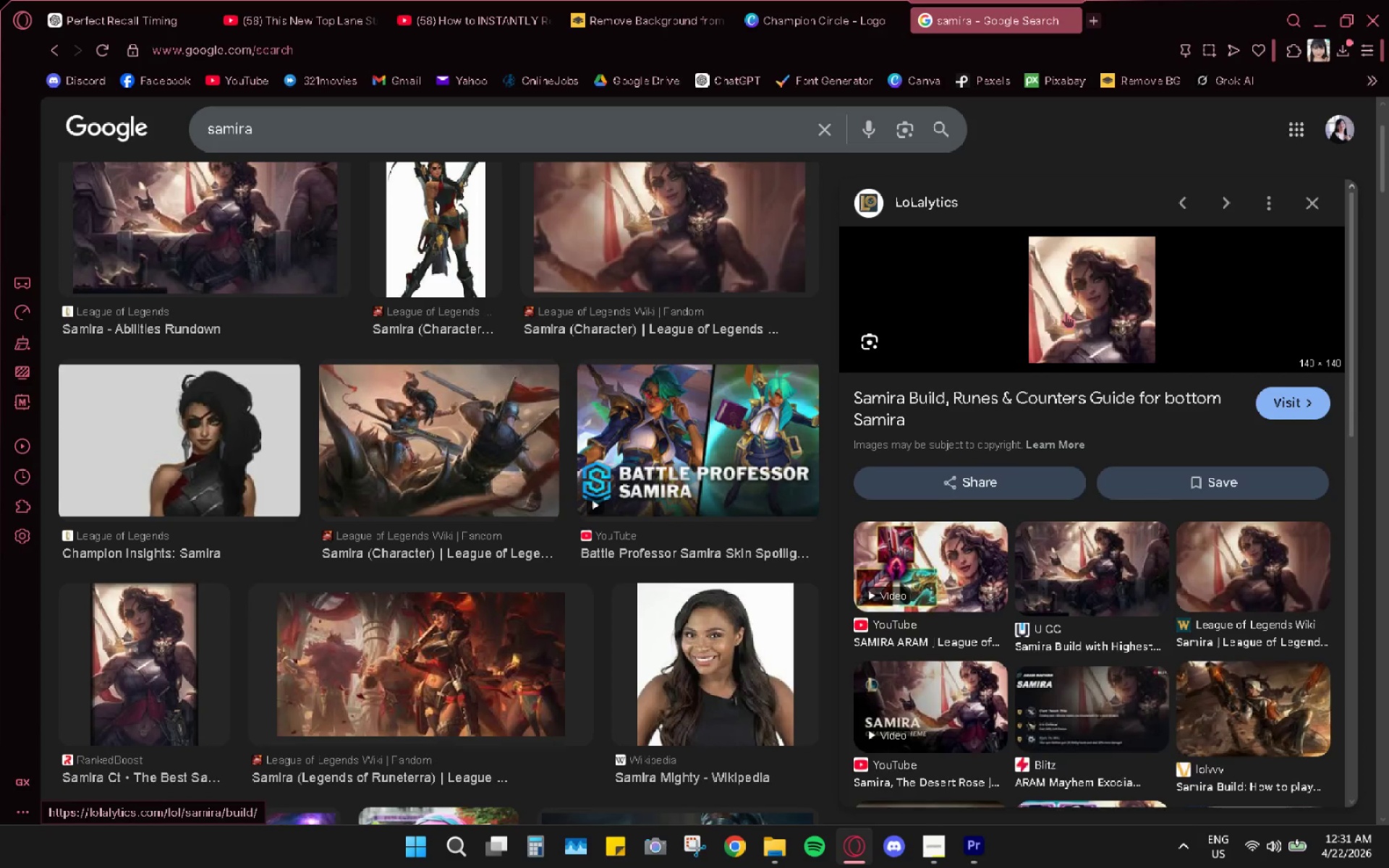 
left_click([1326, 200])
 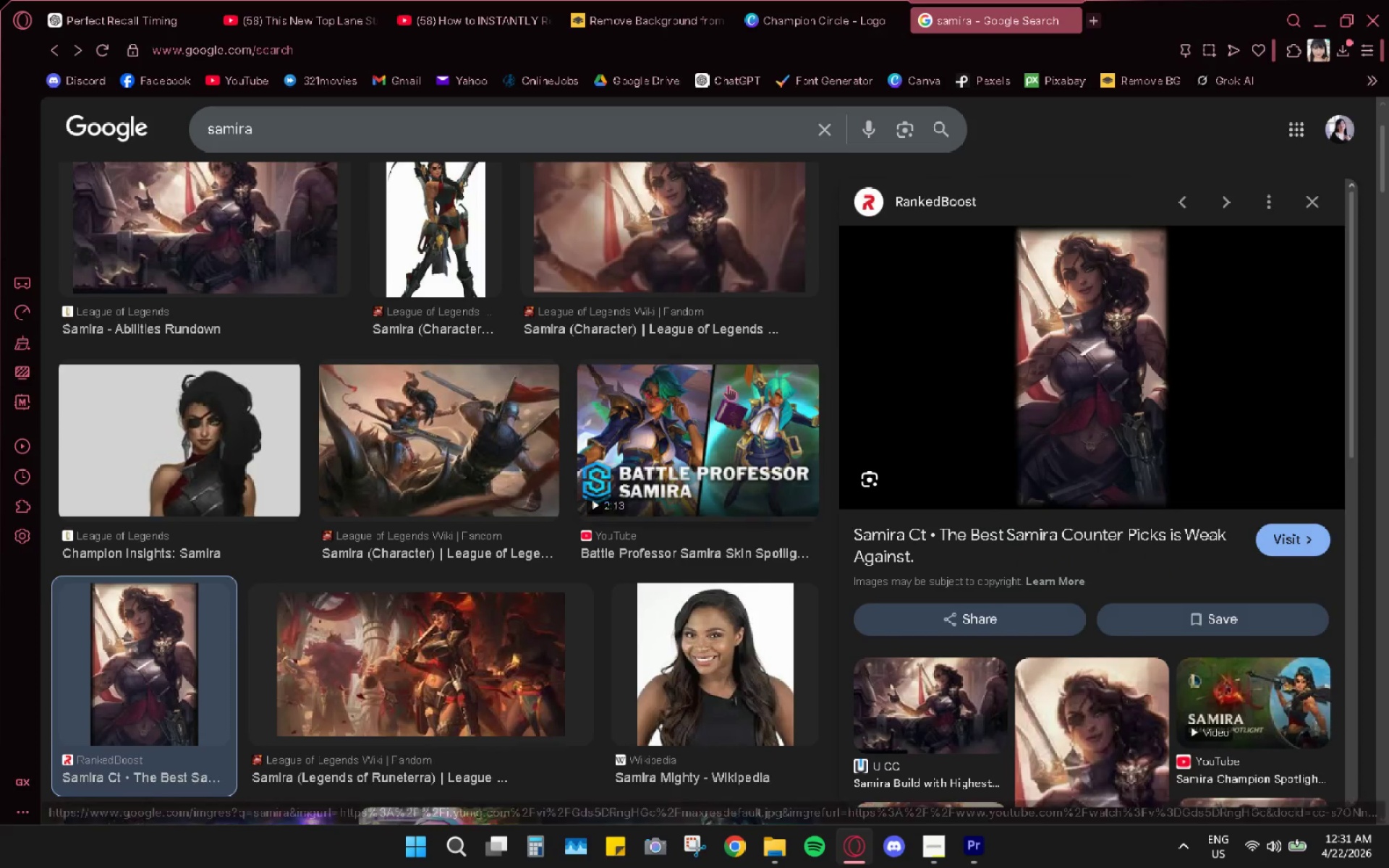 
scroll: coordinate [722, 394], scroll_direction: up, amount: 5.0
 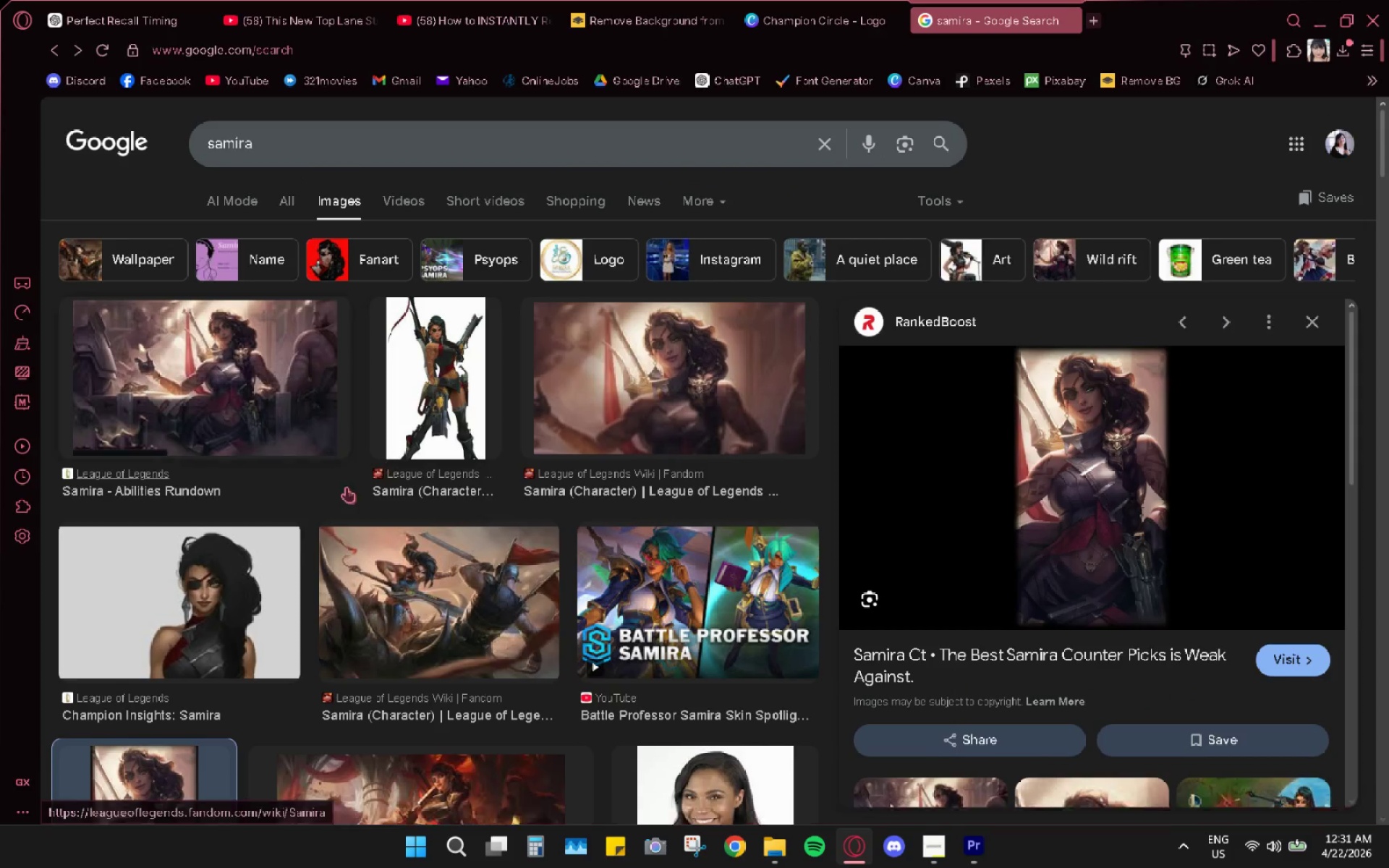 
scroll: coordinate [344, 545], scroll_direction: down, amount: 9.0
 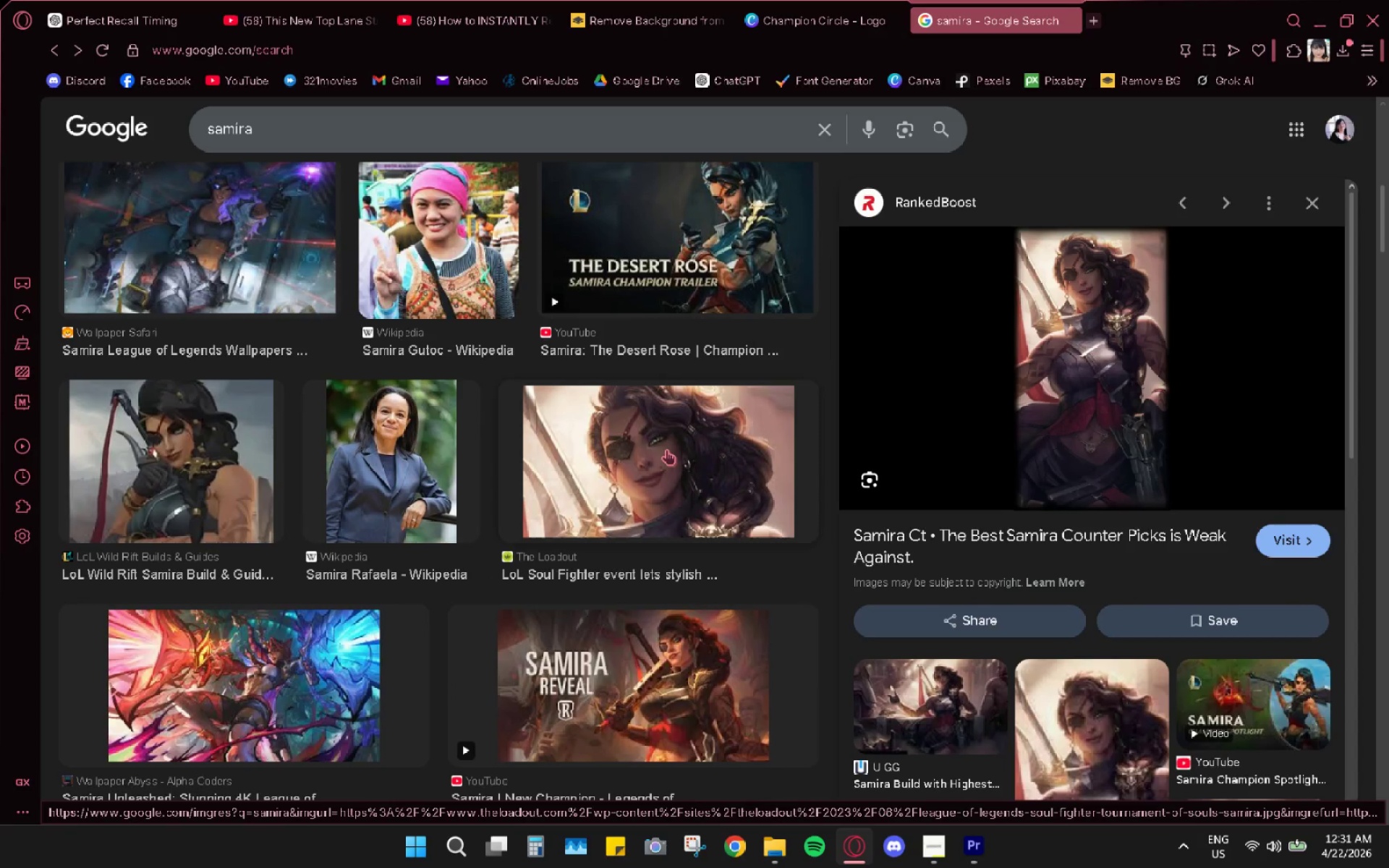 
left_click([666, 449])
 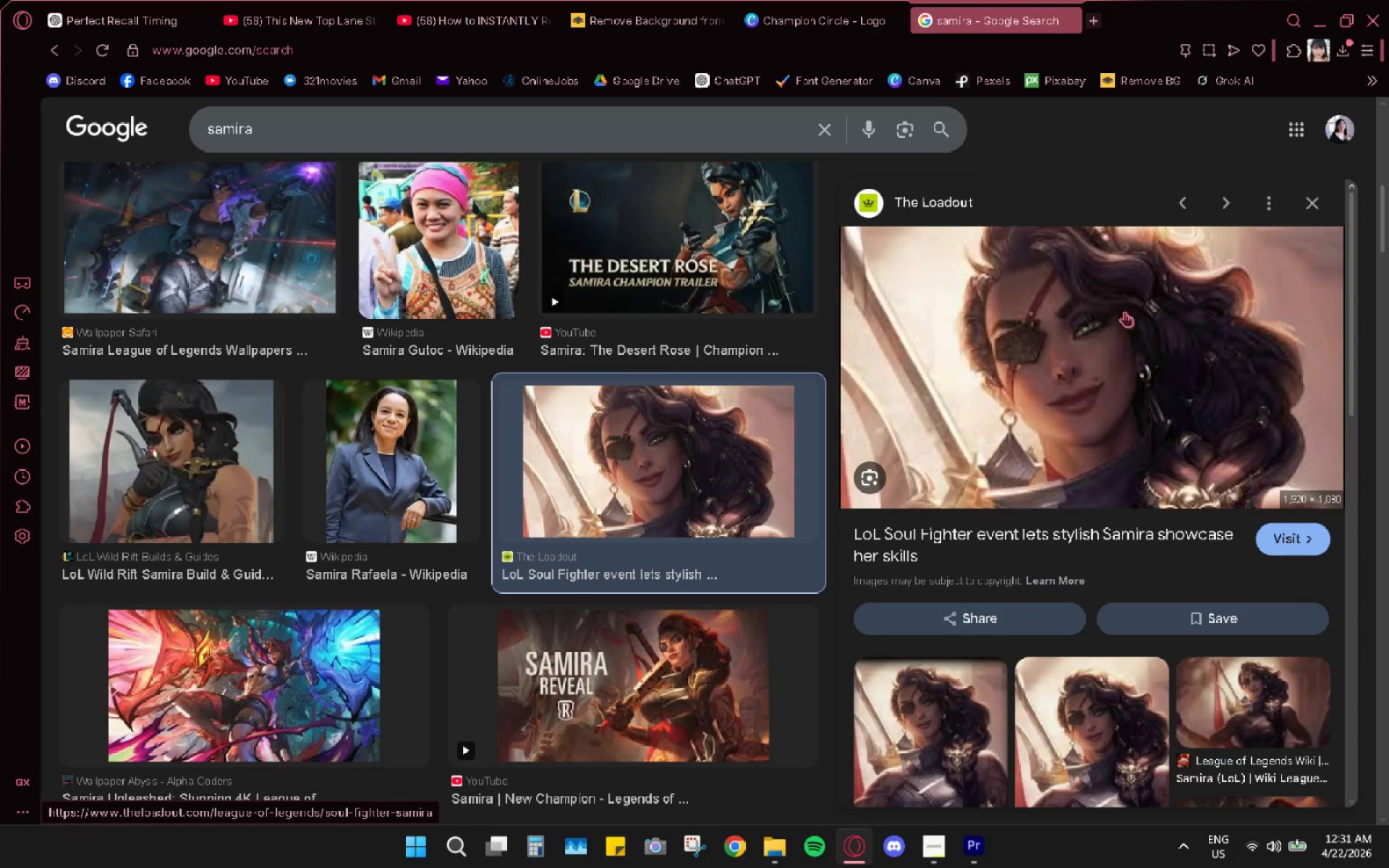 
right_click([1124, 311])
 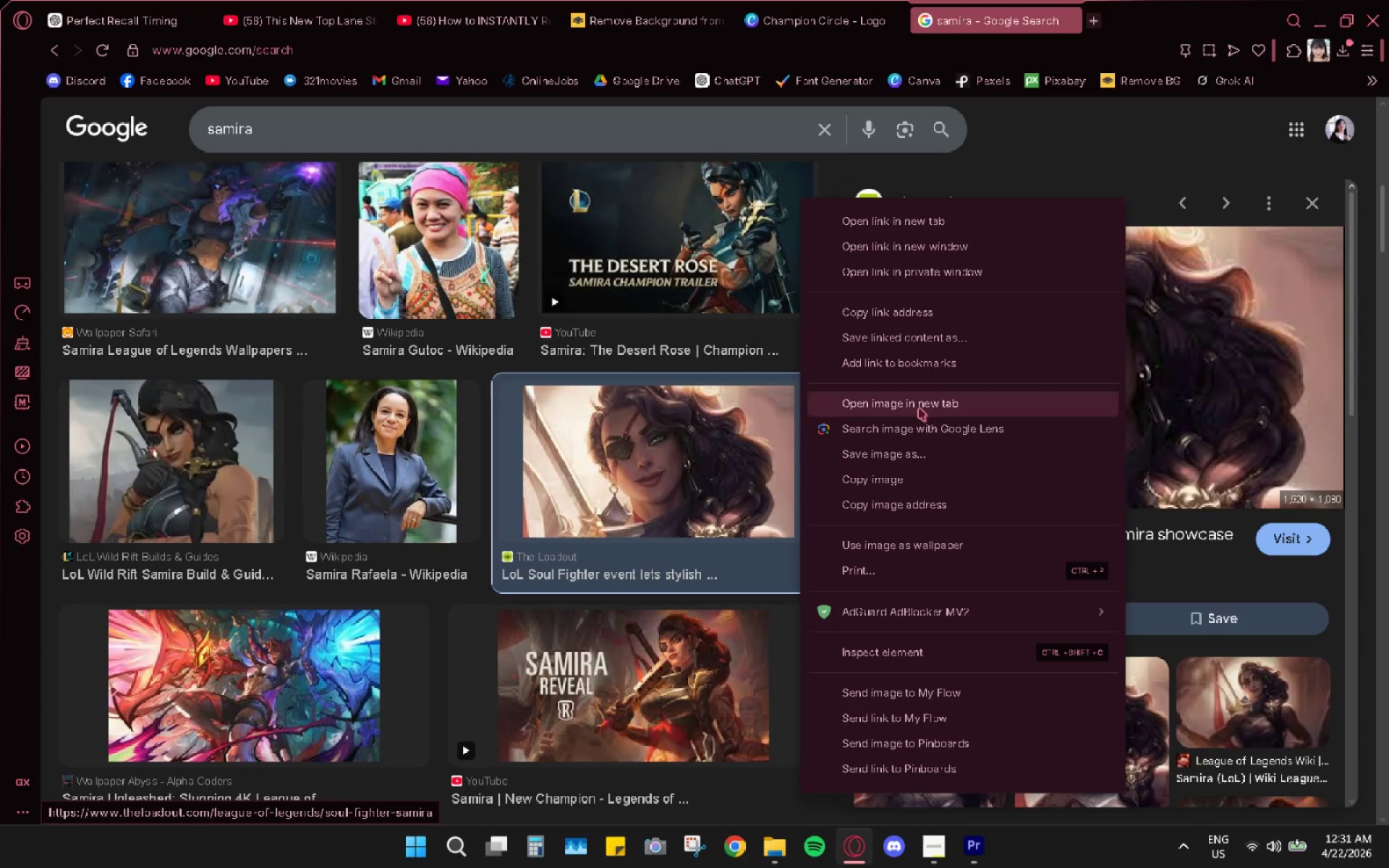 
left_click([892, 458])
 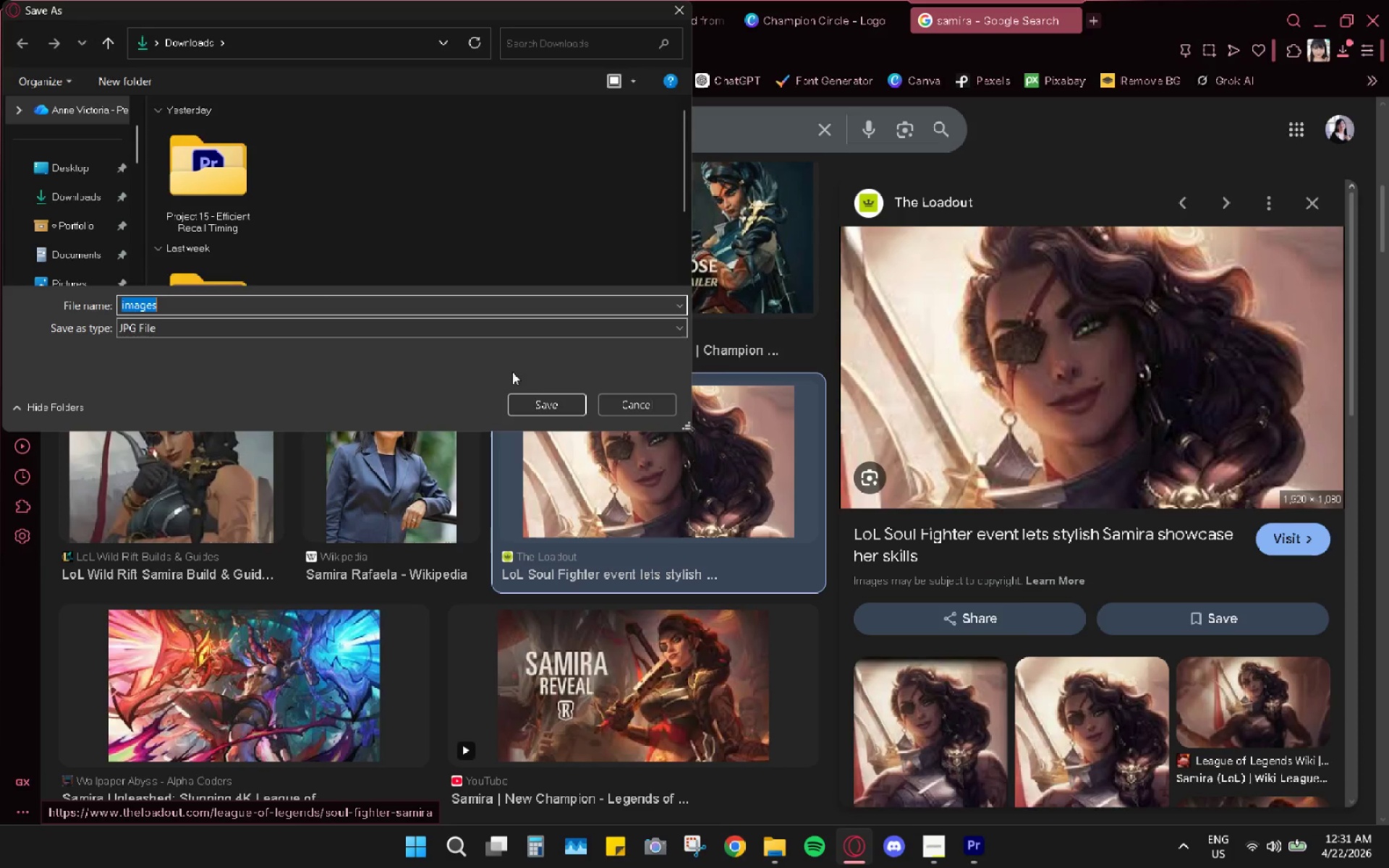 
left_click([545, 404])
 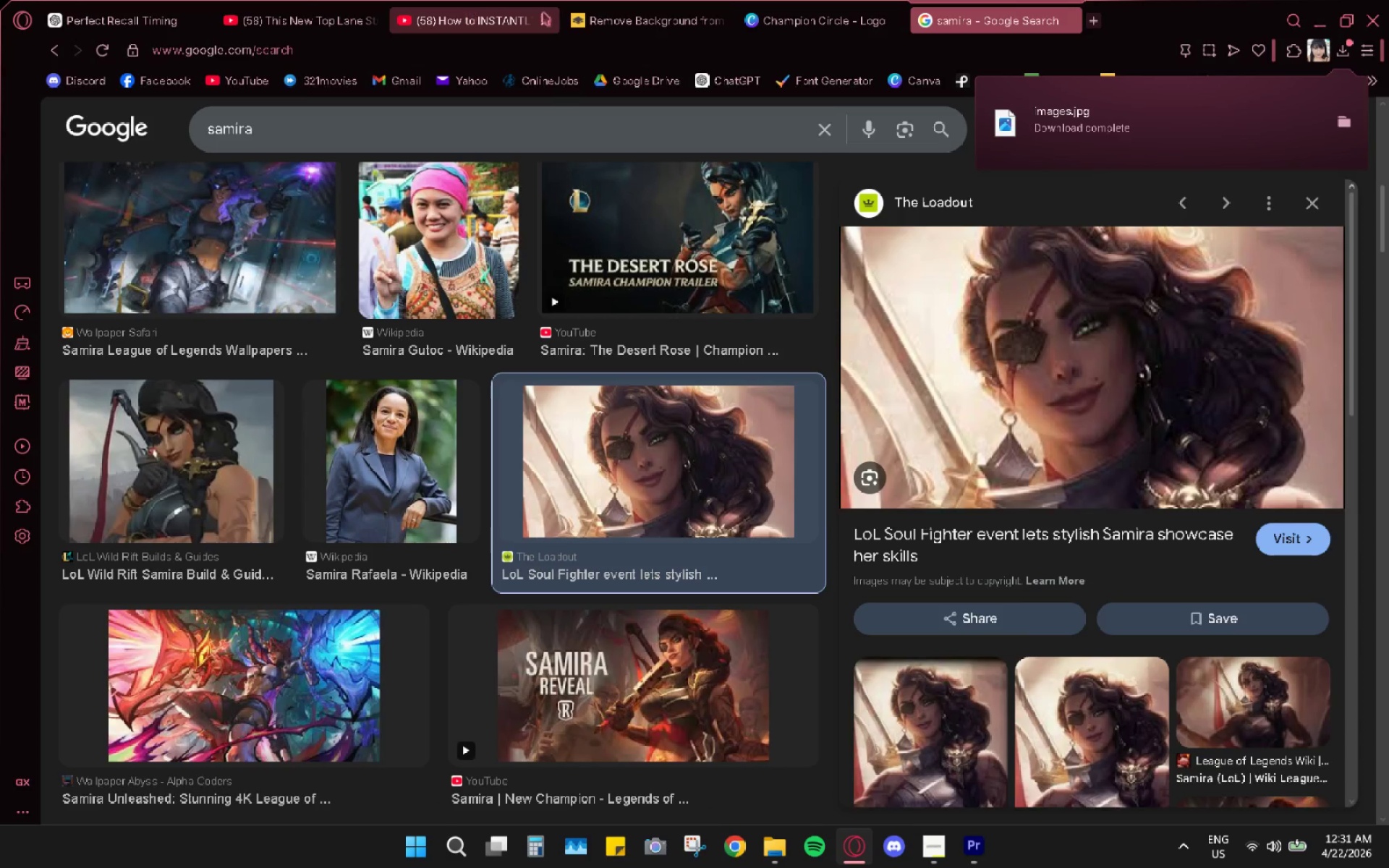 
left_click([759, 1])
 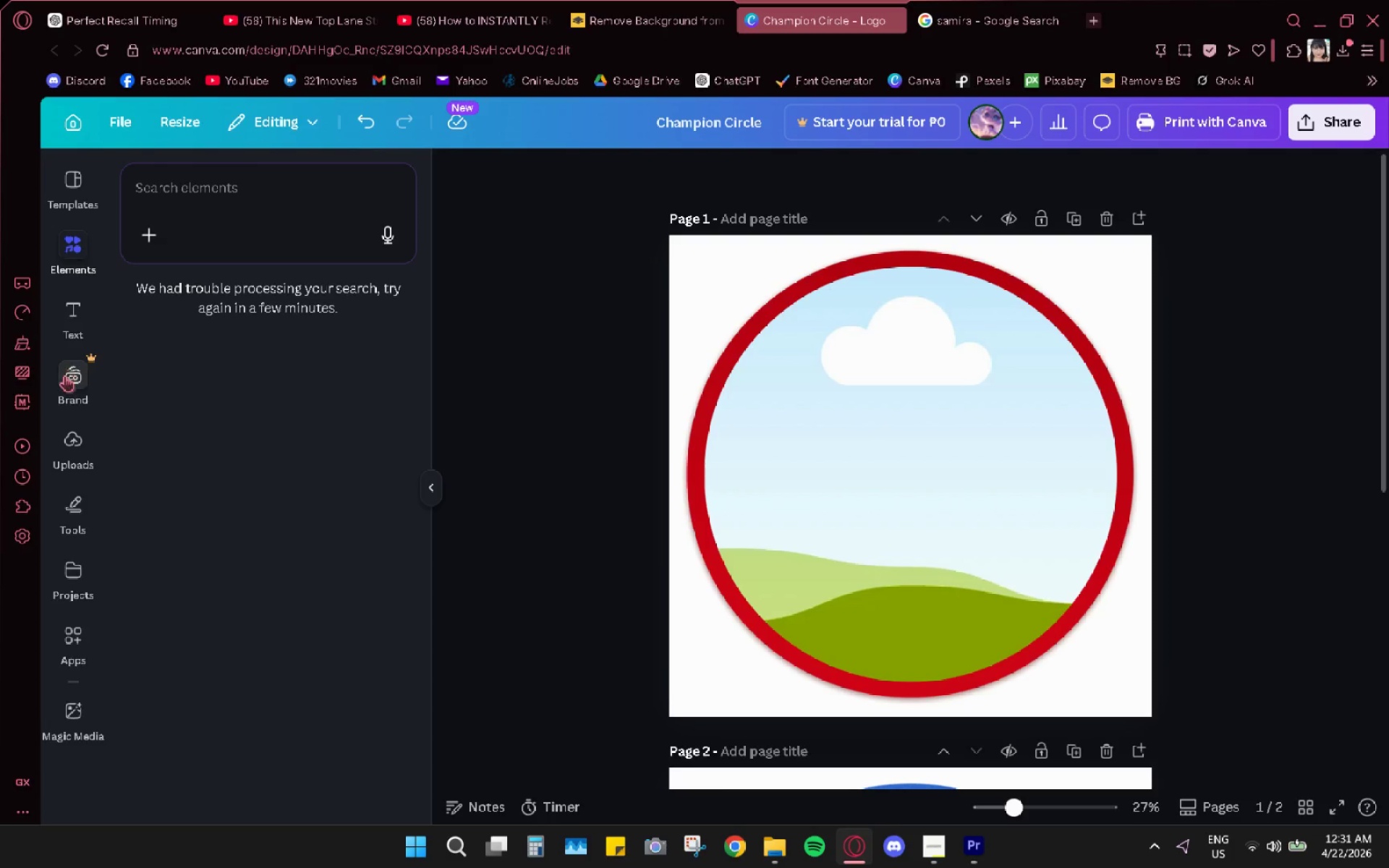 
left_click([71, 448])
 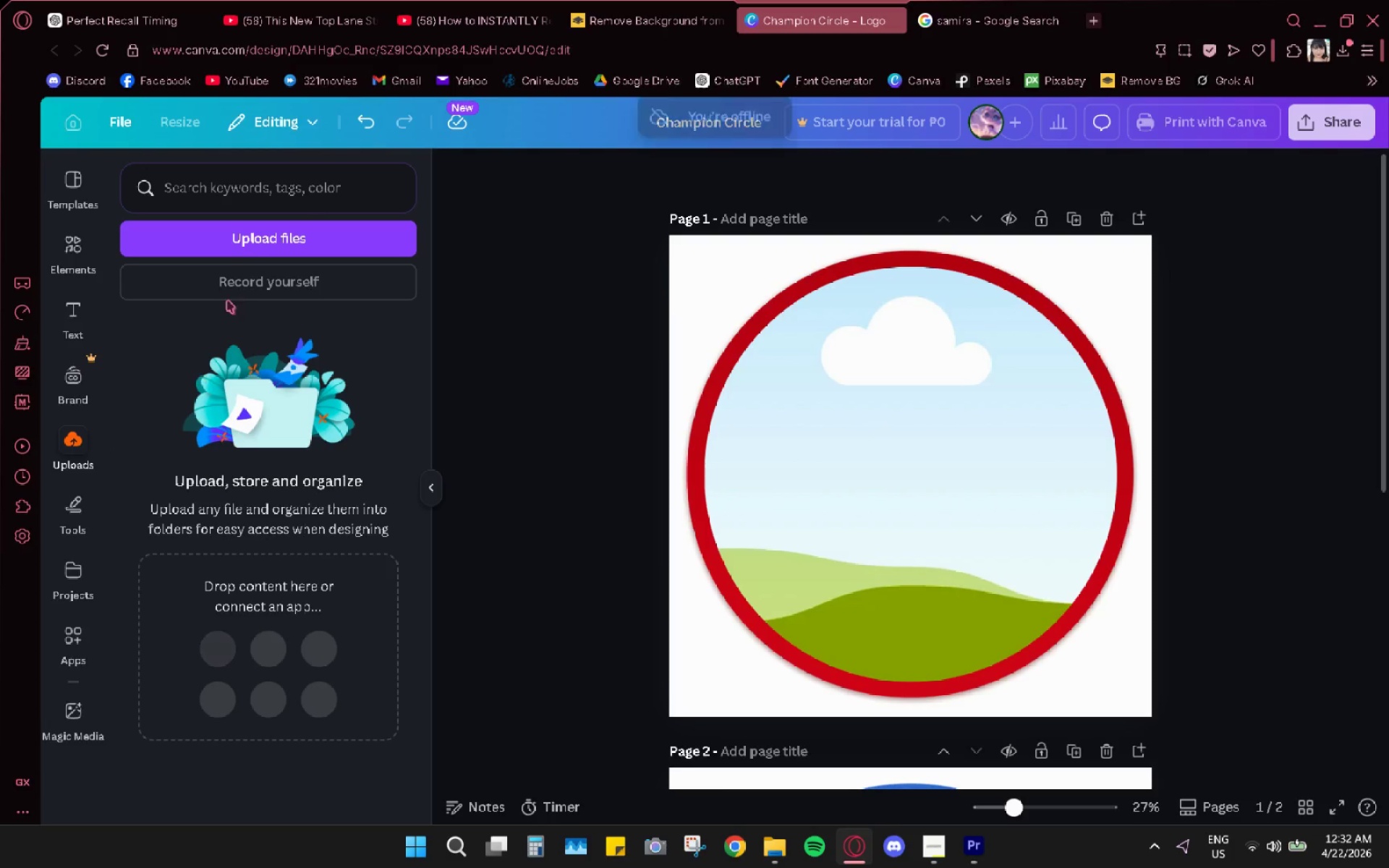 
left_click([271, 236])
 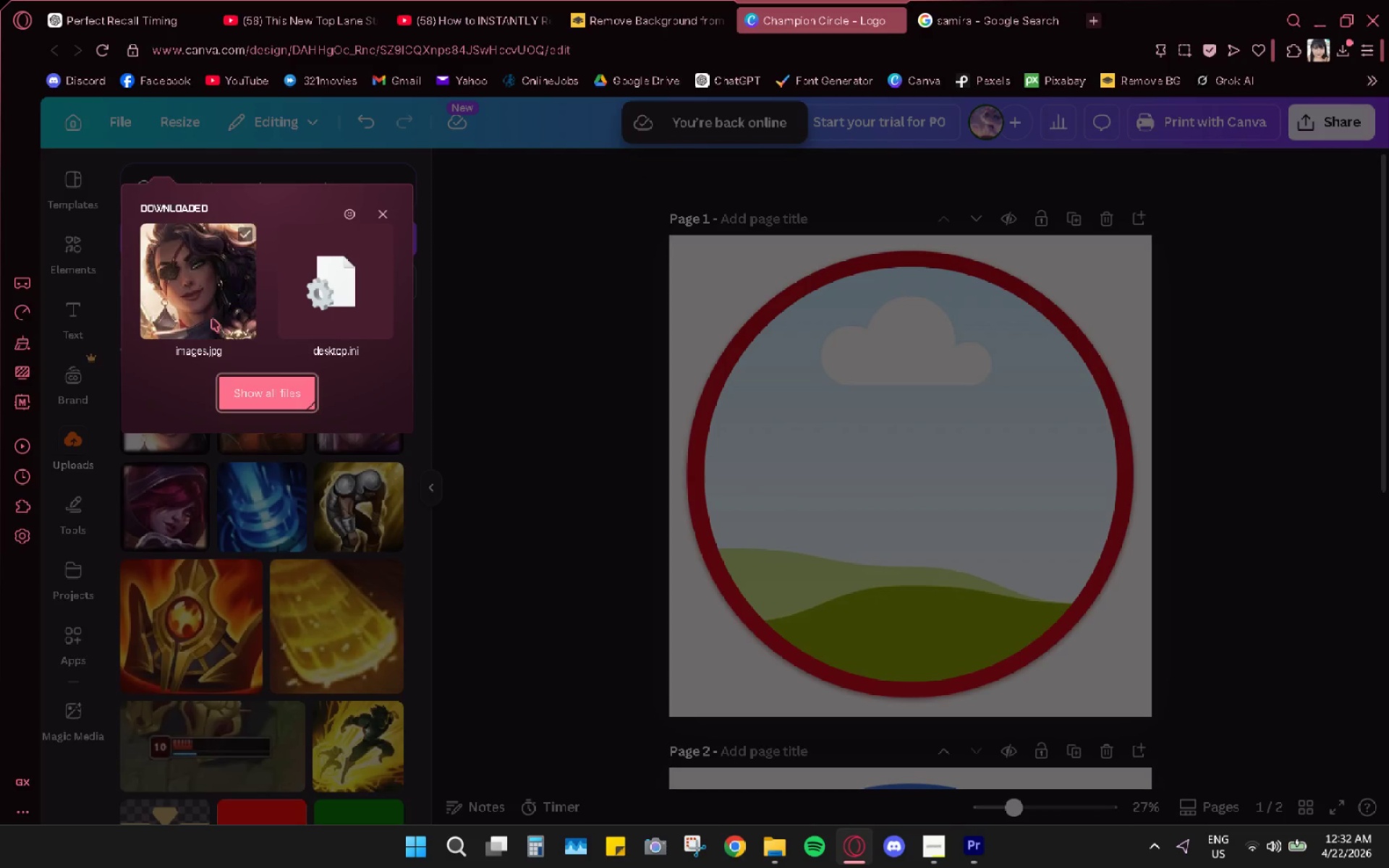 
left_click([212, 318])
 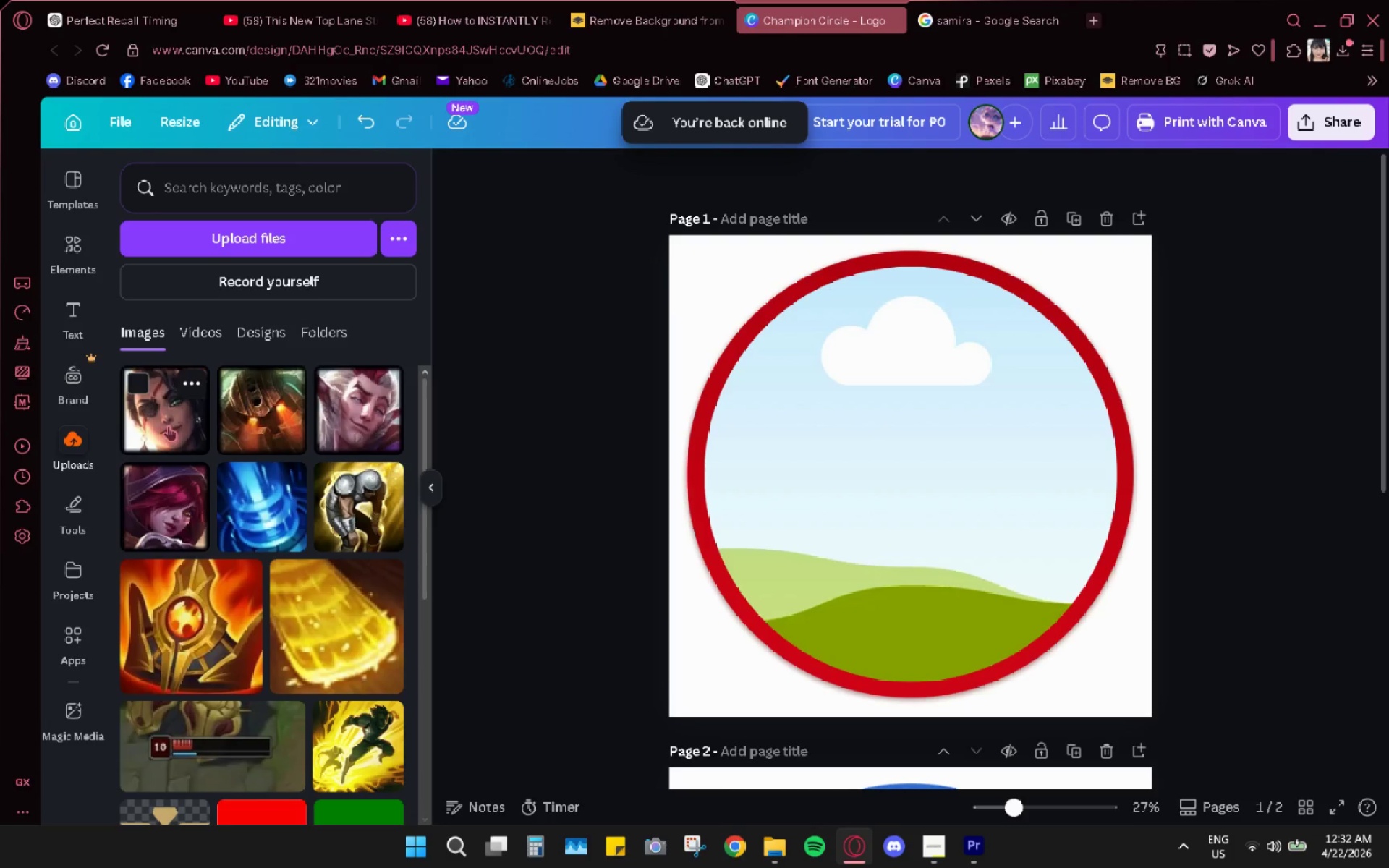 
left_click([221, 247])
 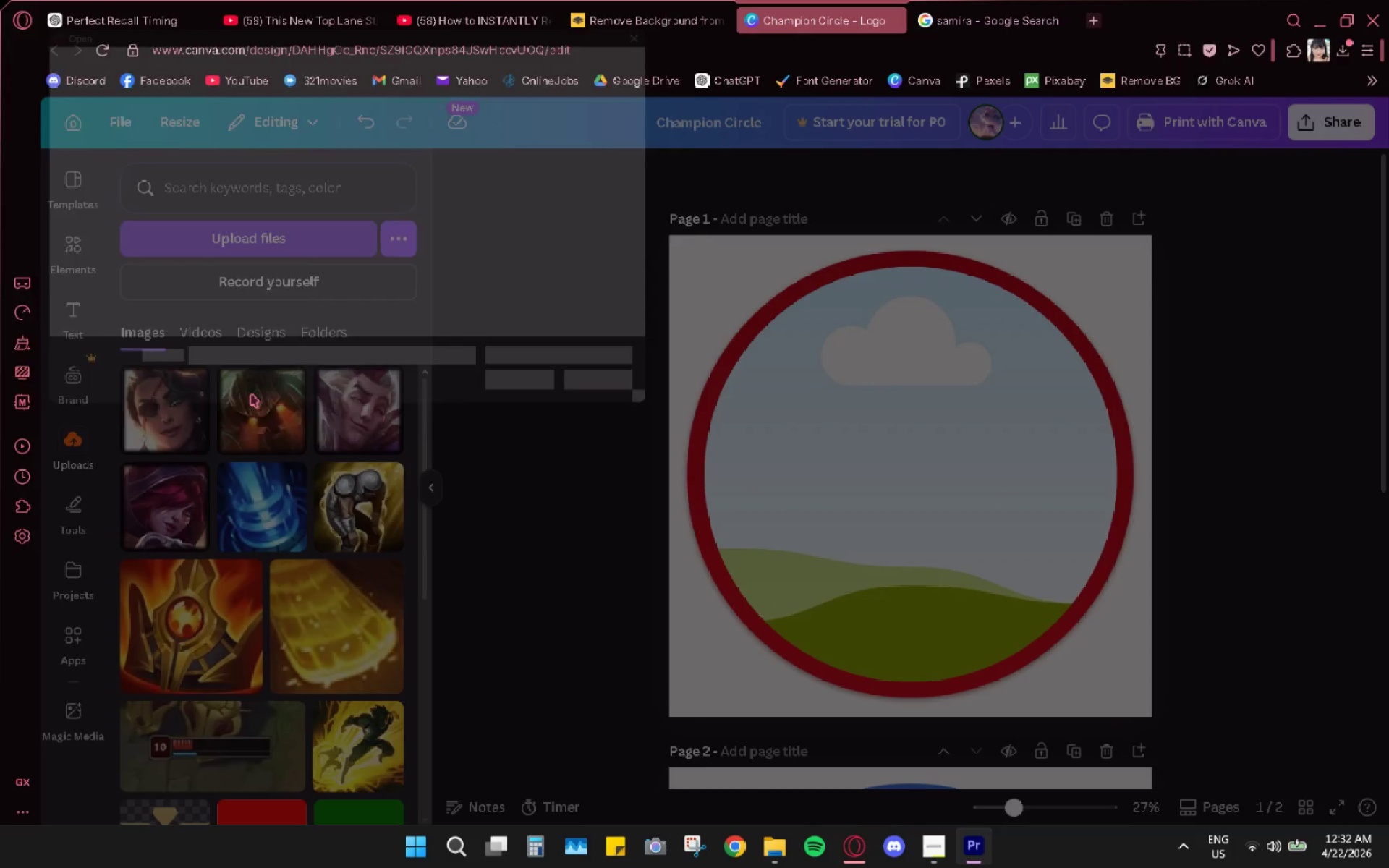 
left_click([207, 211])
 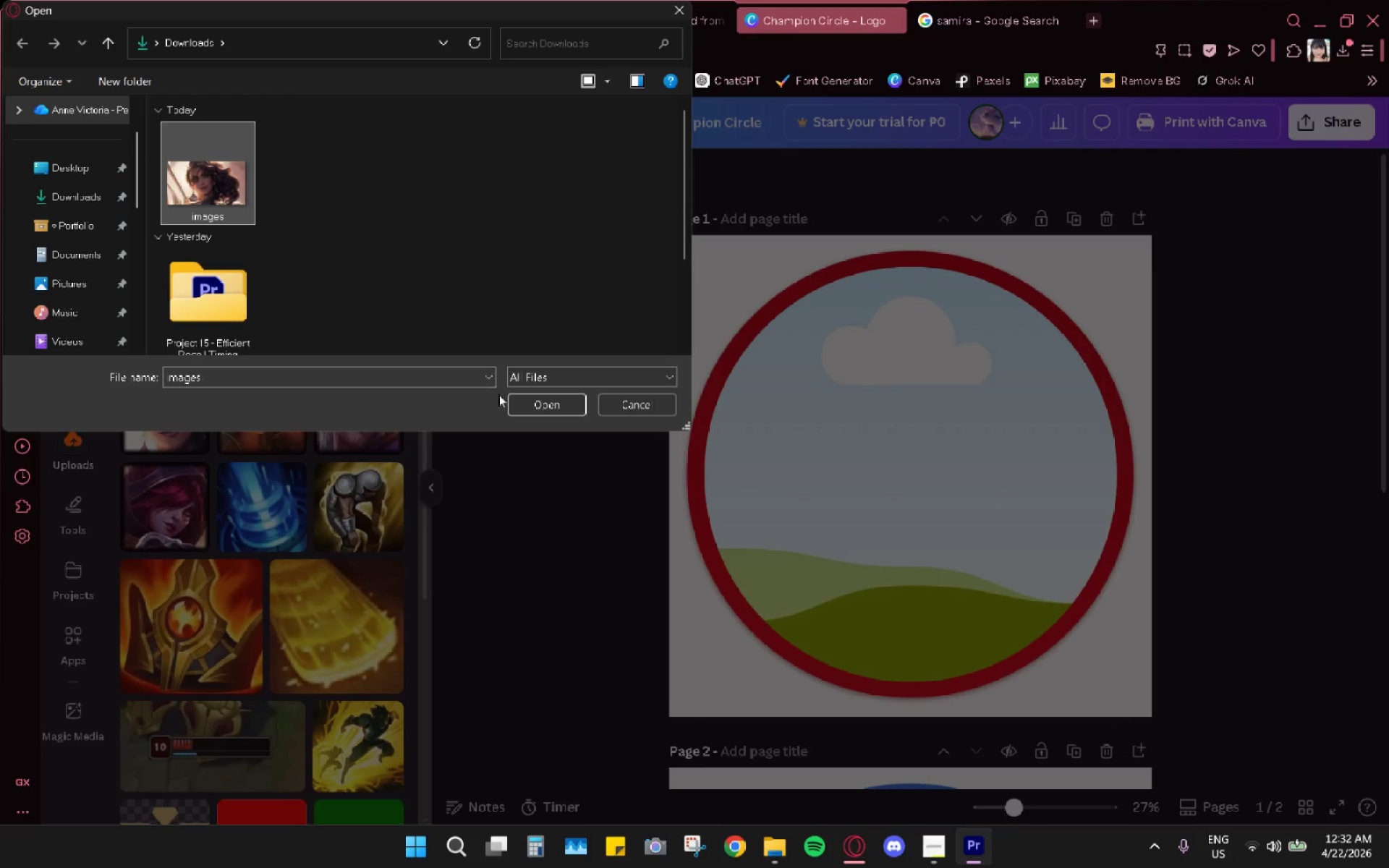 
left_click([524, 404])
 